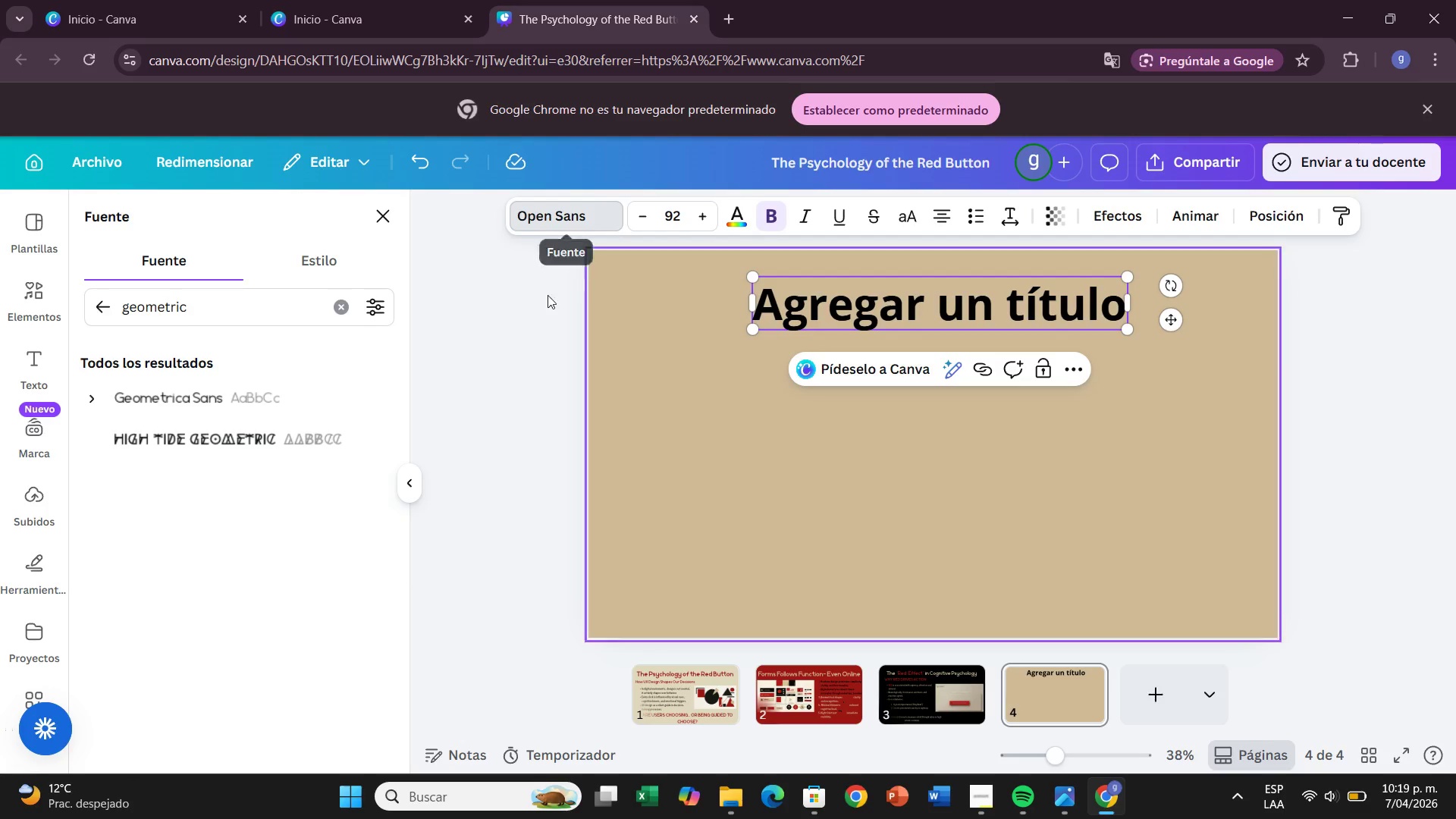 
left_click([297, 397])
 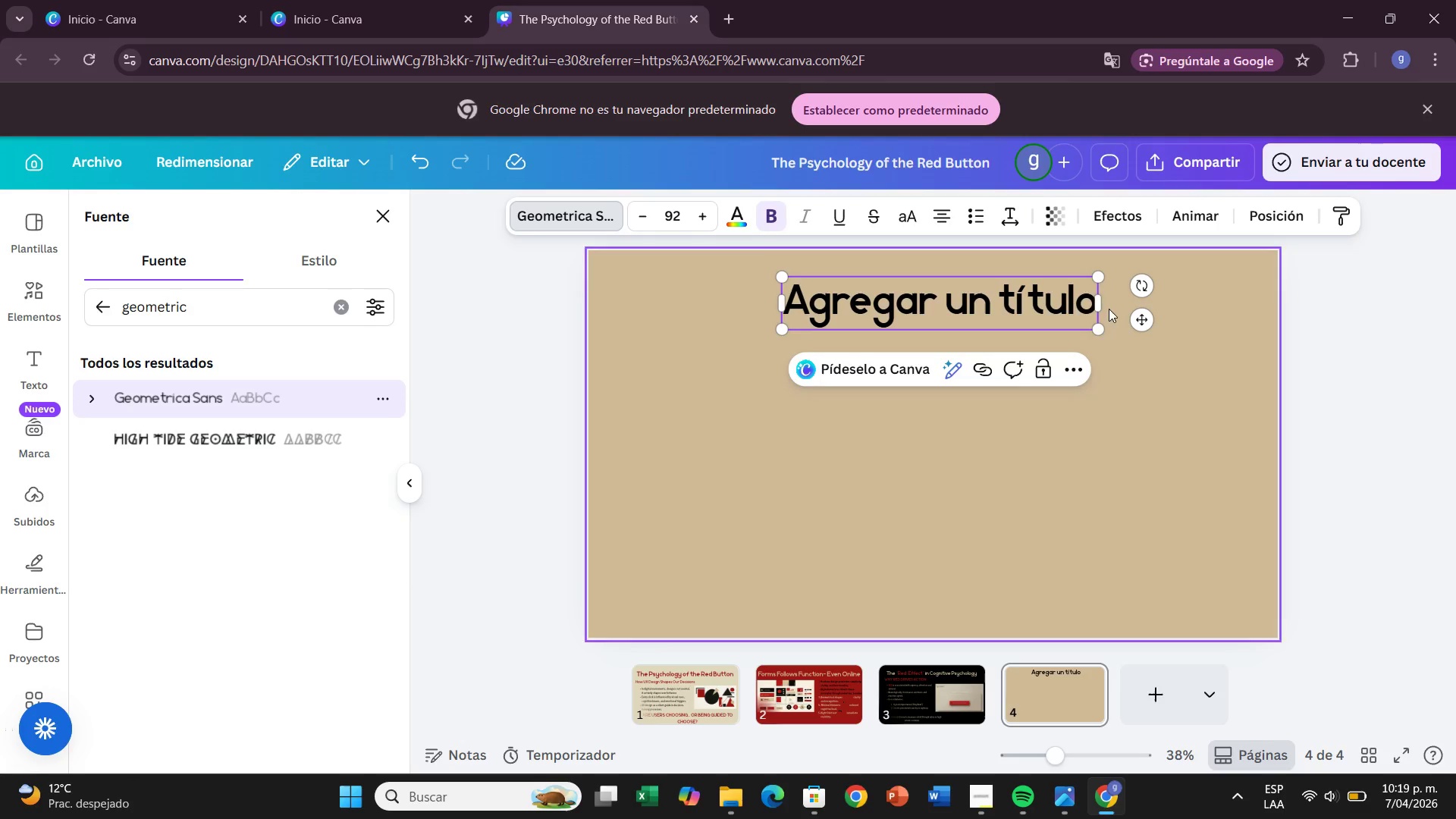 
left_click_drag(start_coordinate=[1093, 307], to_coordinate=[778, 327])
 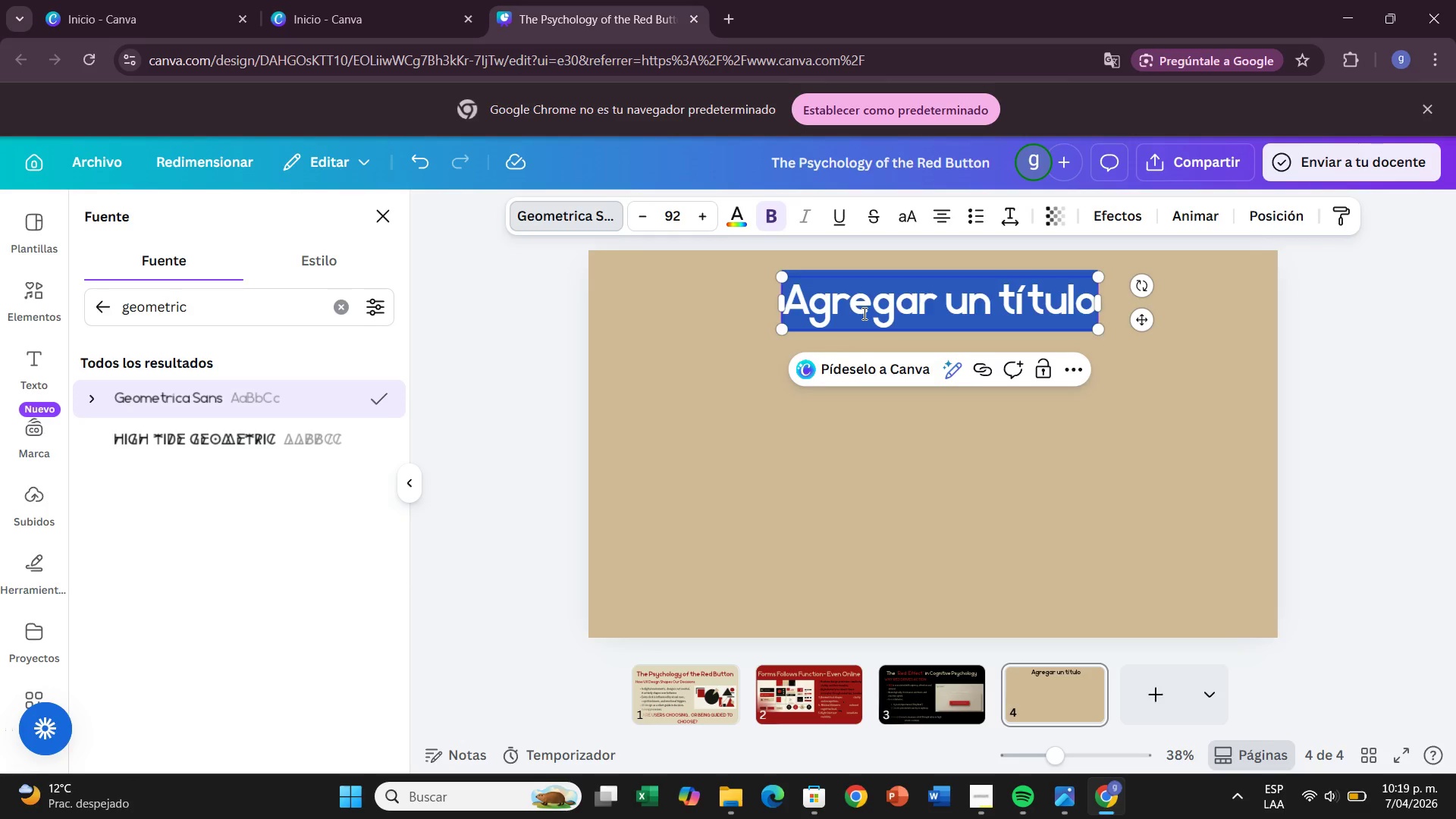 
key(Backspace)
type(Dopma)
key(Backspace)
key(Backspace)
type(amine )
 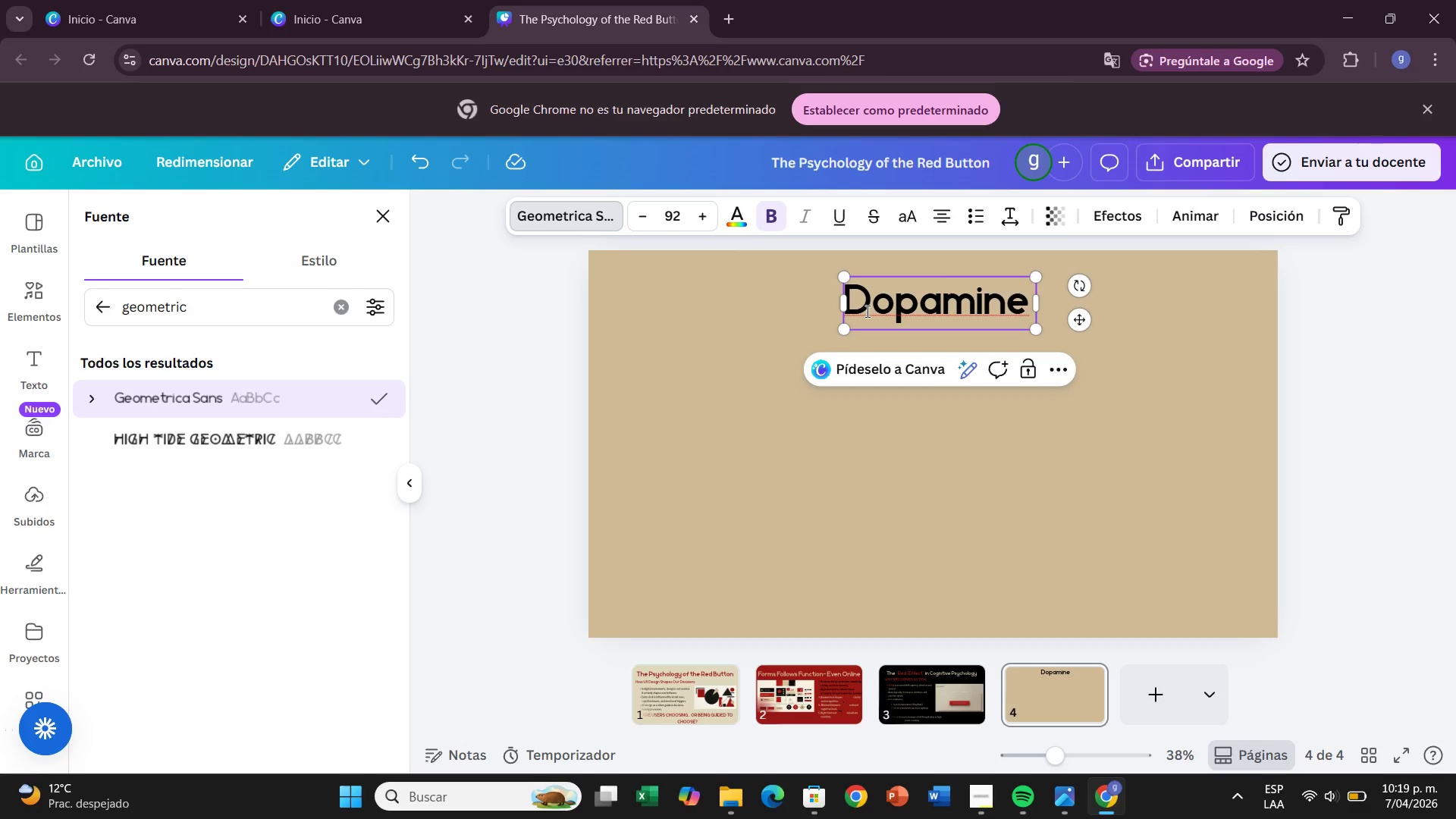 
type(and the Reward Loop)
 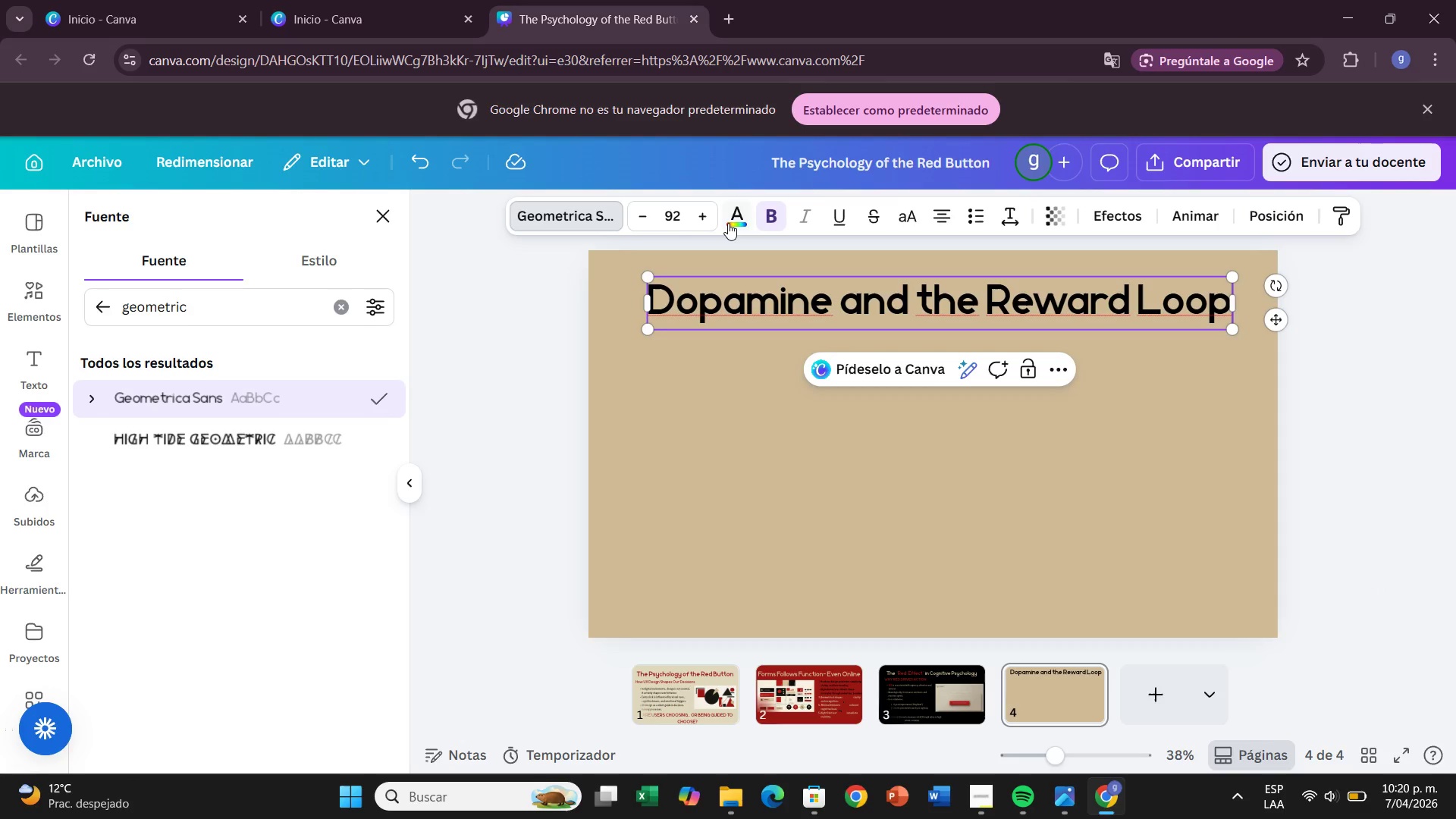 
wait(7.44)
 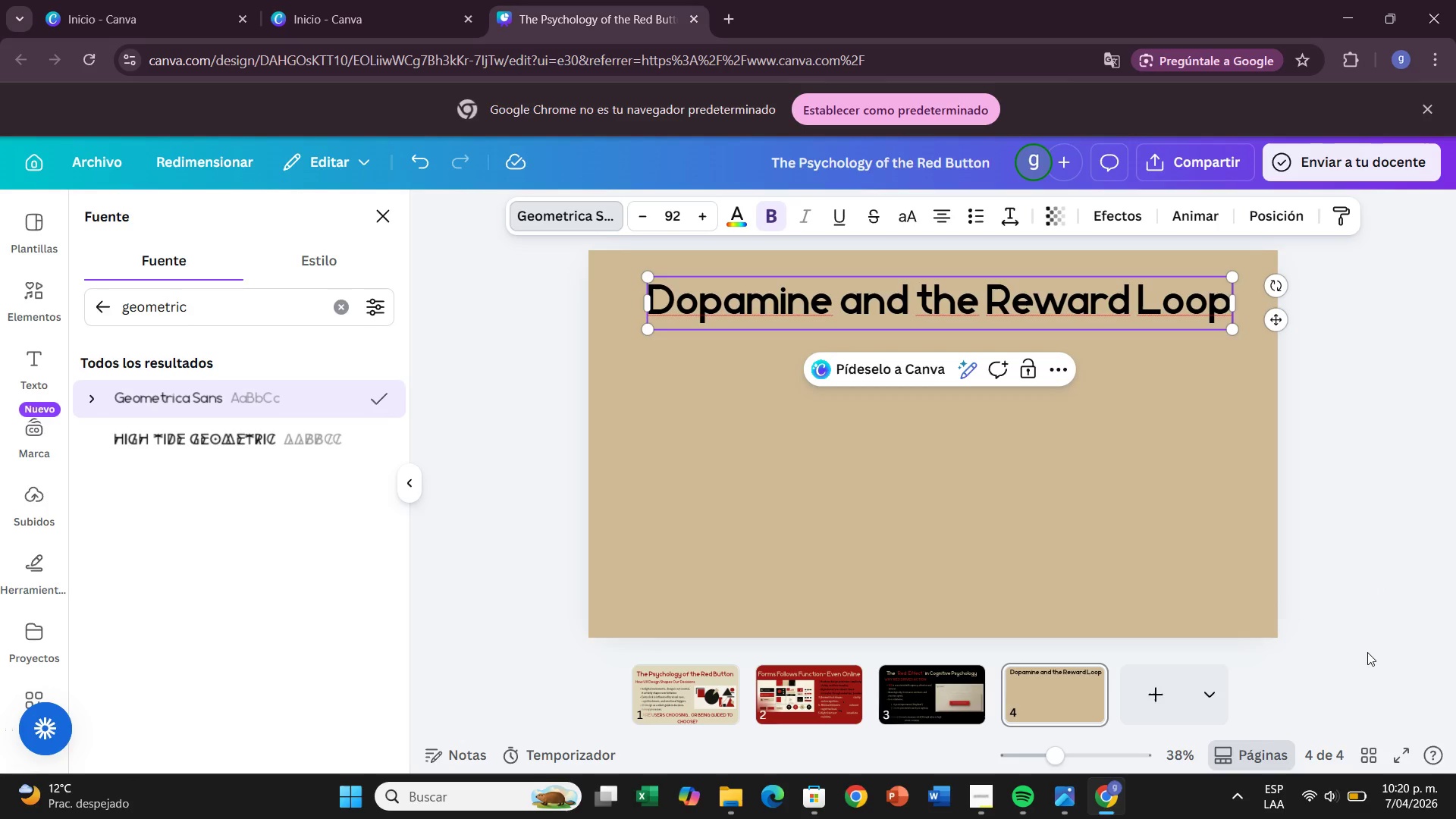 
left_click([184, 356])
 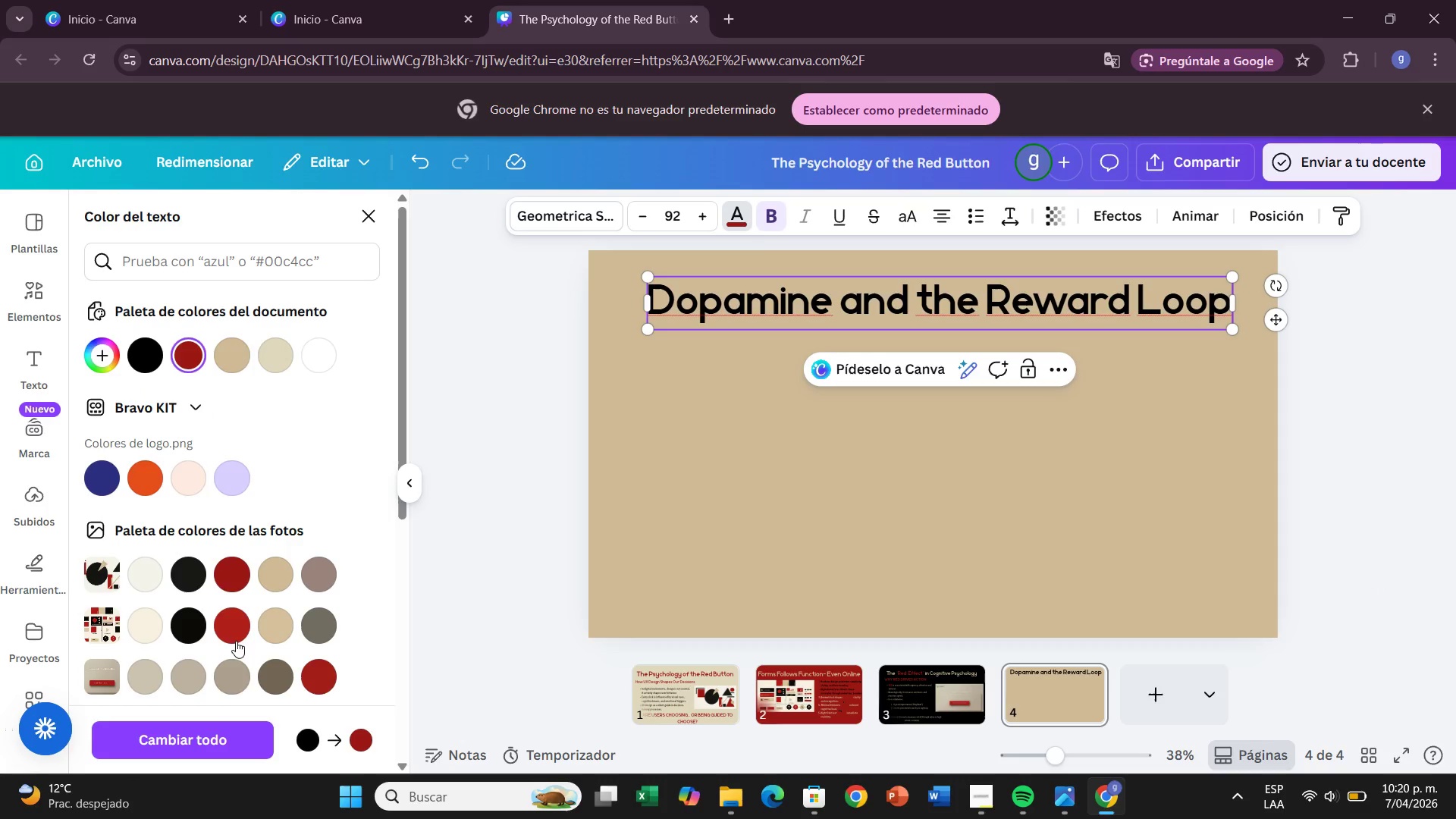 
left_click([244, 623])
 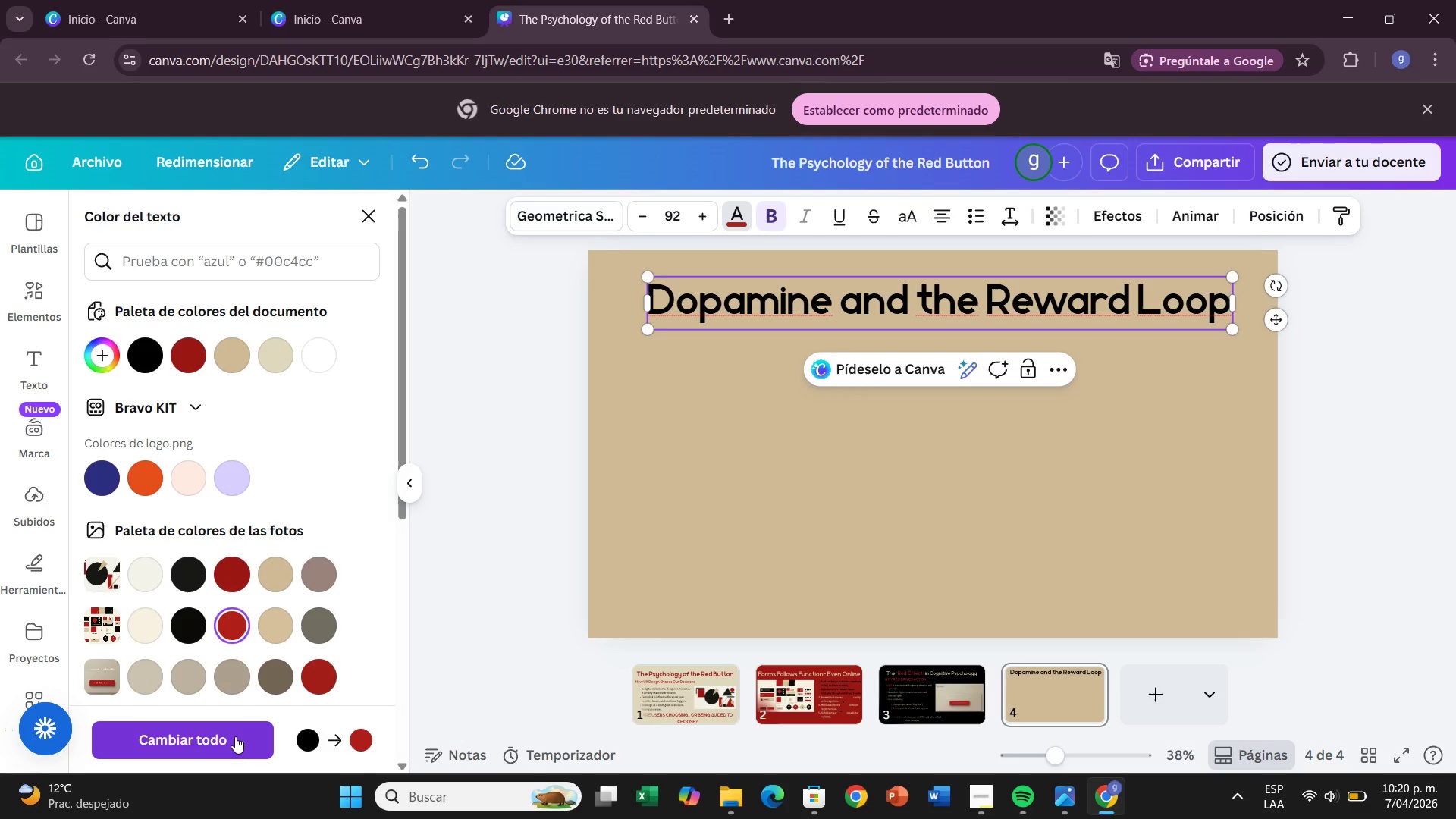 
left_click([242, 736])
 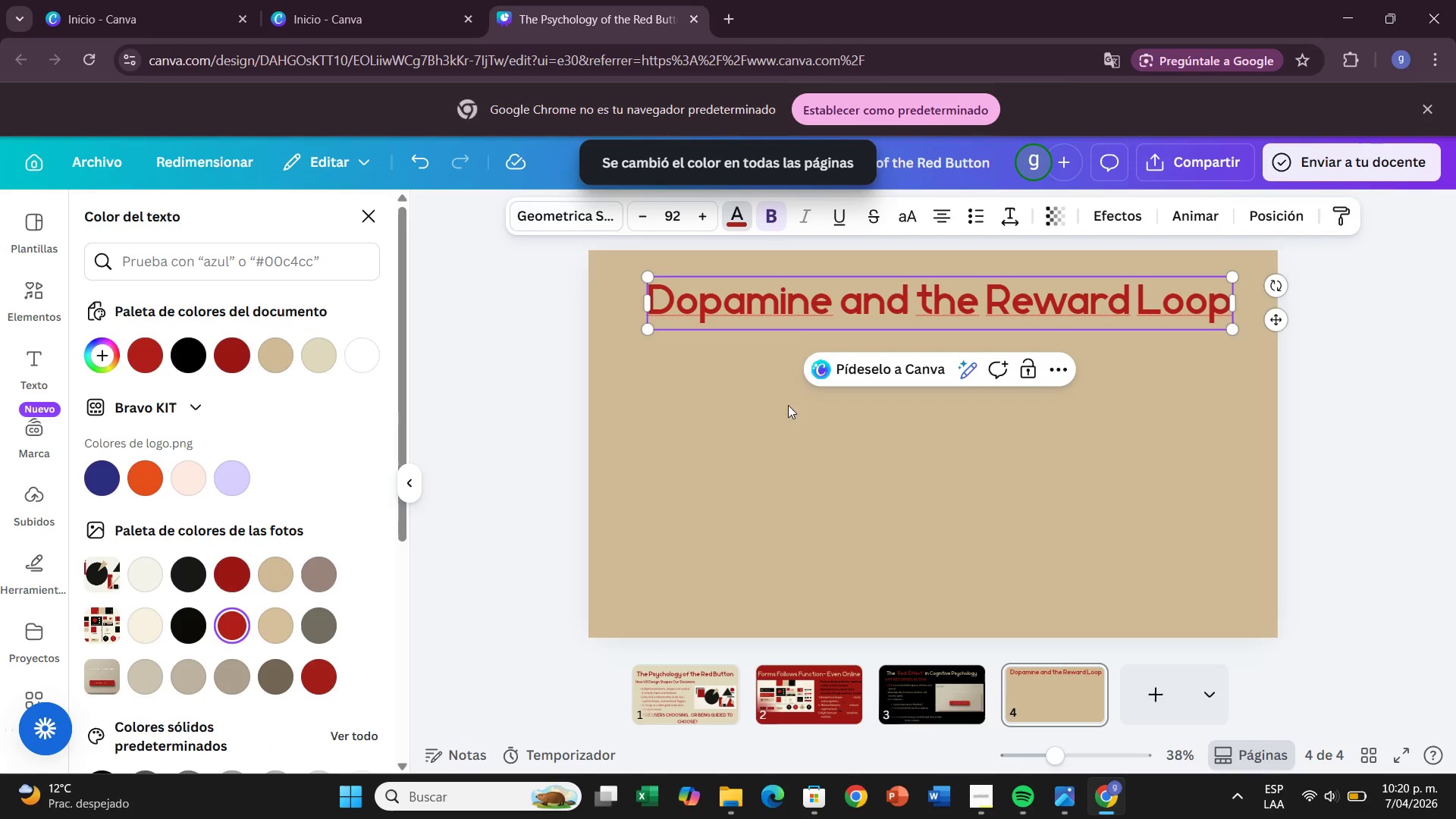 
wait(5.81)
 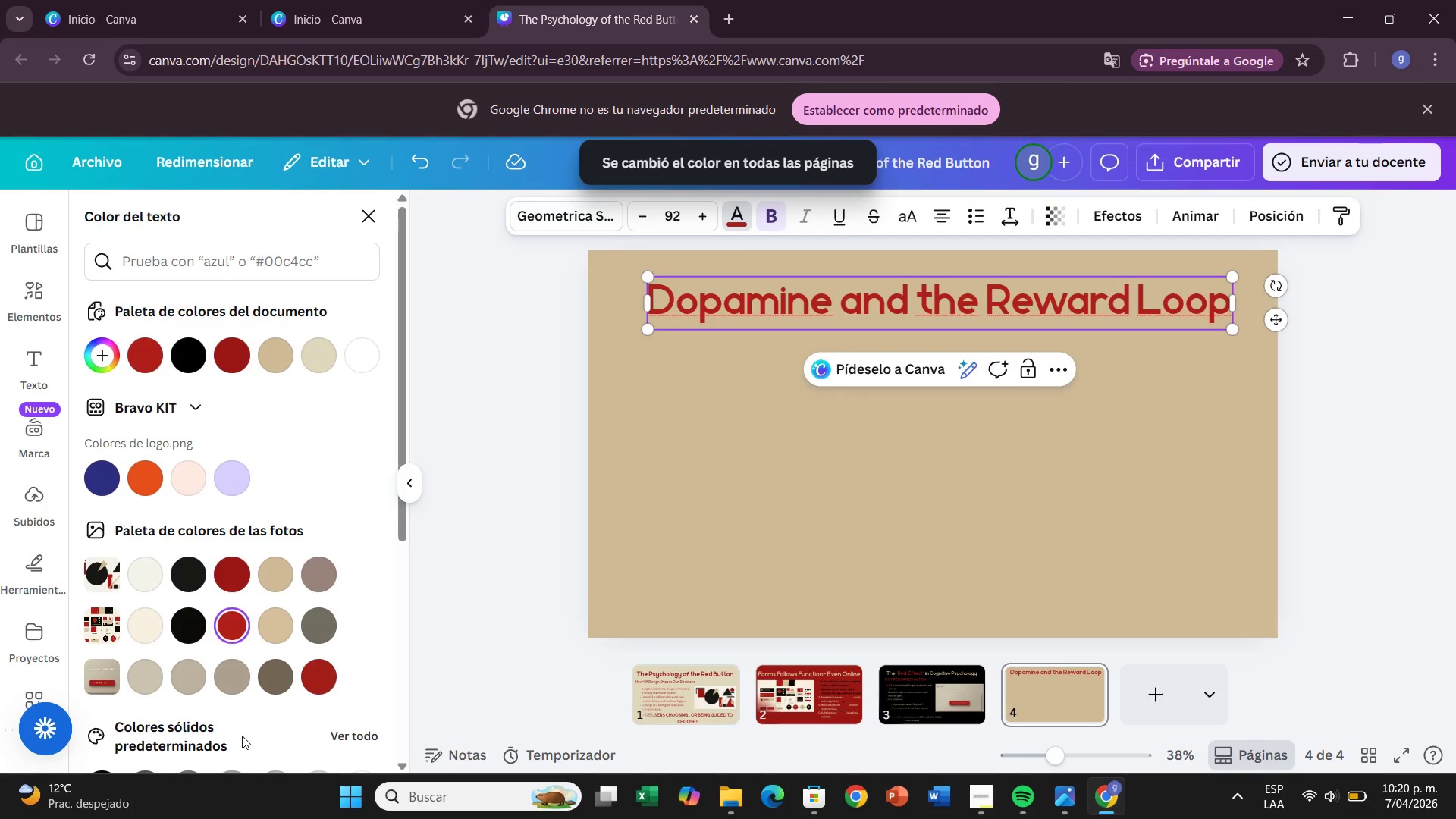 
left_click([808, 714])
 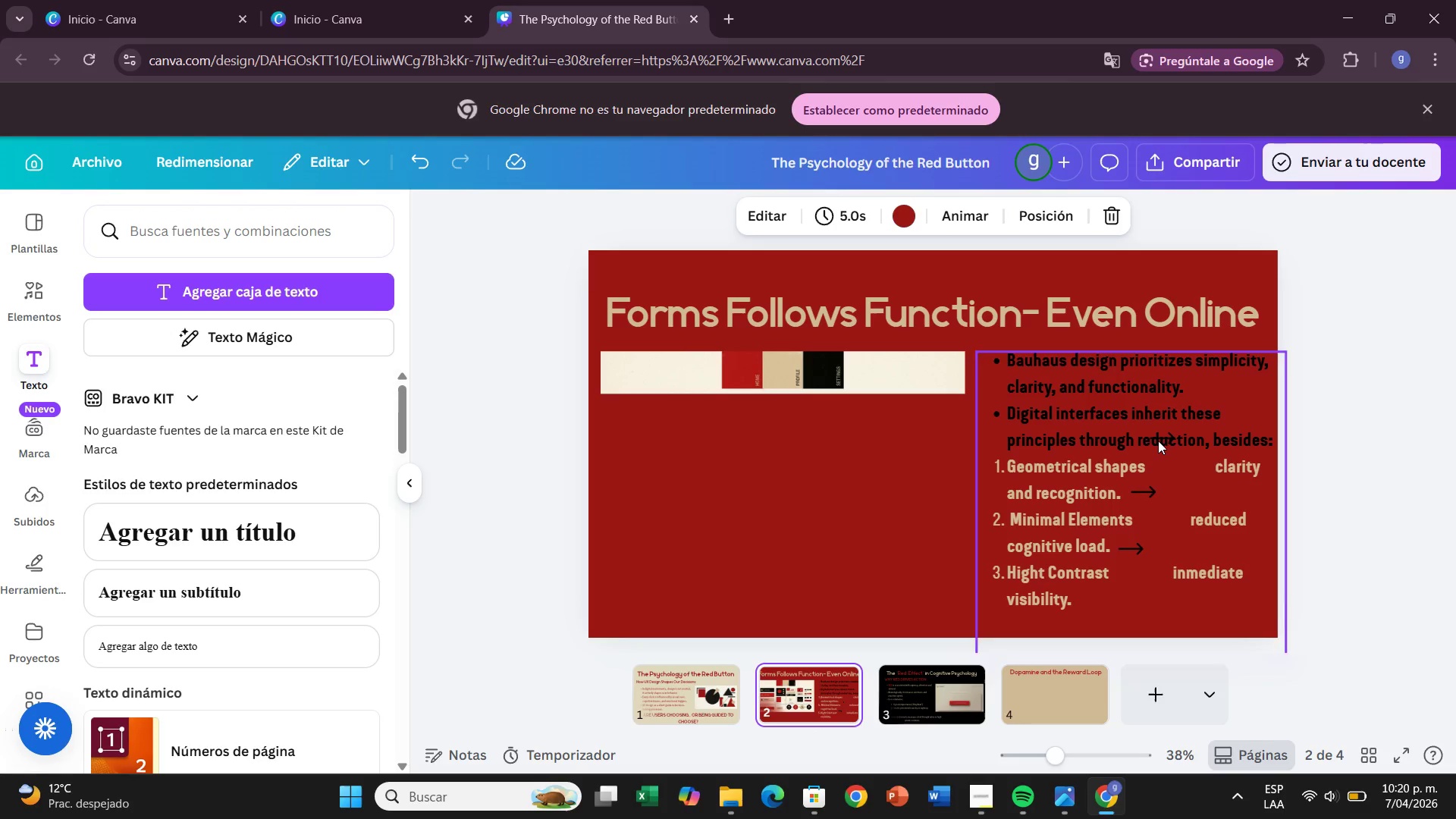 
left_click_drag(start_coordinate=[1159, 441], to_coordinate=[1172, 469])
 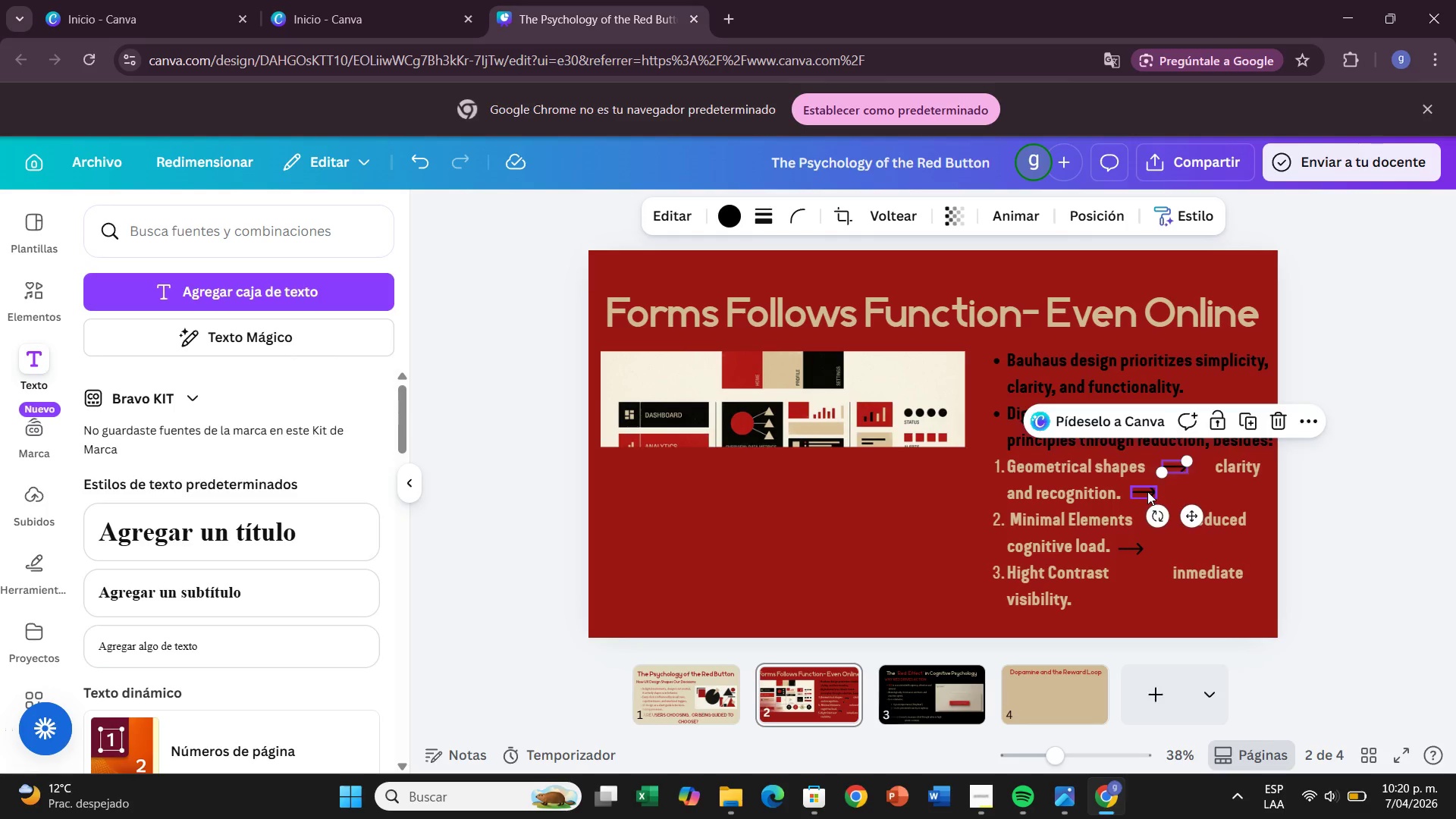 
left_click_drag(start_coordinate=[1147, 491], to_coordinate=[1161, 513])
 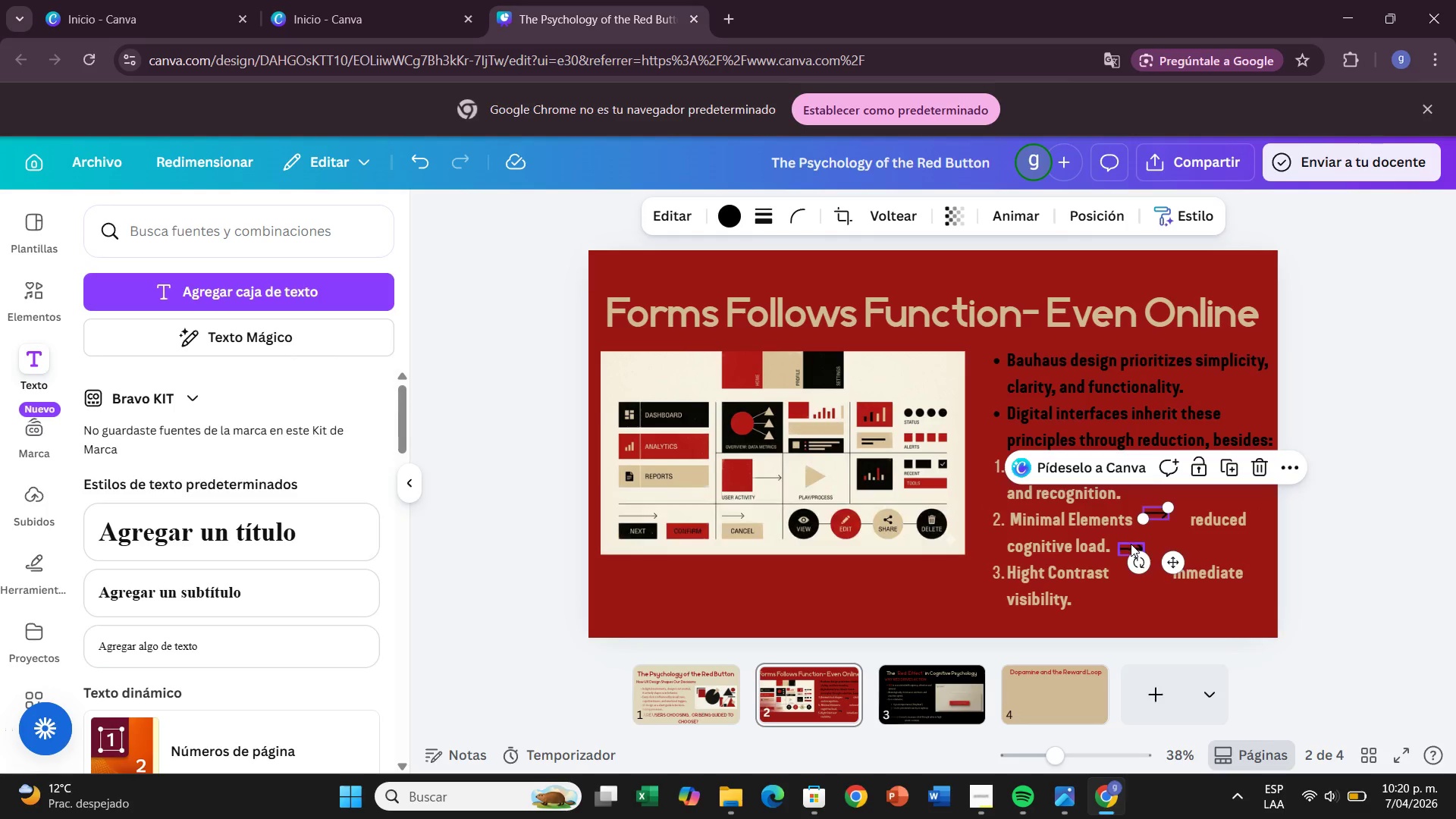 
left_click_drag(start_coordinate=[1131, 544], to_coordinate=[1144, 570])
 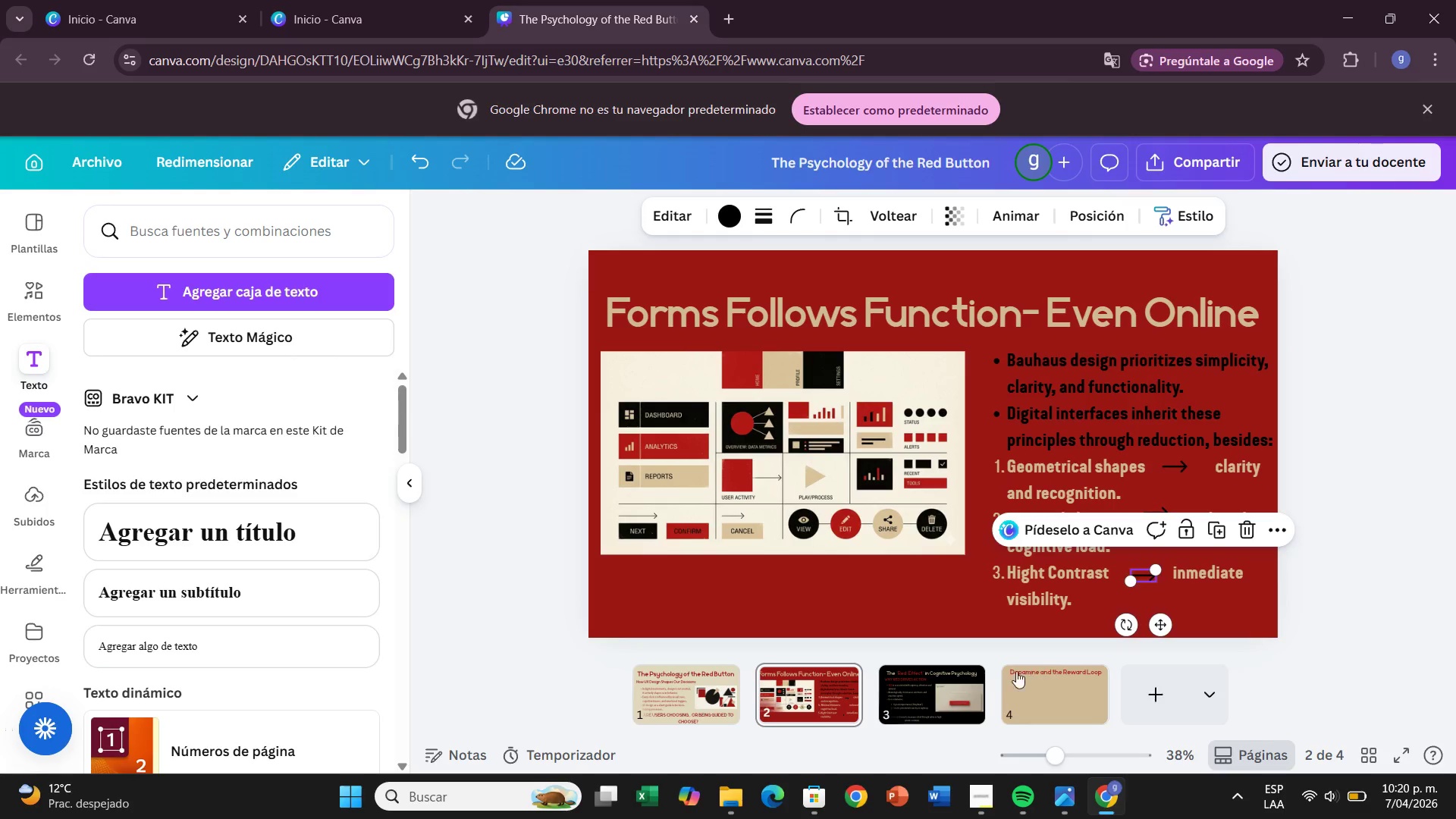 
left_click([930, 702])
 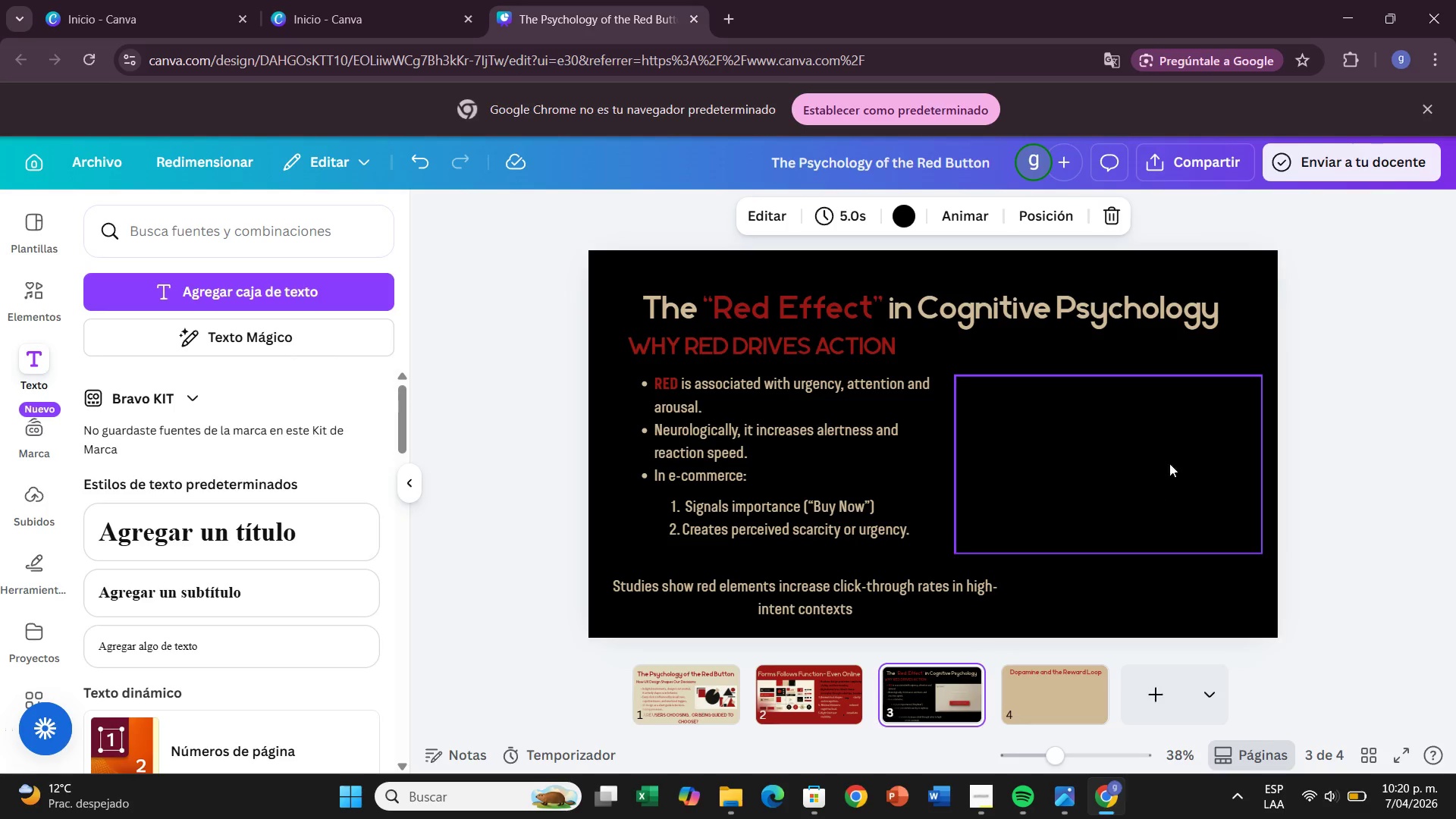 
left_click([1177, 438])
 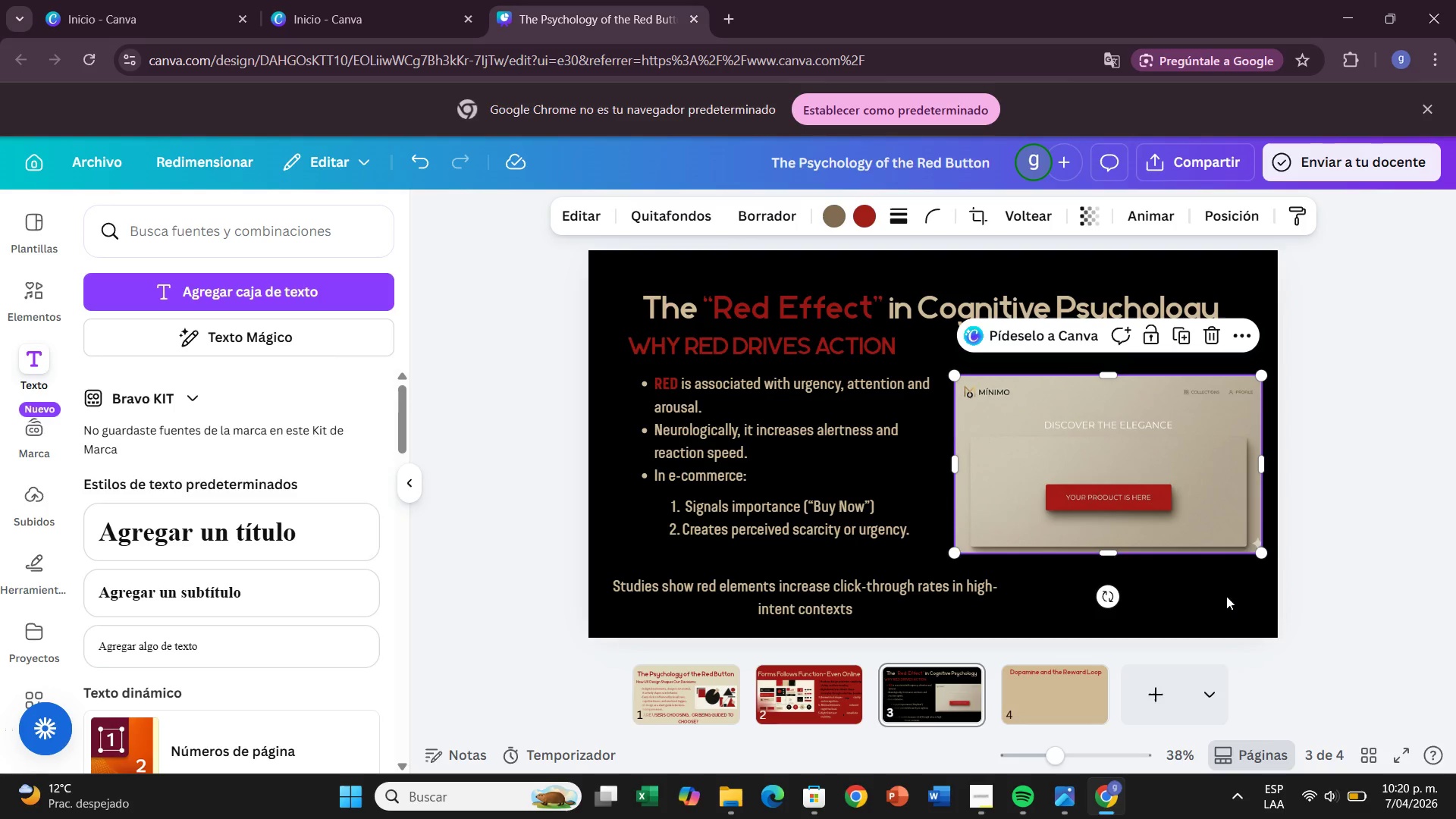 
left_click([1292, 503])
 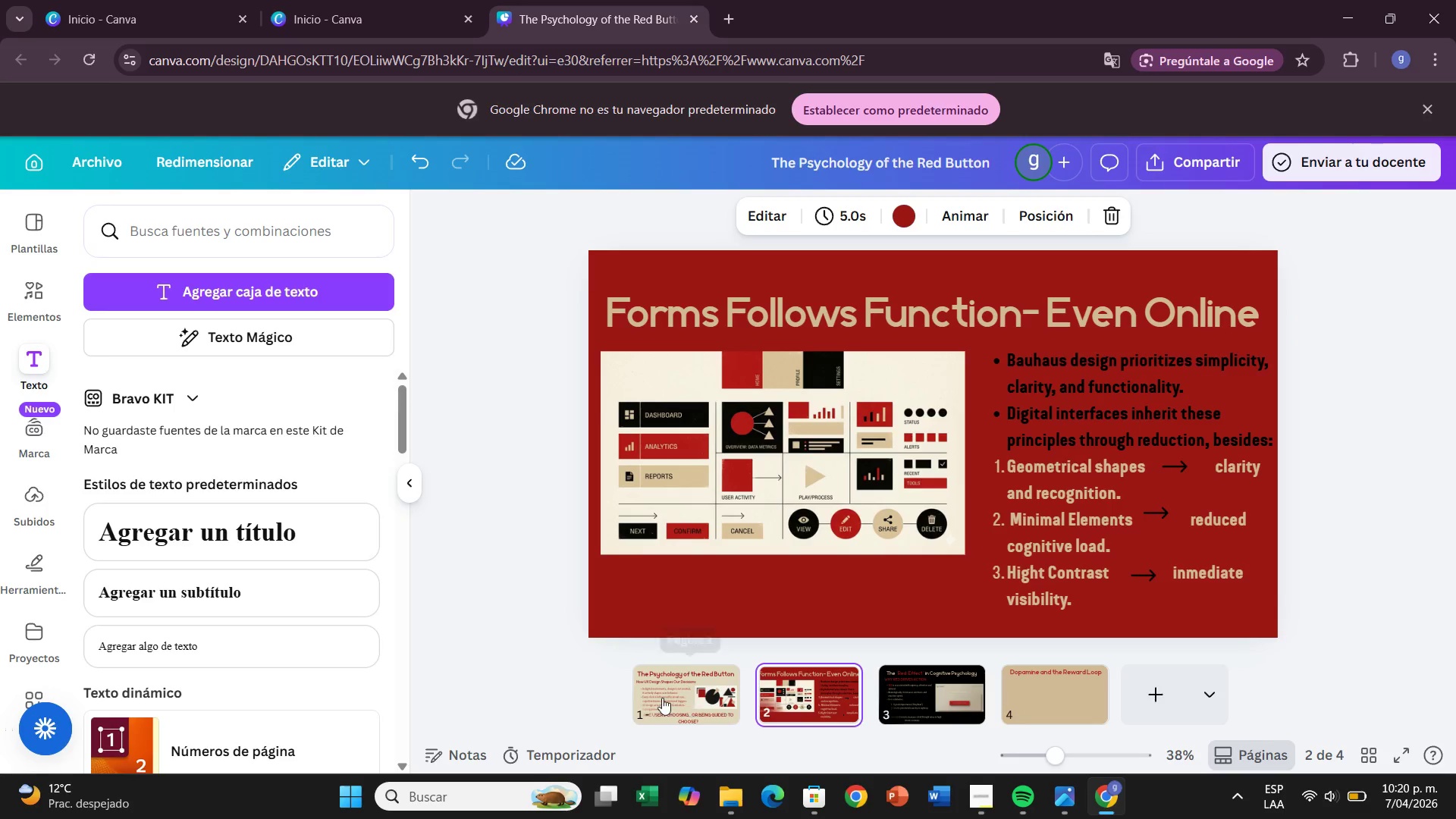 
left_click([662, 710])
 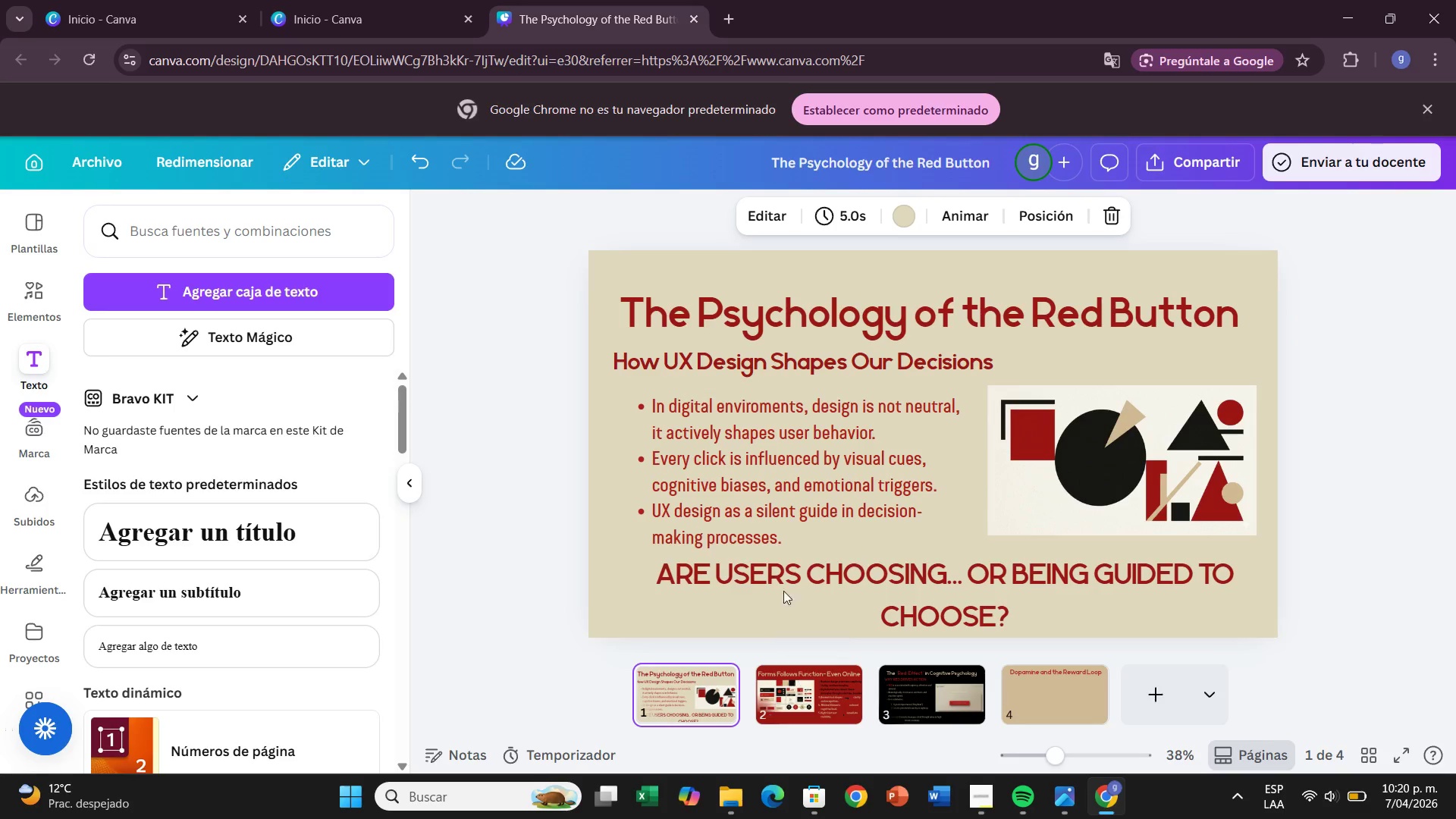 
left_click([761, 479])
 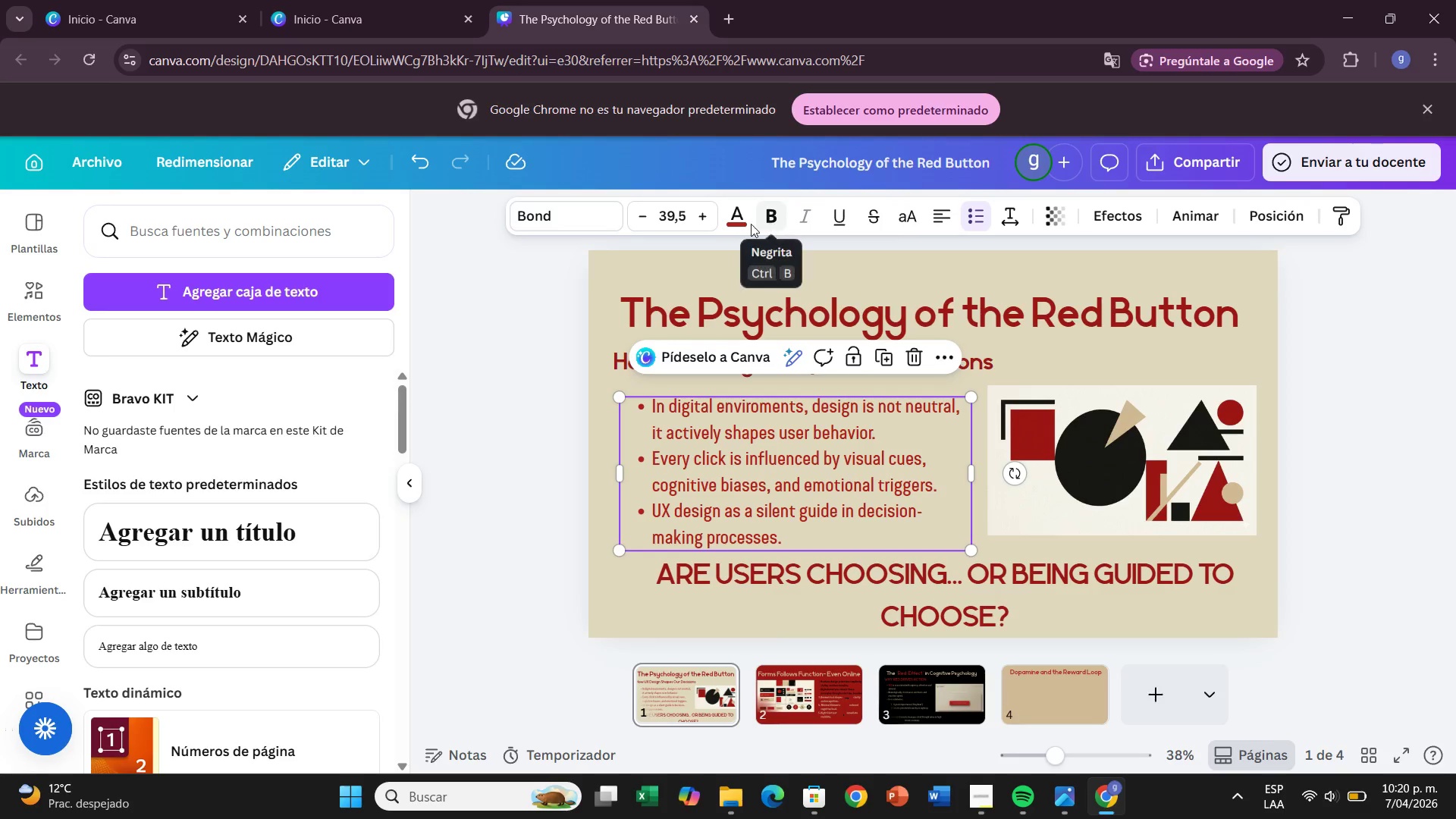 
left_click([744, 224])
 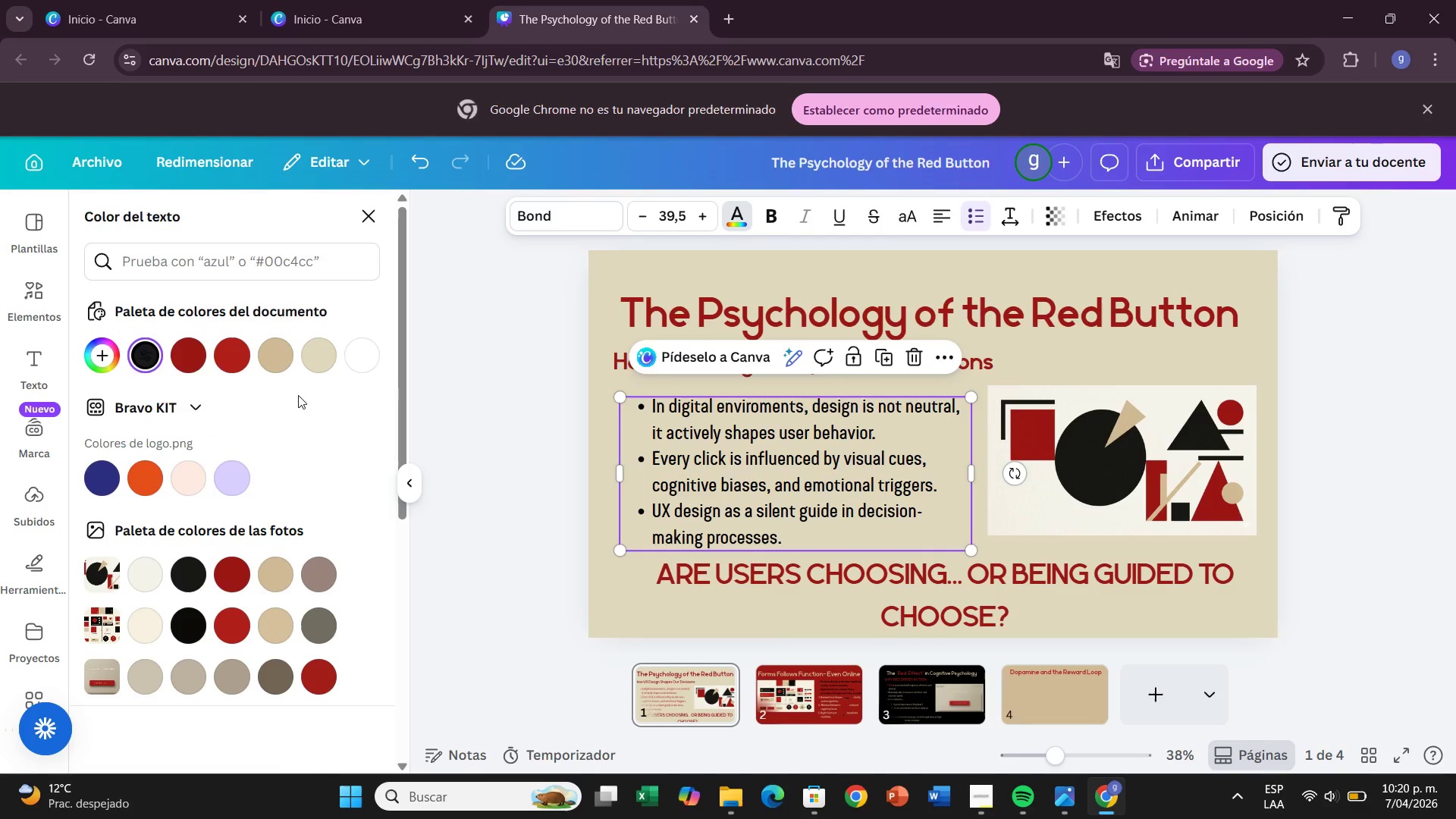 
left_click([475, 428])
 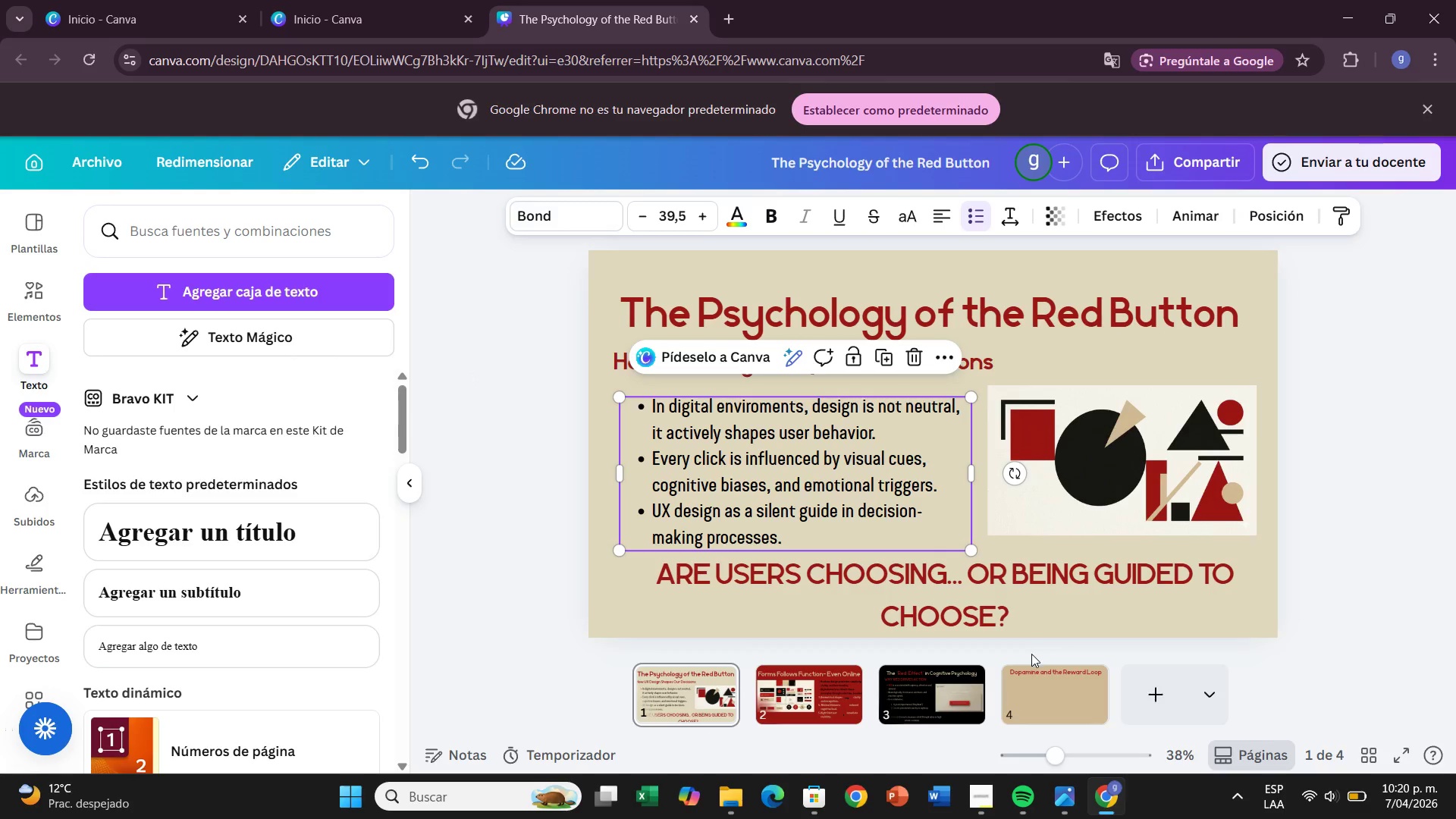 
left_click([897, 699])
 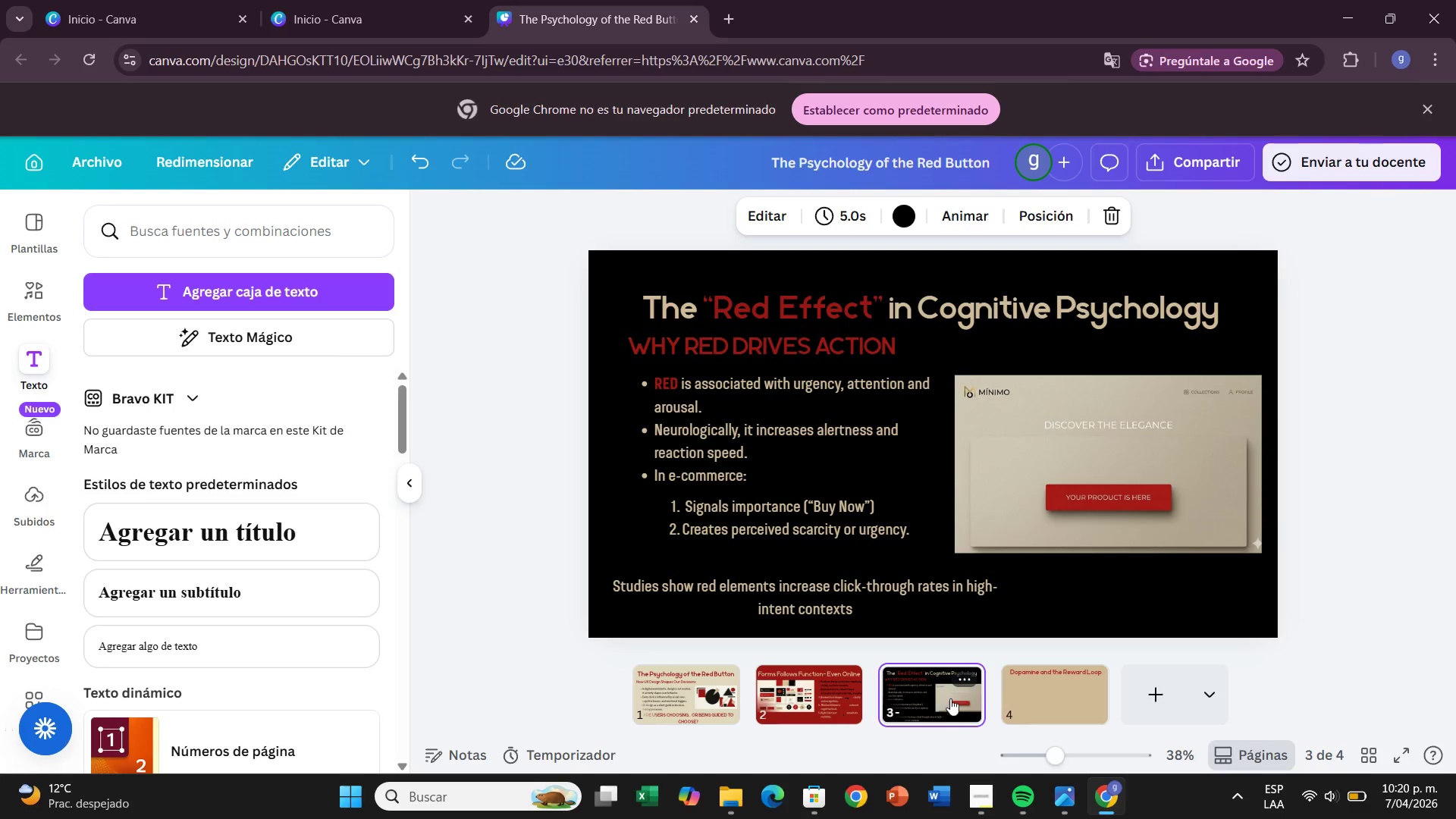 
mouse_move([1003, 679])
 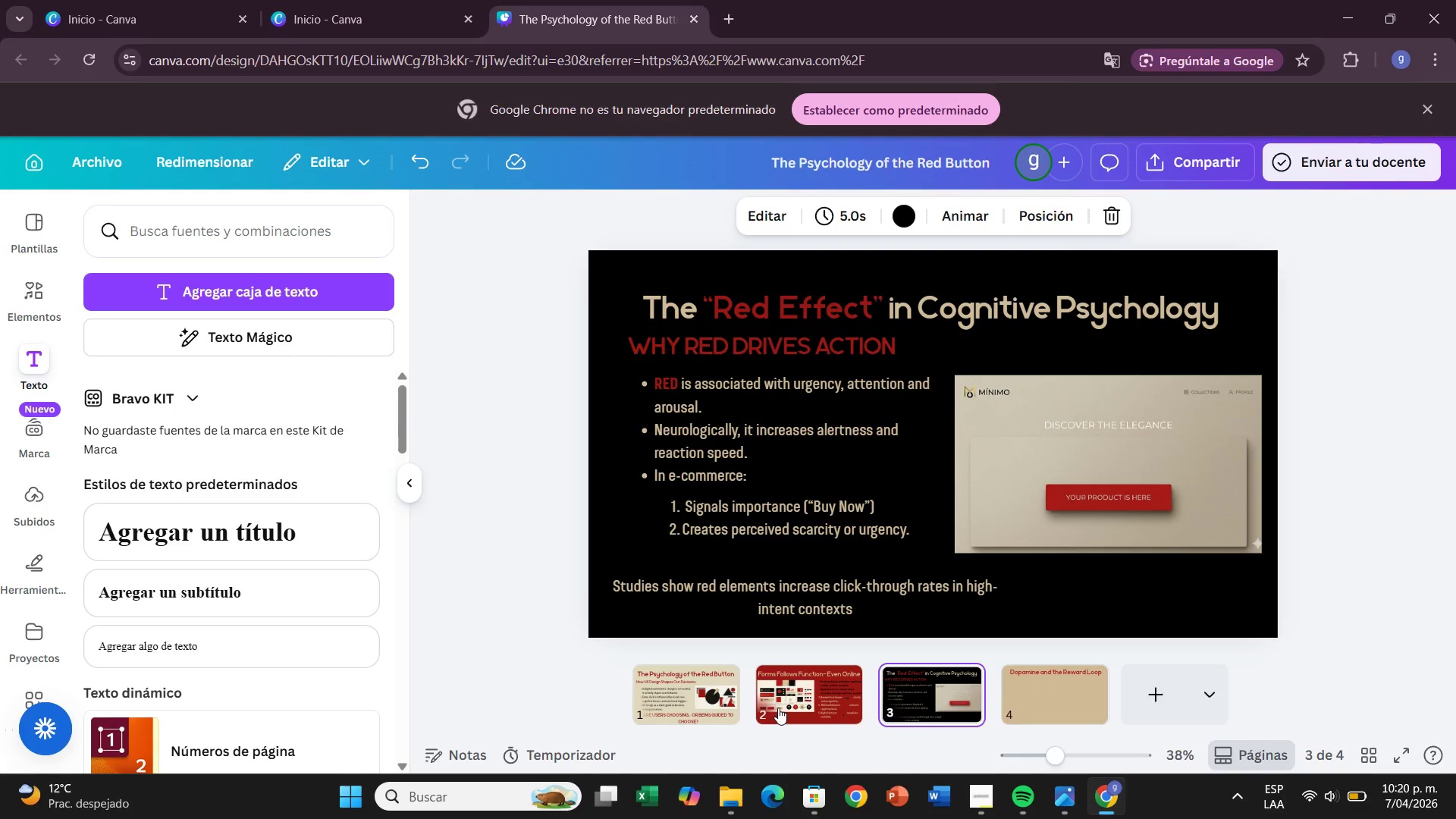 
left_click([779, 707])
 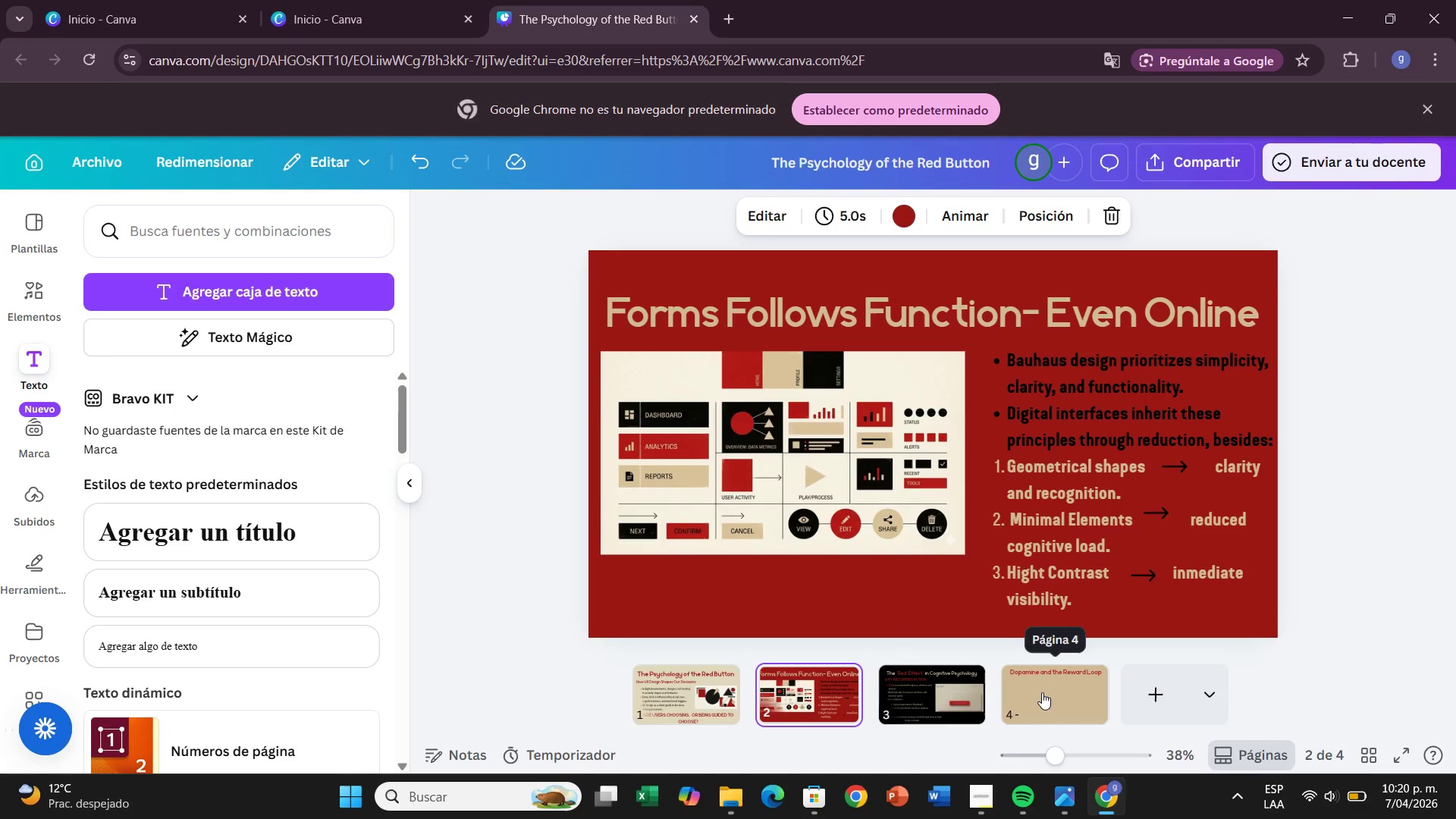 
left_click([1042, 692])
 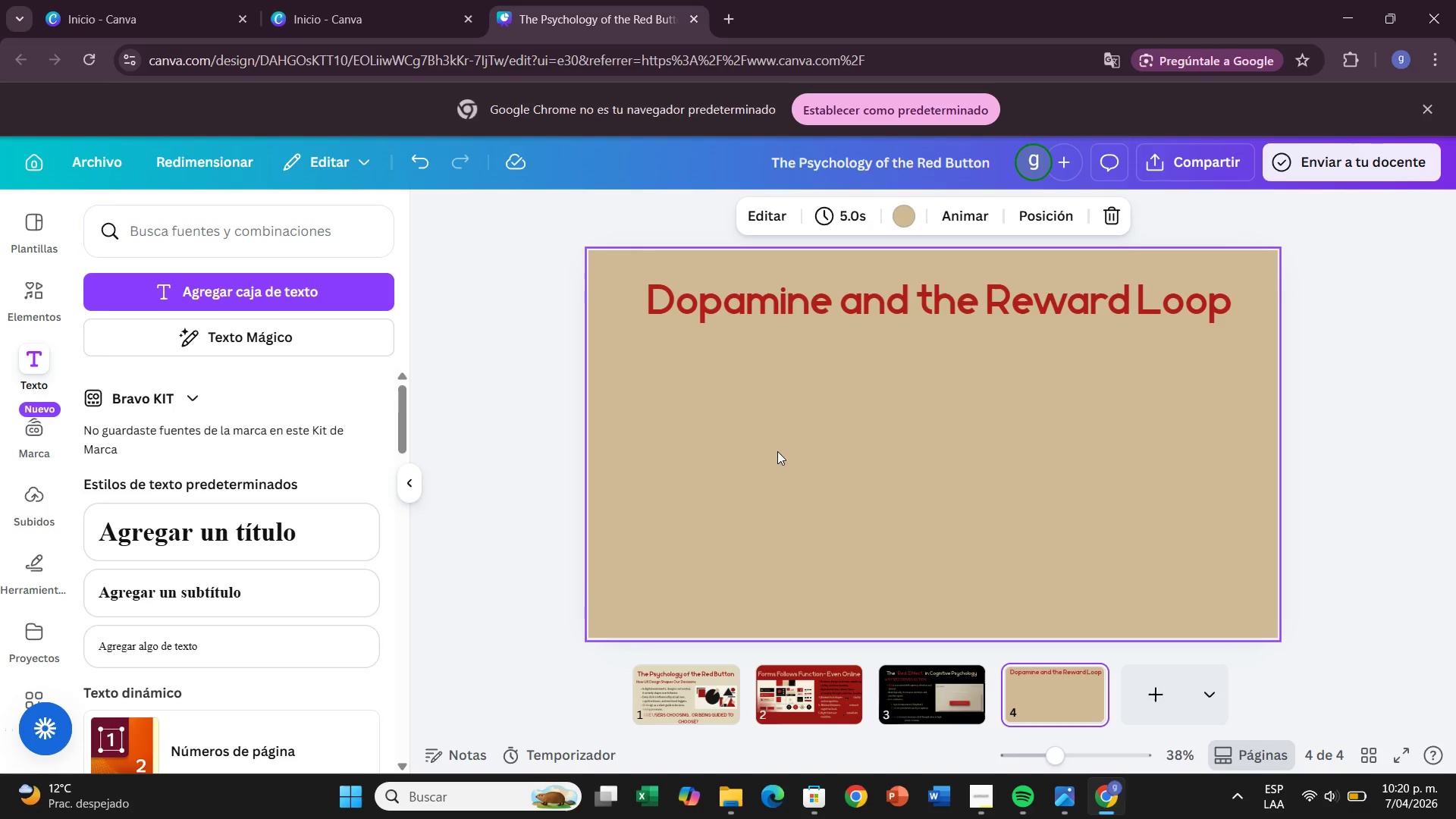 
left_click([776, 451])
 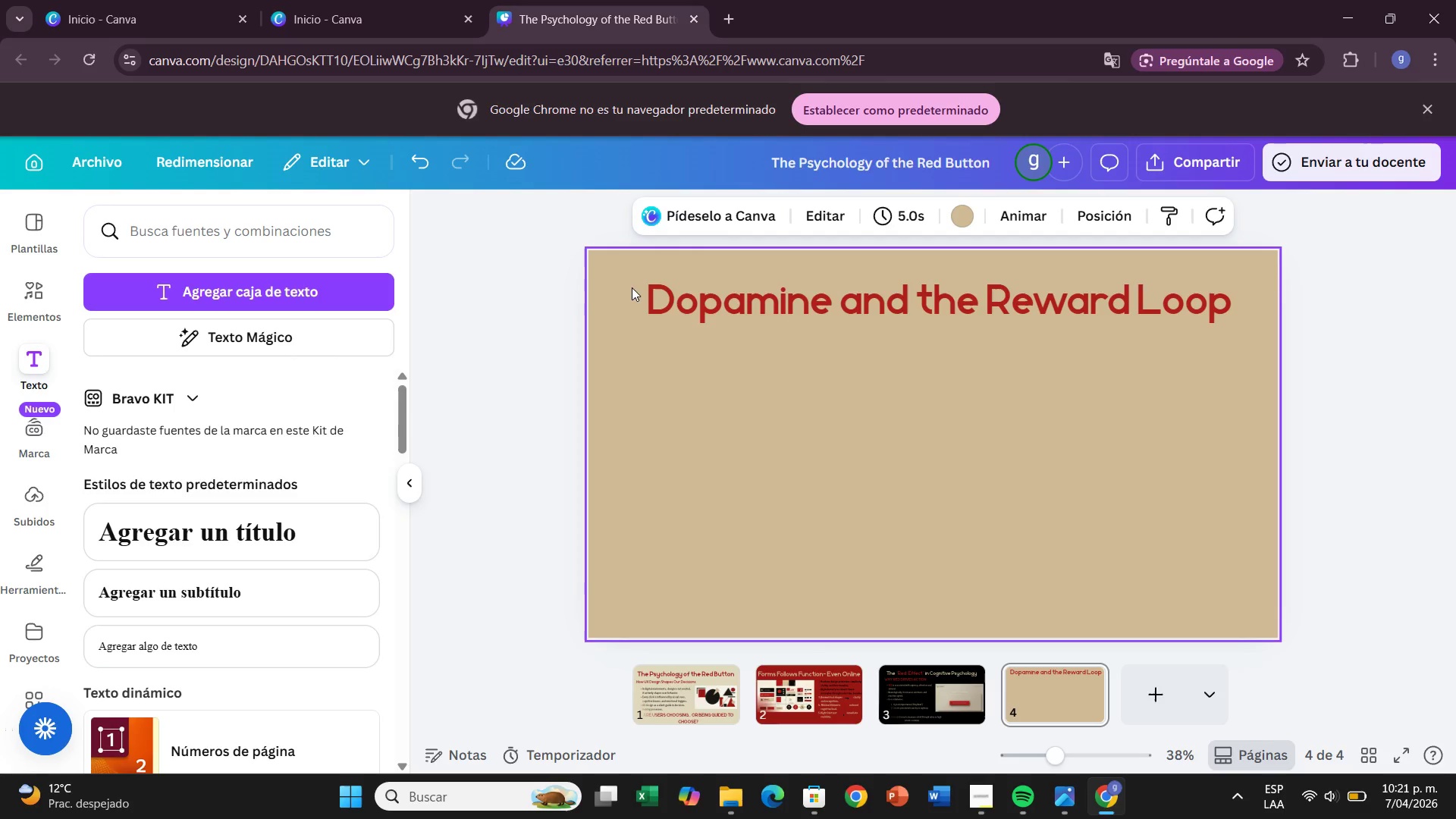 
wait(12.39)
 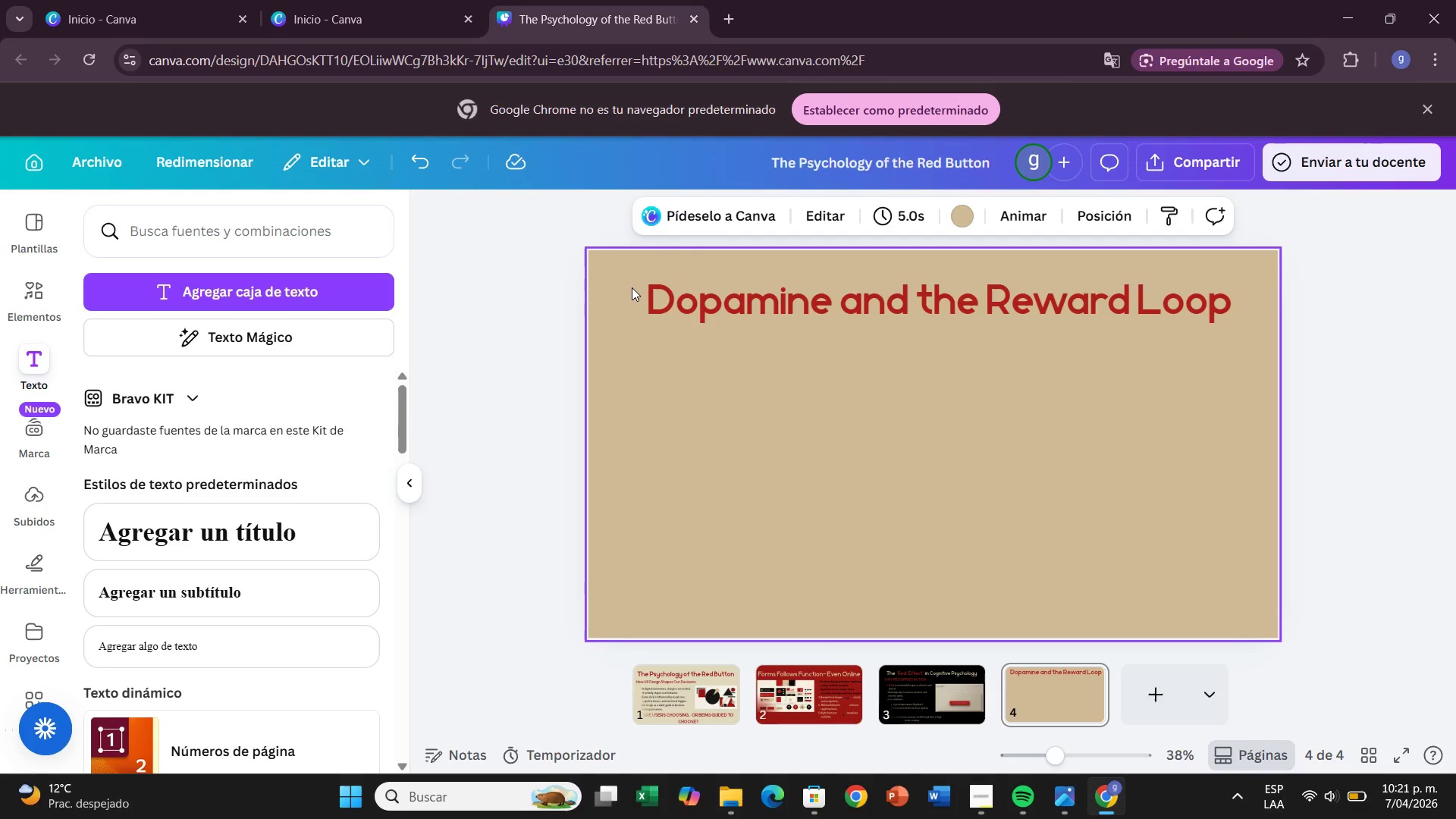 
left_click([229, 598])
 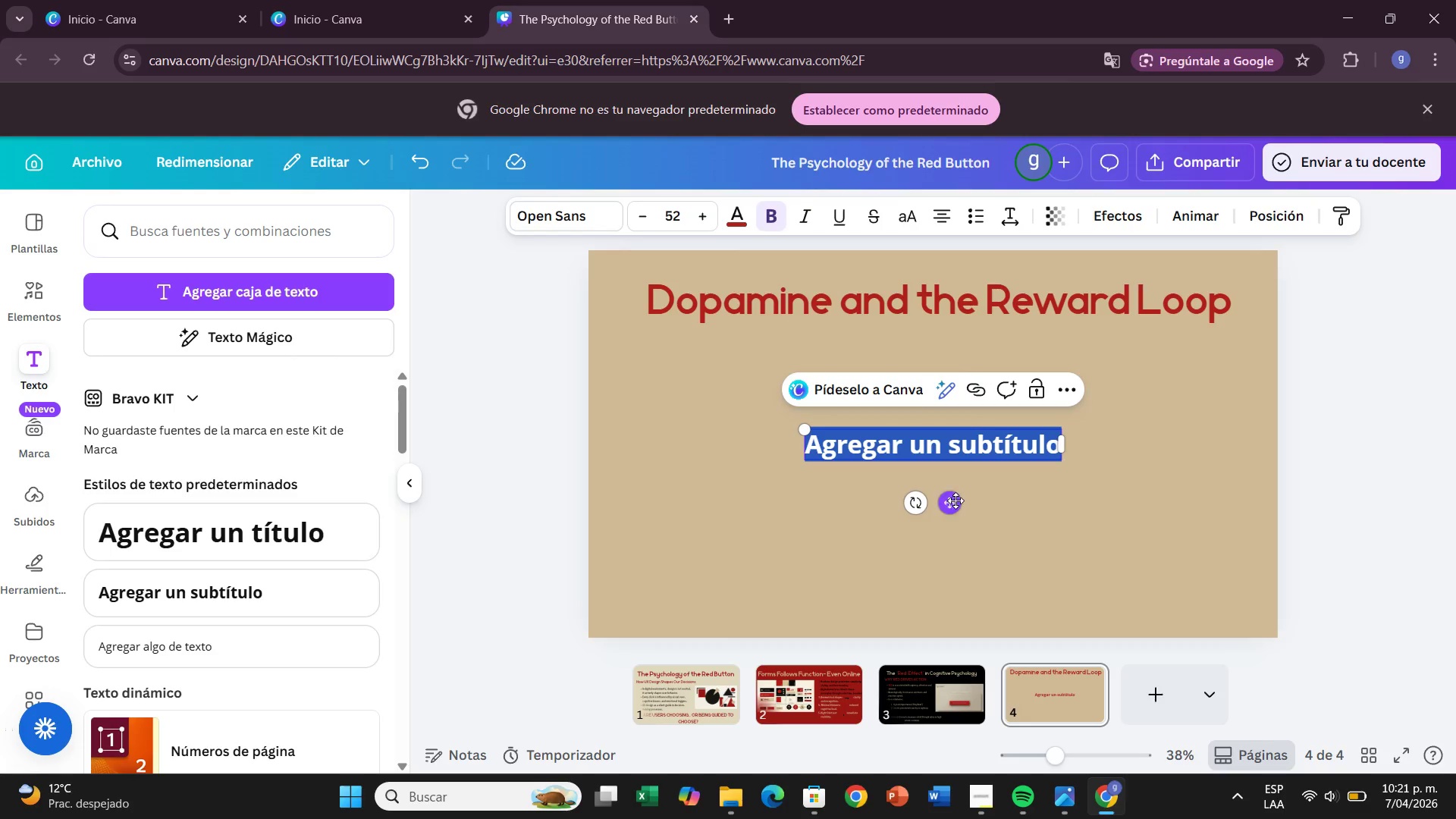 
left_click_drag(start_coordinate=[955, 496], to_coordinate=[803, 401])
 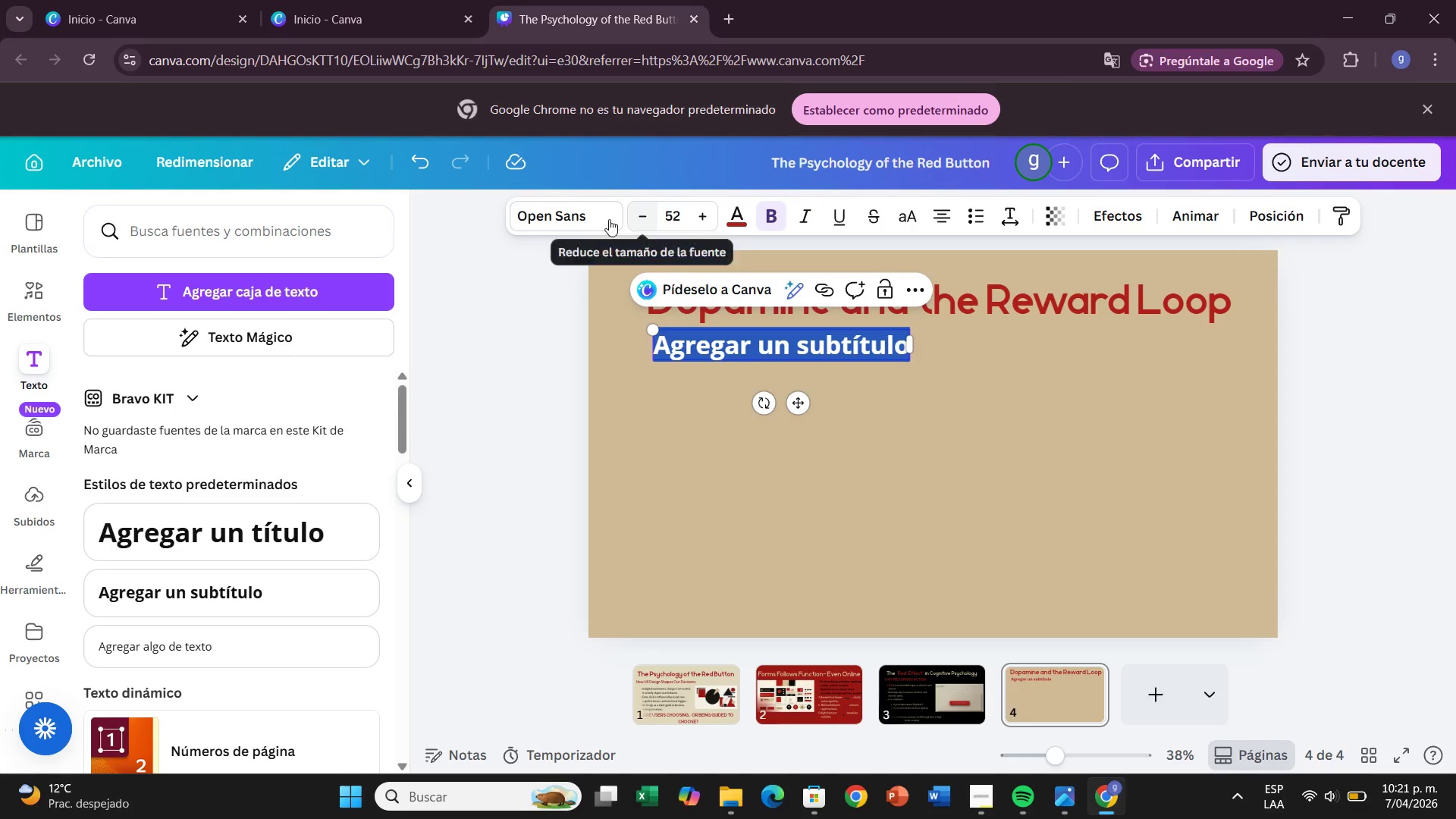 
left_click([597, 221])
 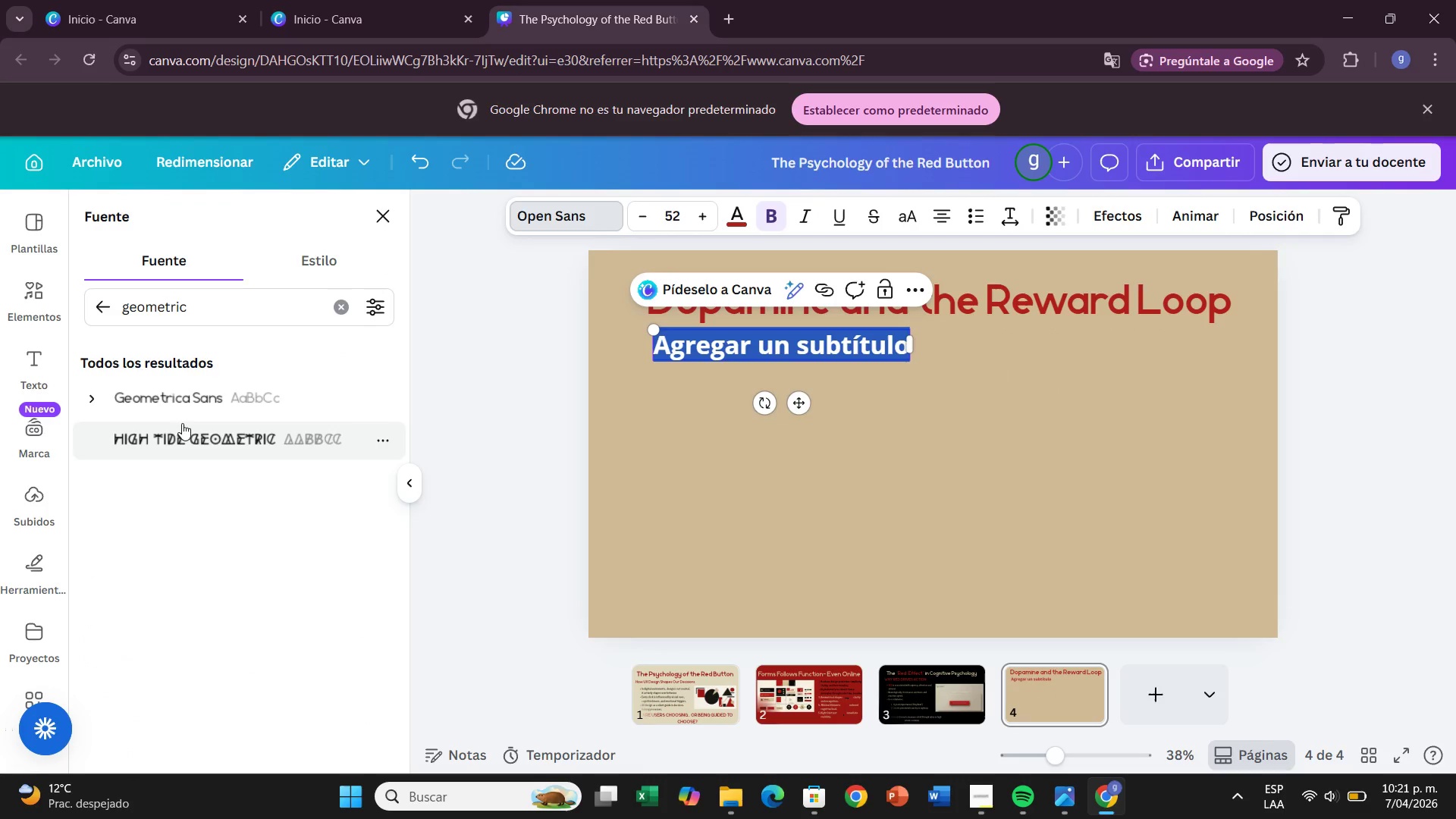 
left_click([200, 400])
 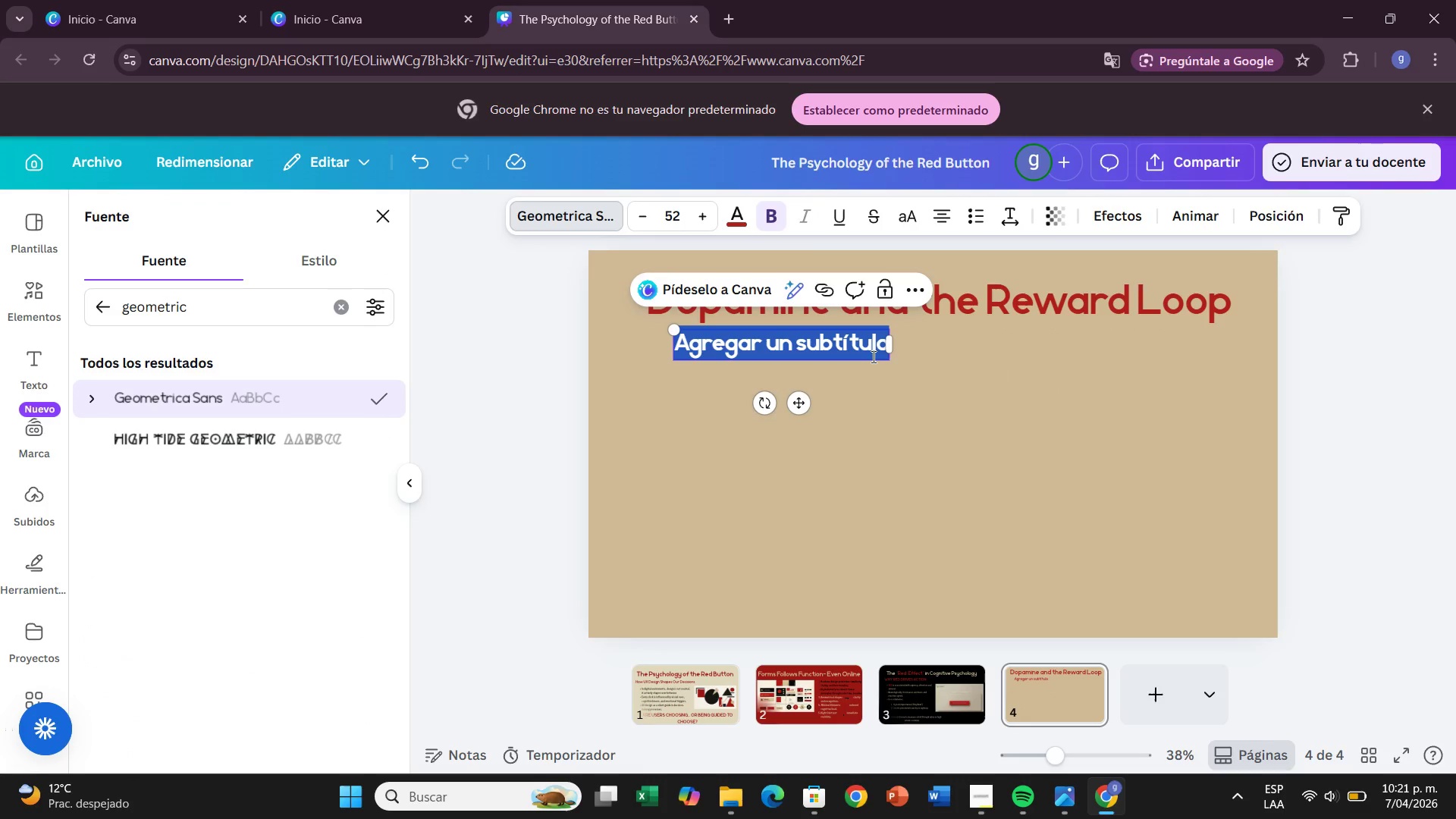 
key(Backspace)
type(Designing for Anticipation and Rea)
key(Backspace)
type(waed)
key(Backspace)
key(Backspace)
type(rd)
 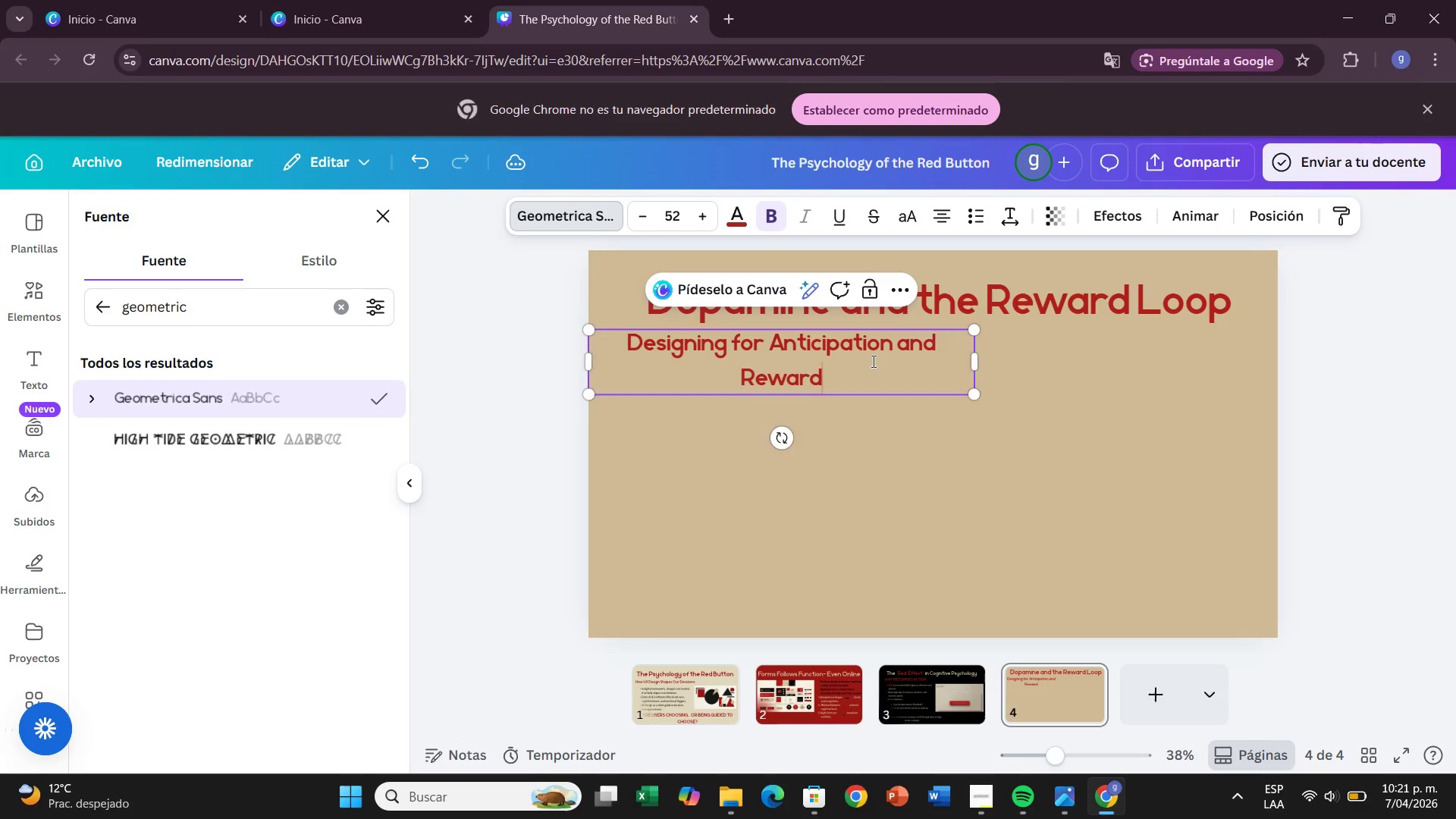 
key(Enter)
 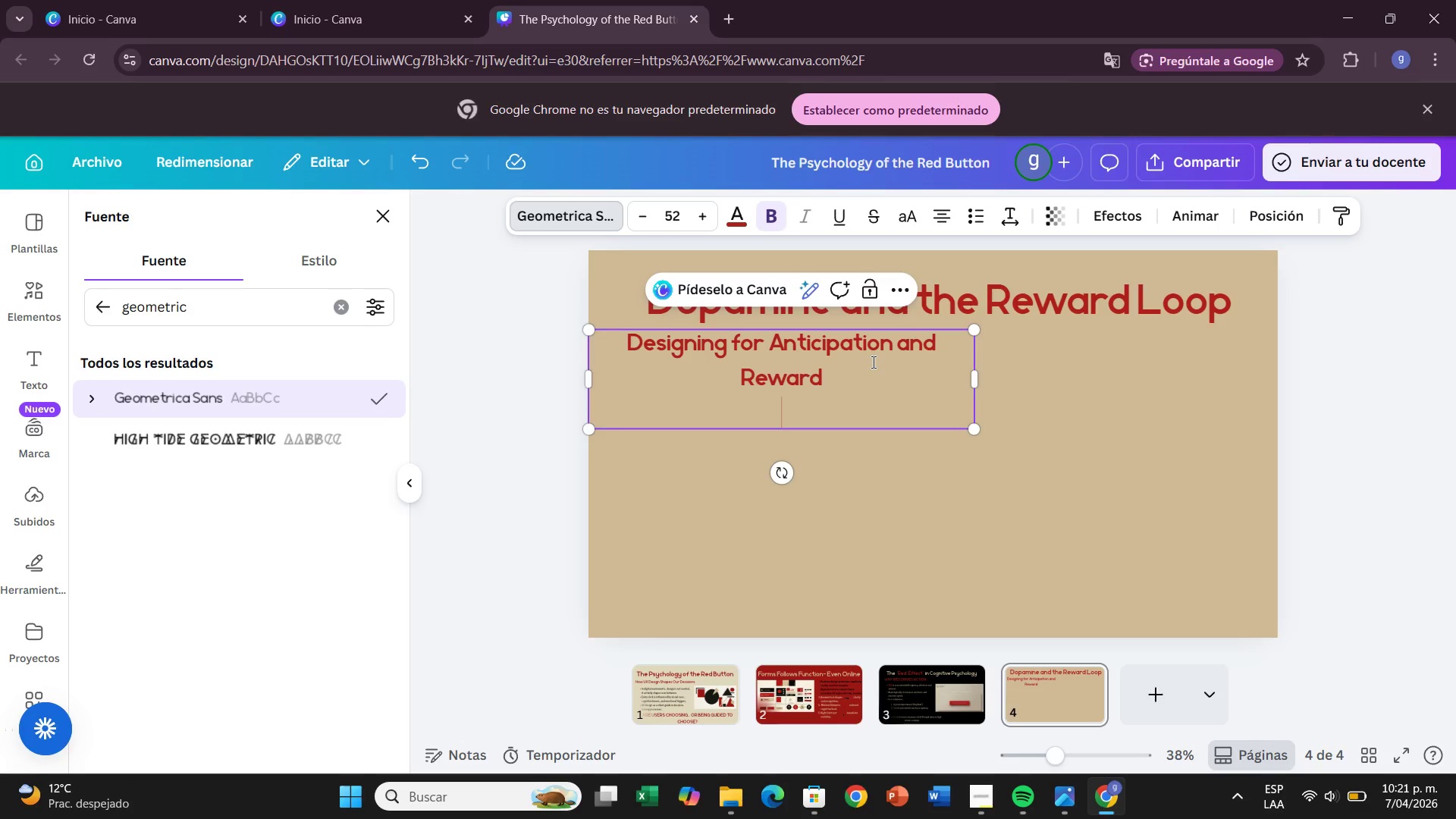 
key(Backspace)
 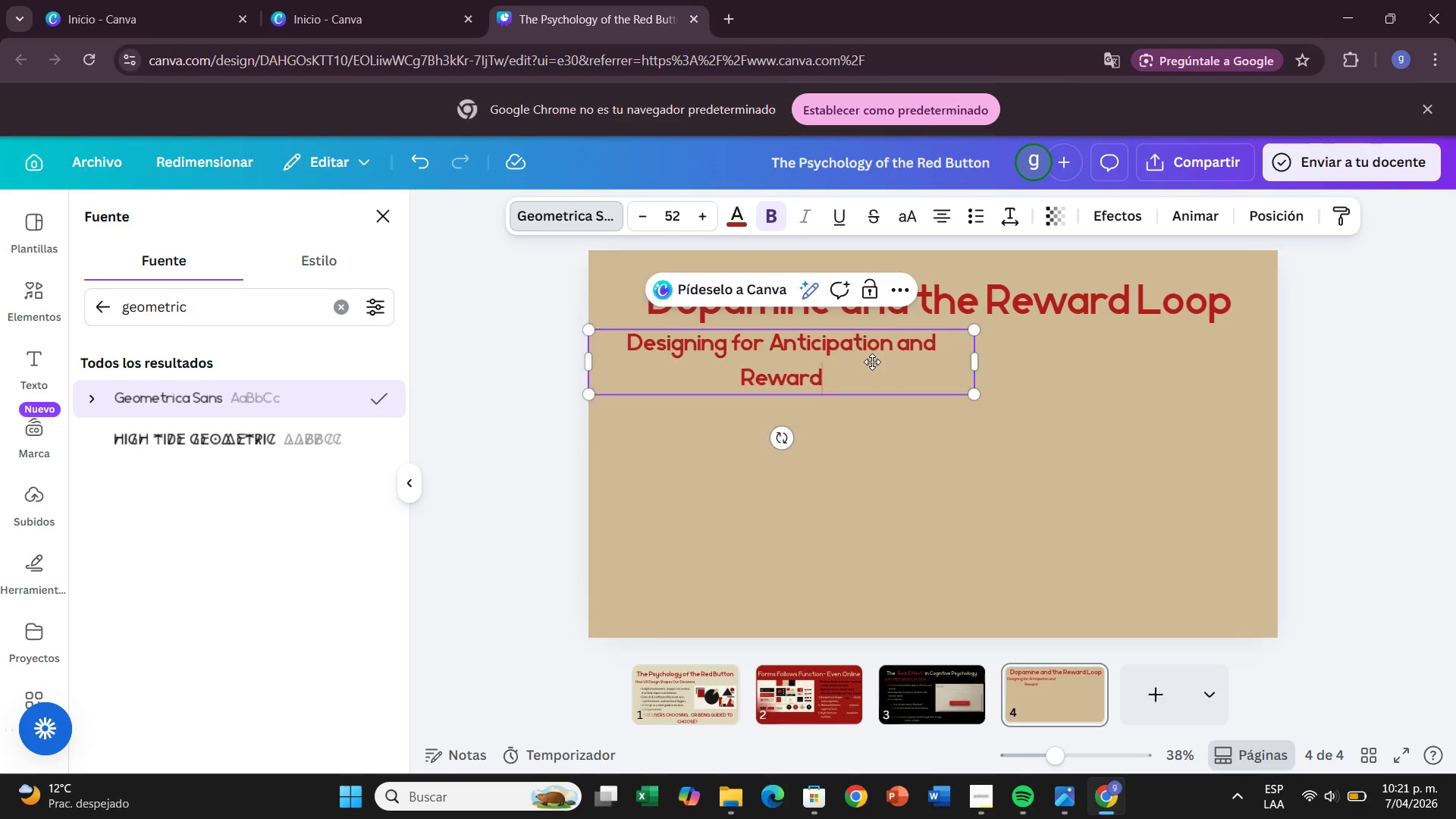 
key(Backspace)
 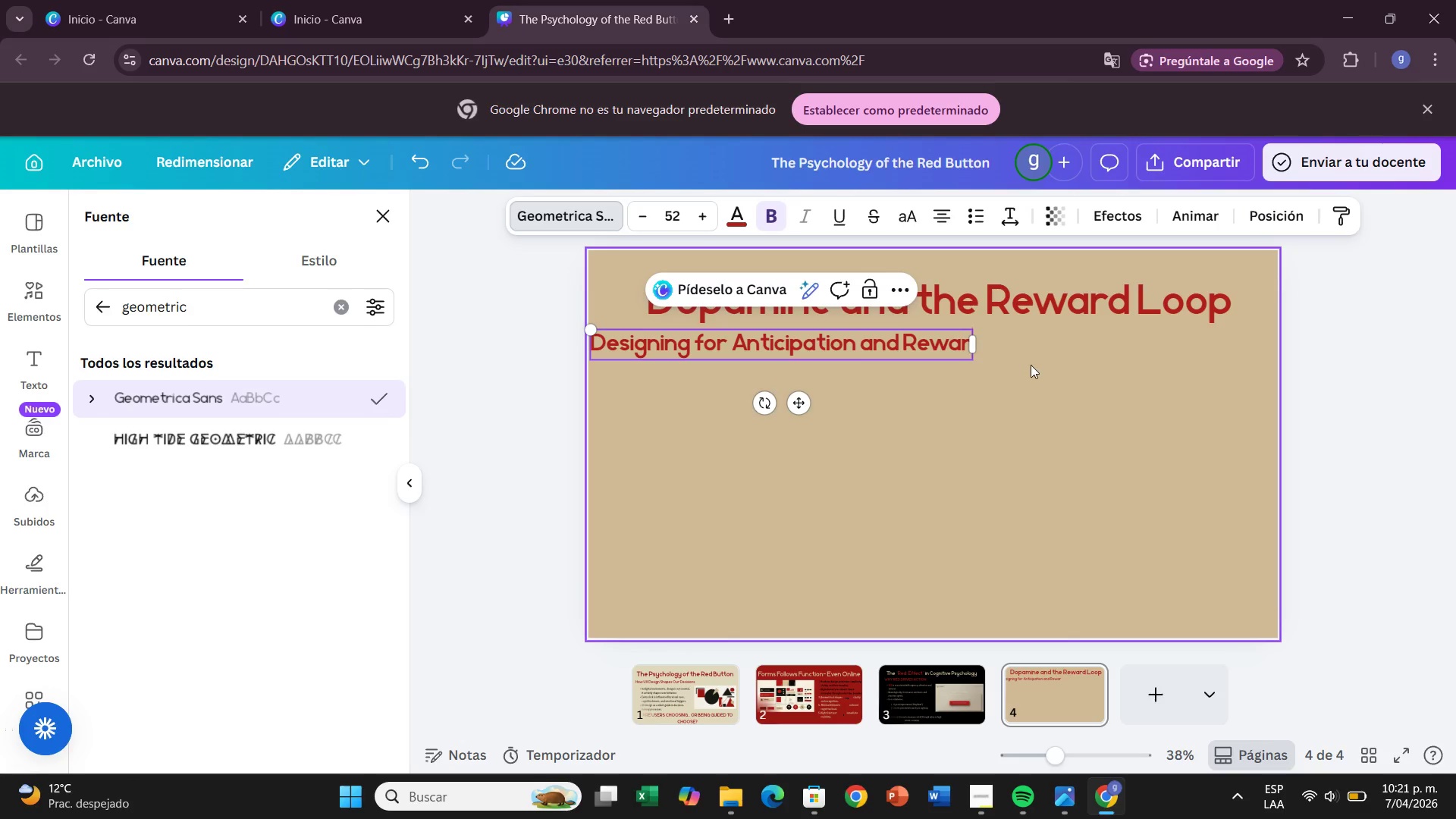 
key(D)
 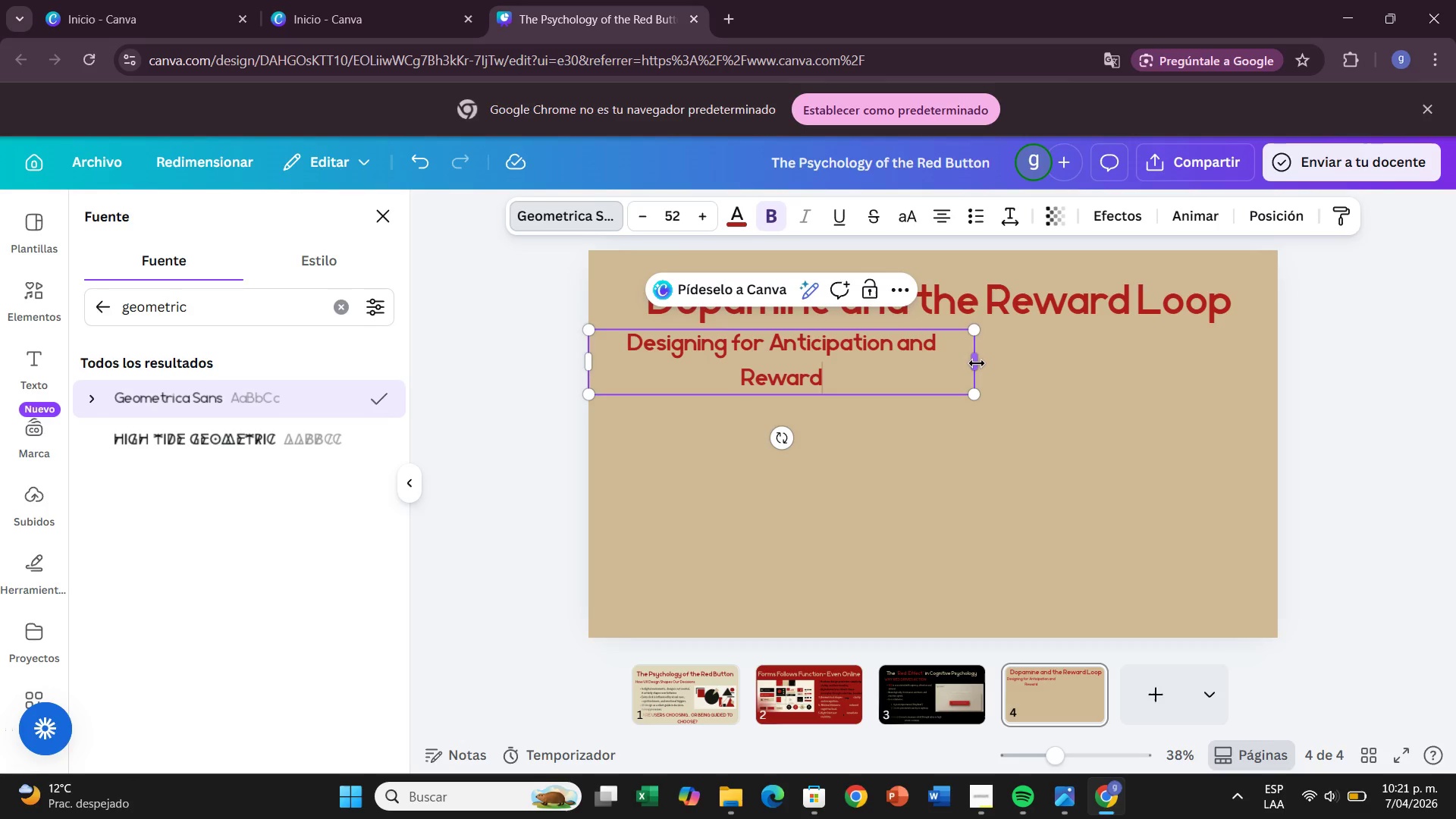 
left_click_drag(start_coordinate=[978, 365], to_coordinate=[1032, 358])
 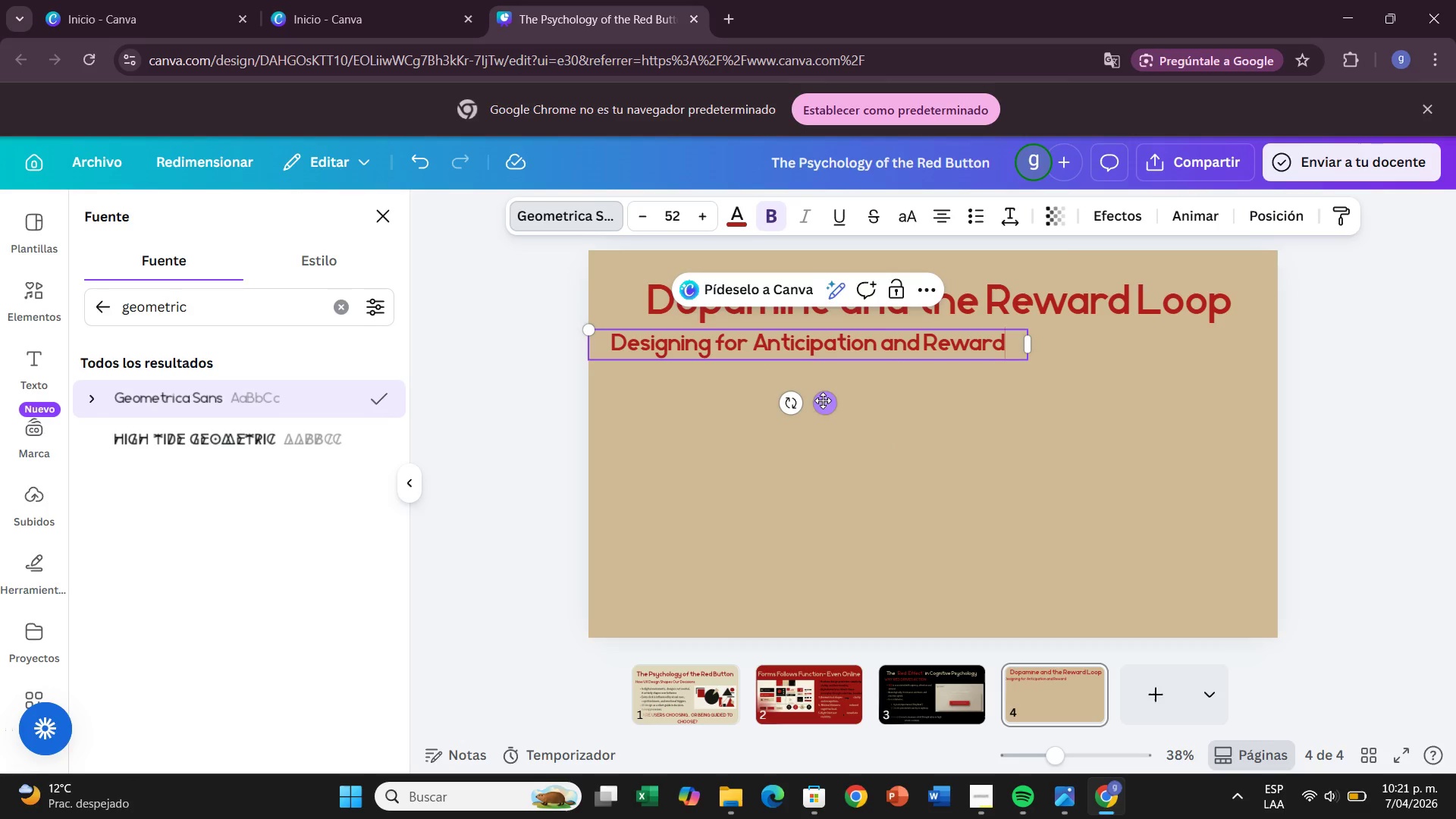 
left_click_drag(start_coordinate=[822, 400], to_coordinate=[856, 397])
 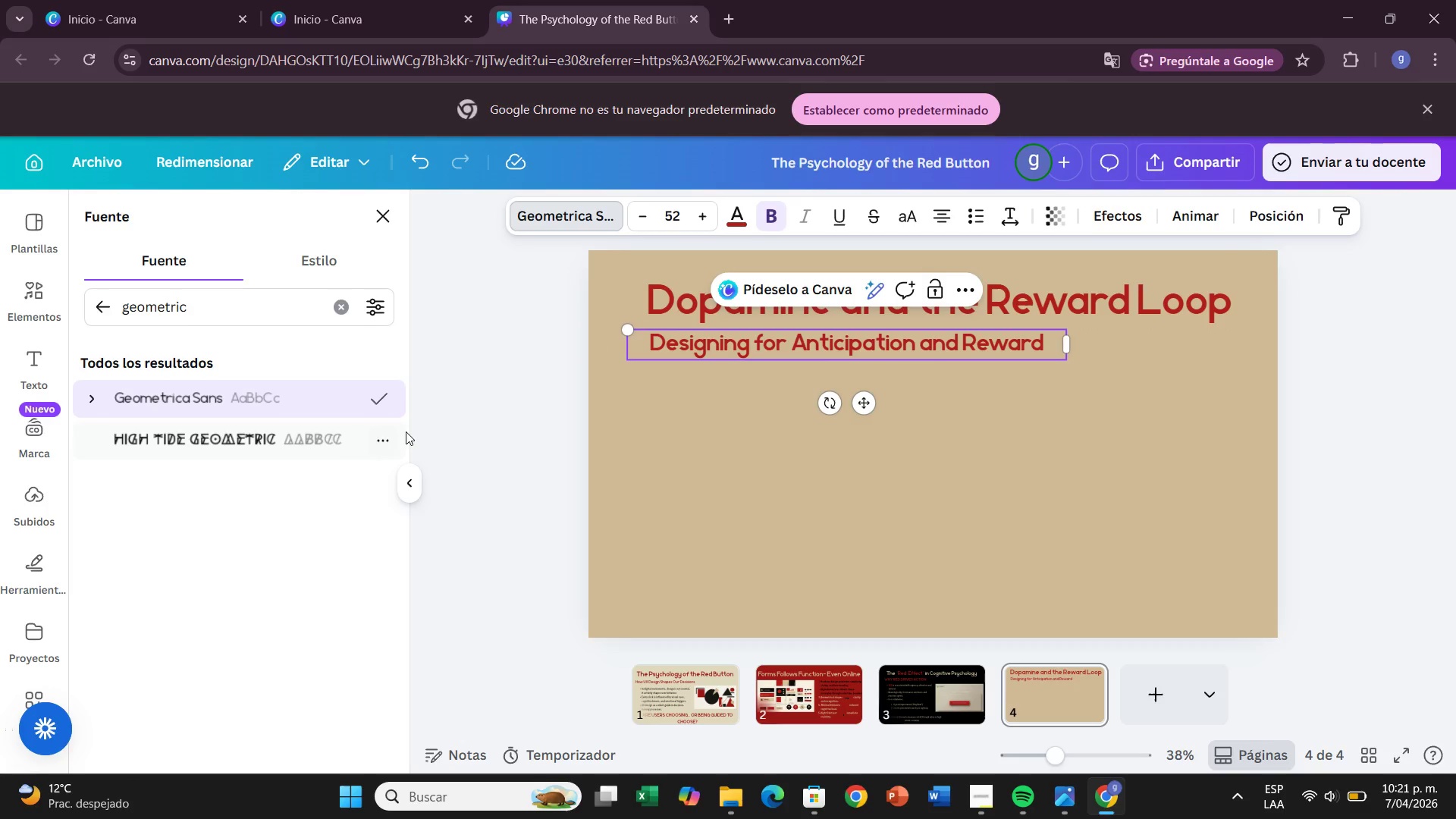 
left_click([406, 428])
 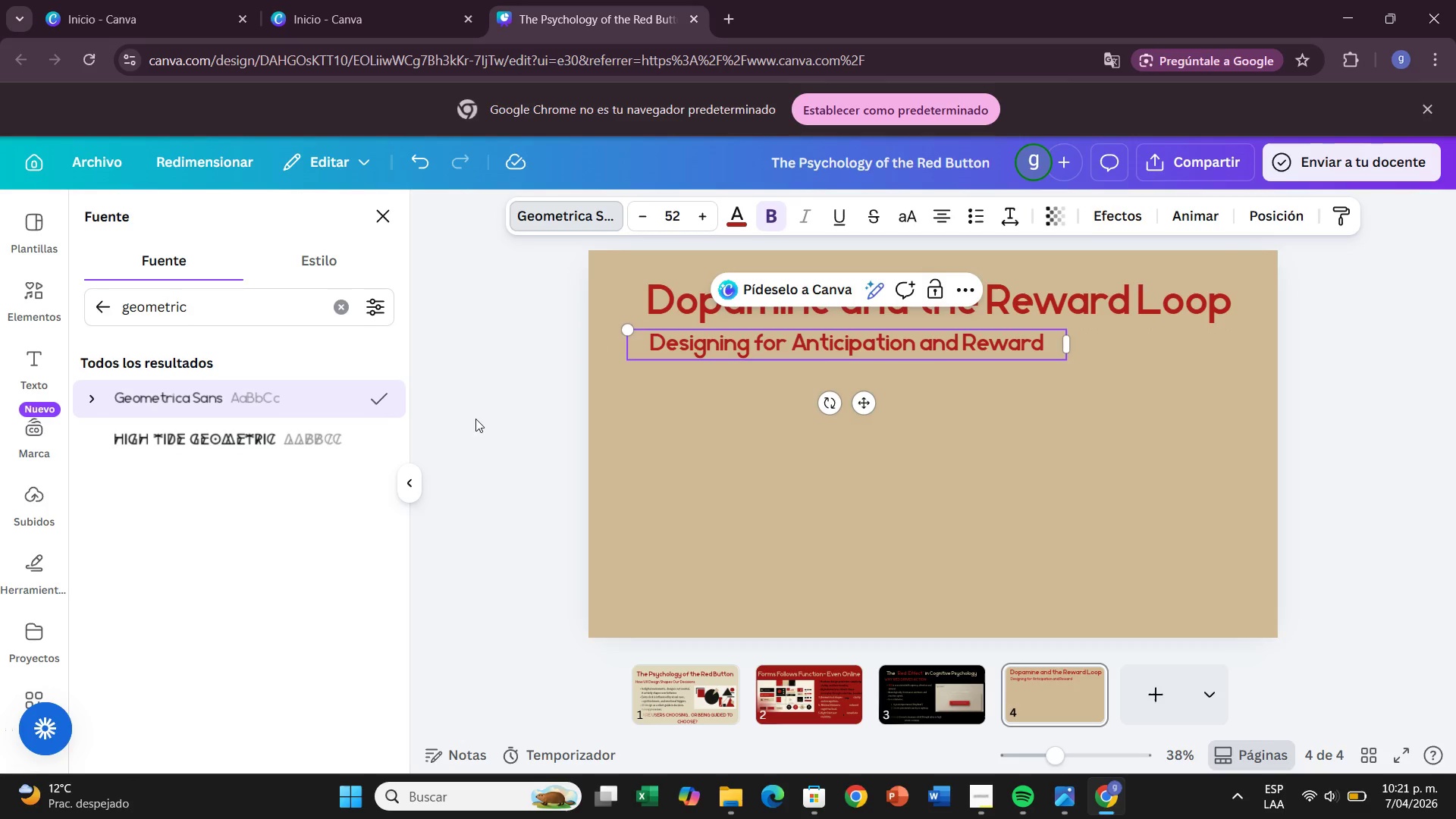 
left_click([485, 416])
 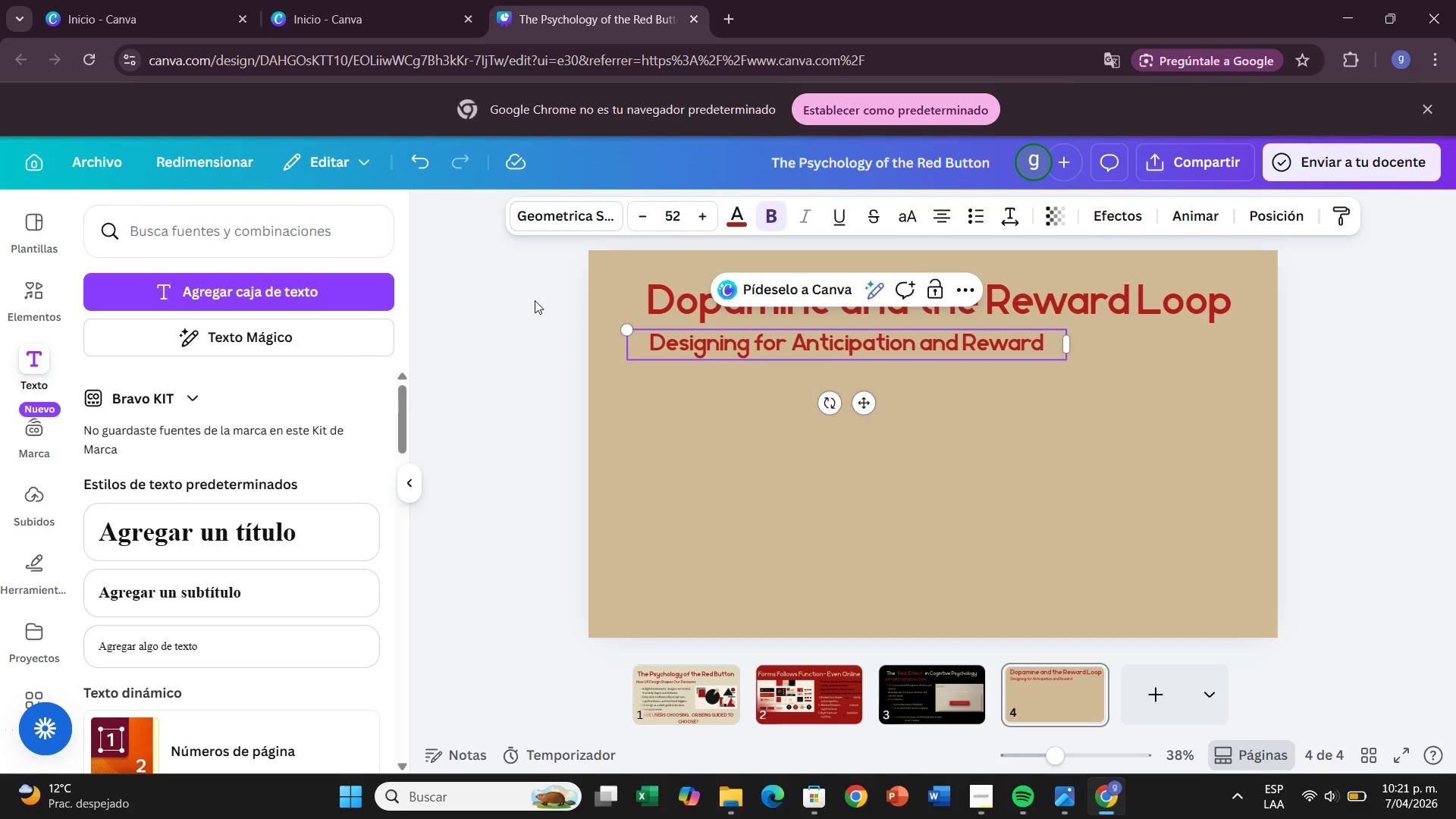 
left_click([562, 305])
 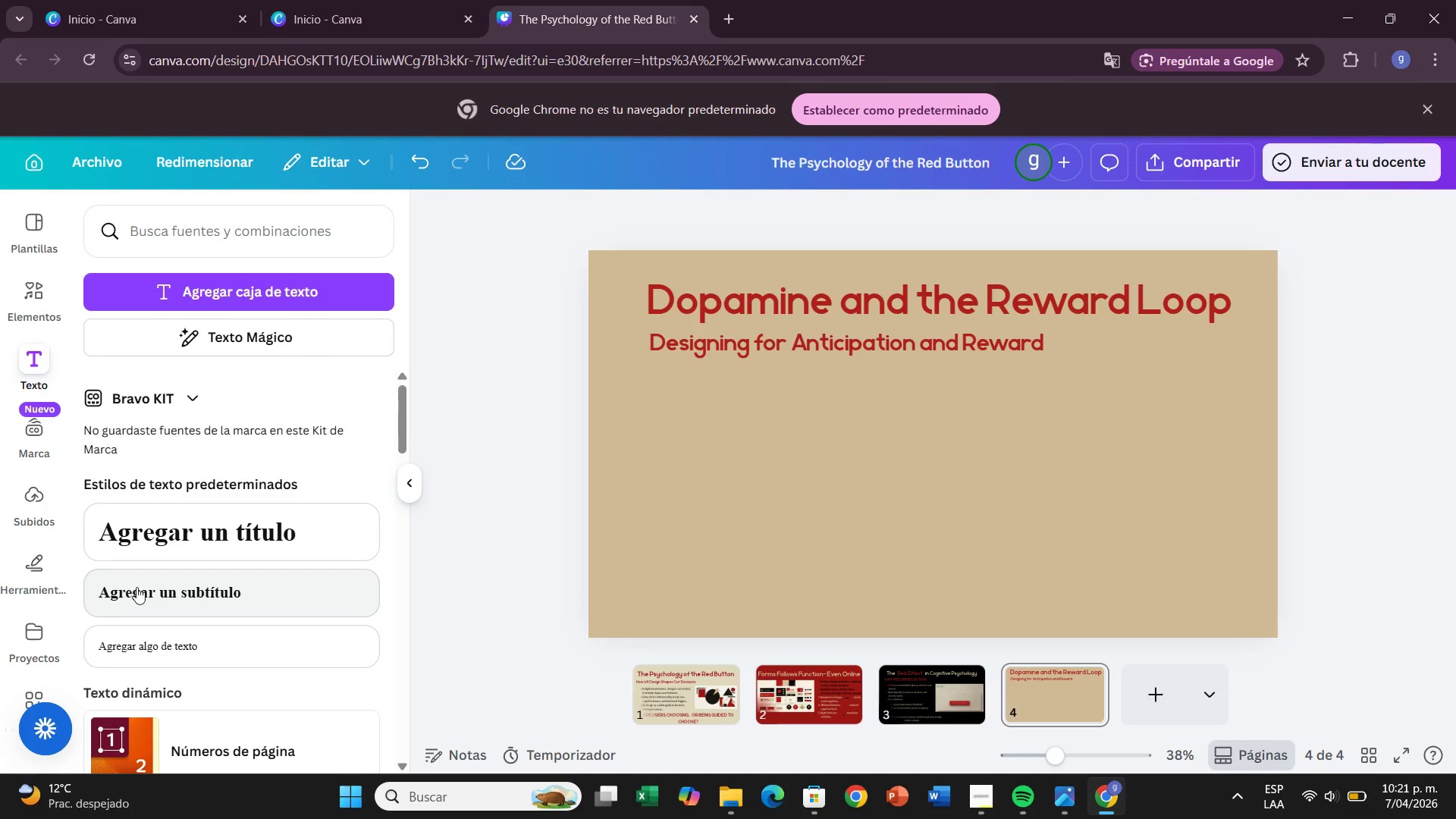 
left_click([153, 642])
 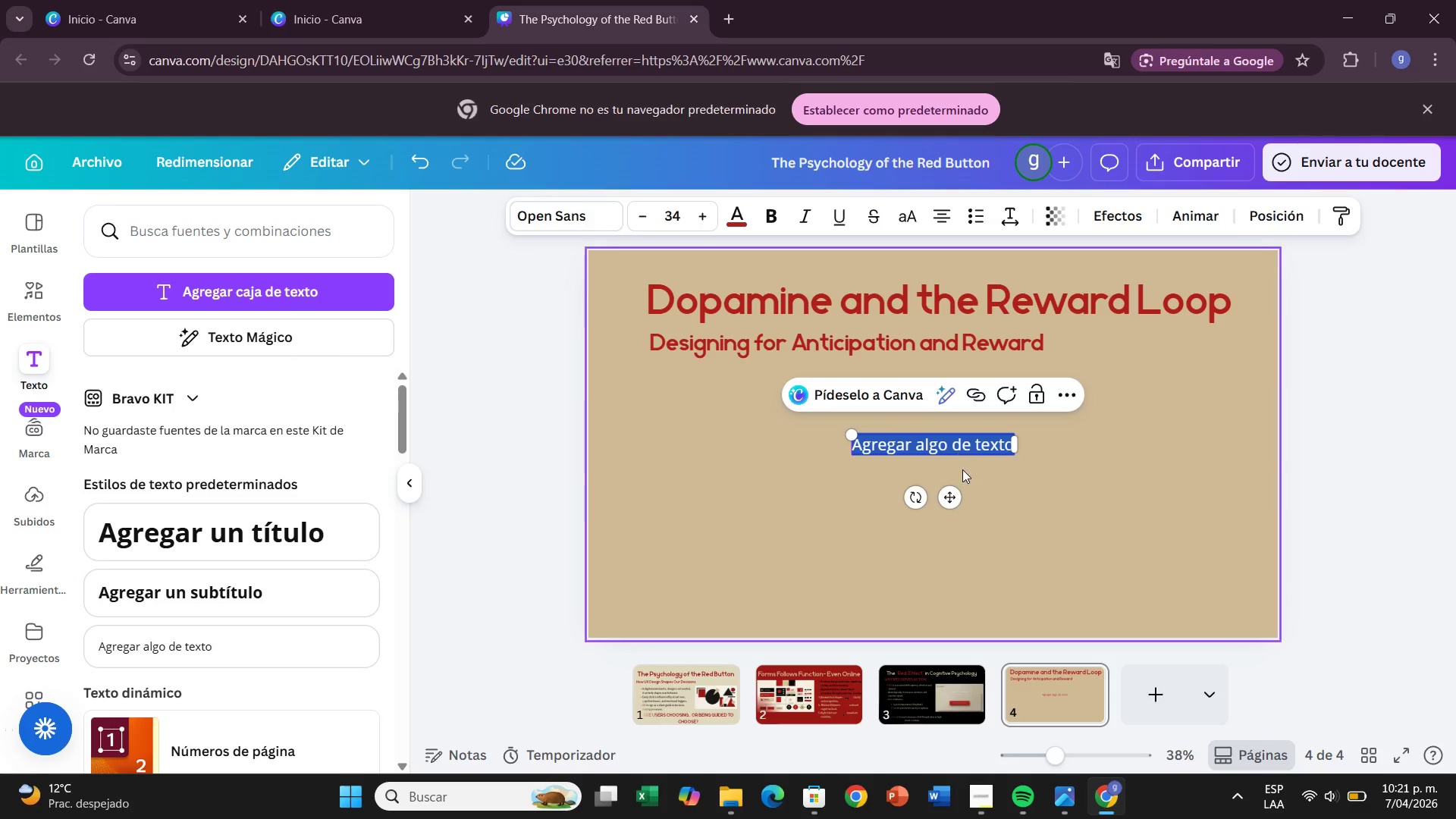 
left_click_drag(start_coordinate=[958, 497], to_coordinate=[777, 459])
 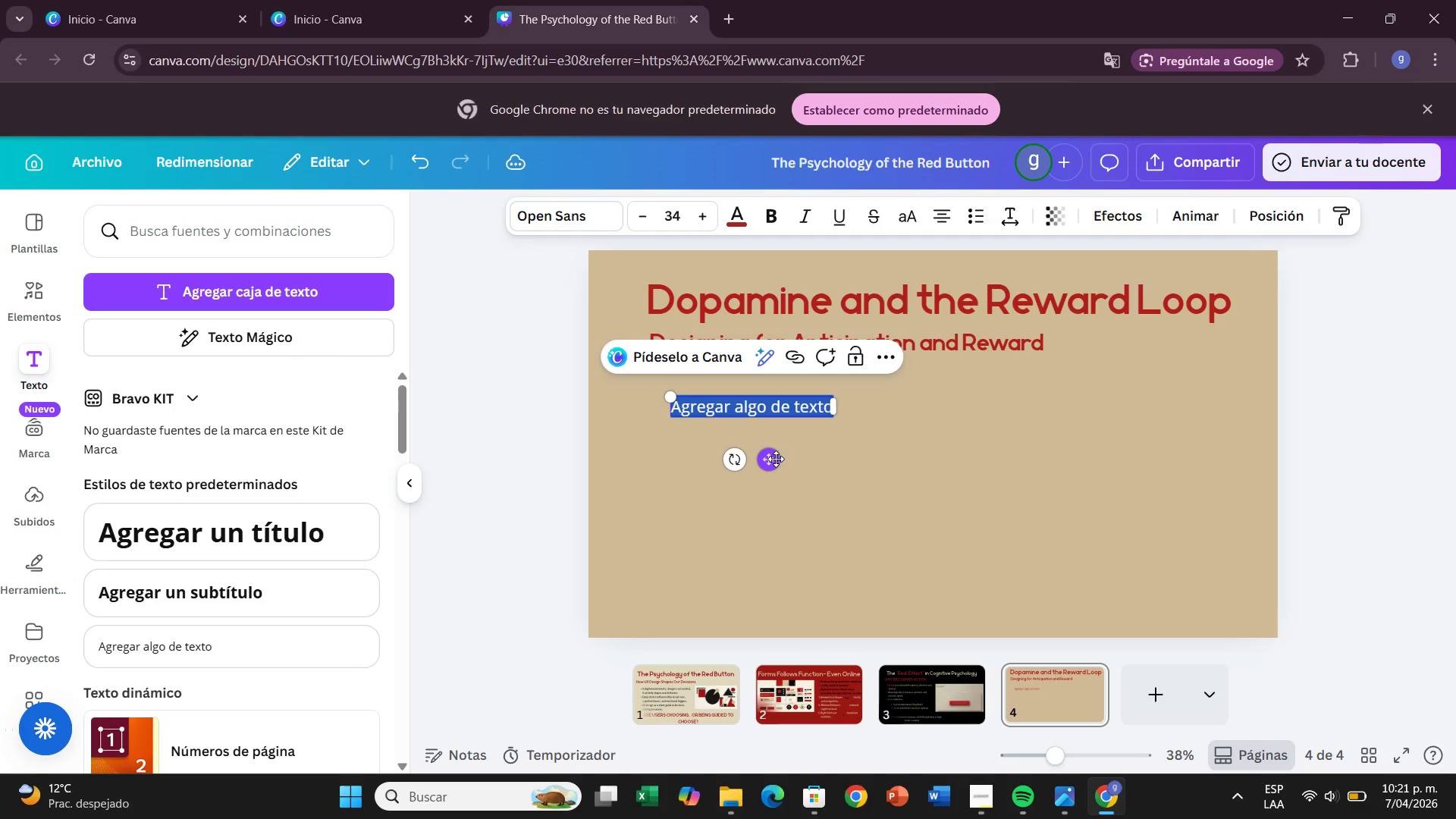 
left_click([776, 459])
 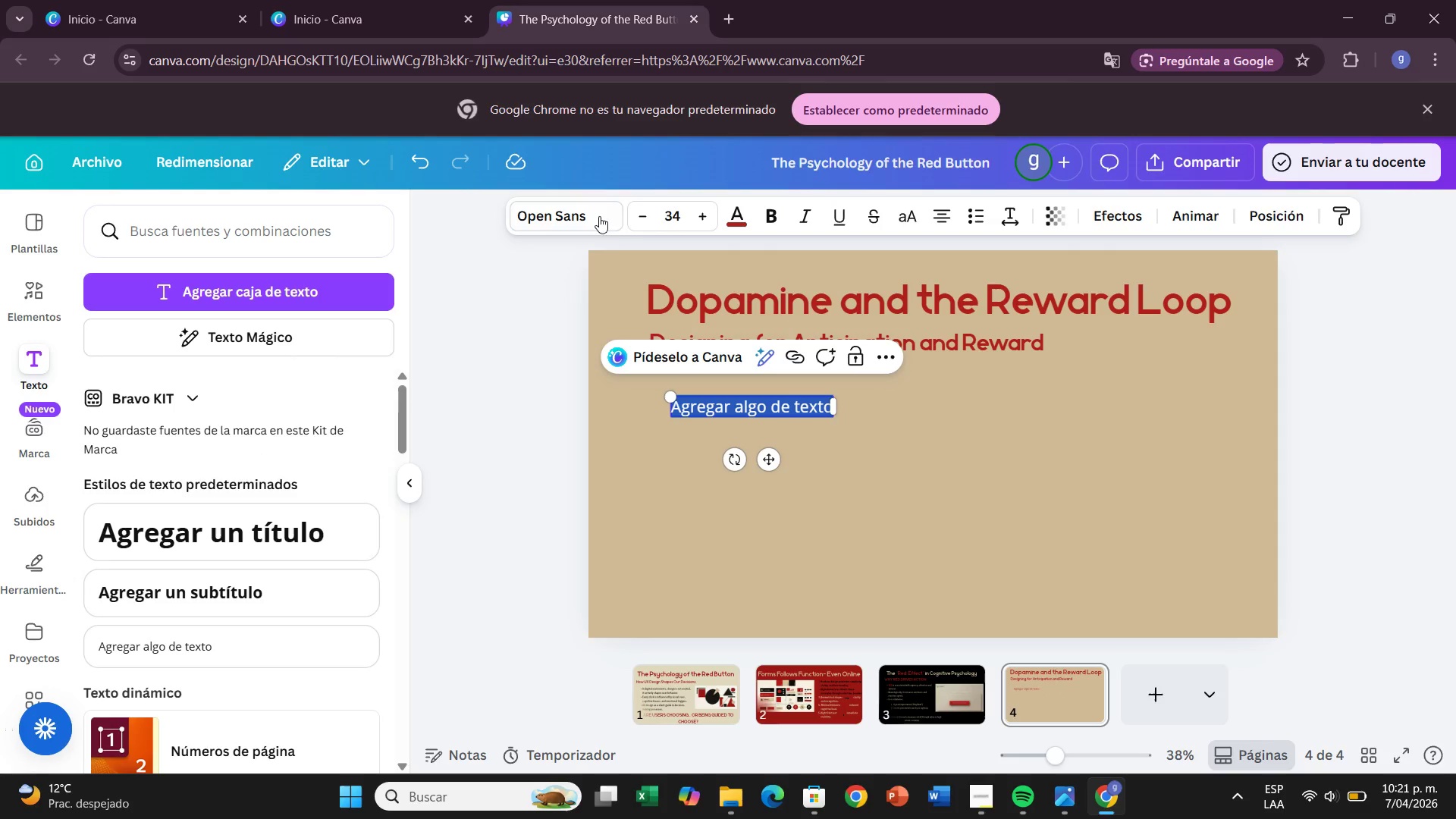 
left_click([599, 218])
 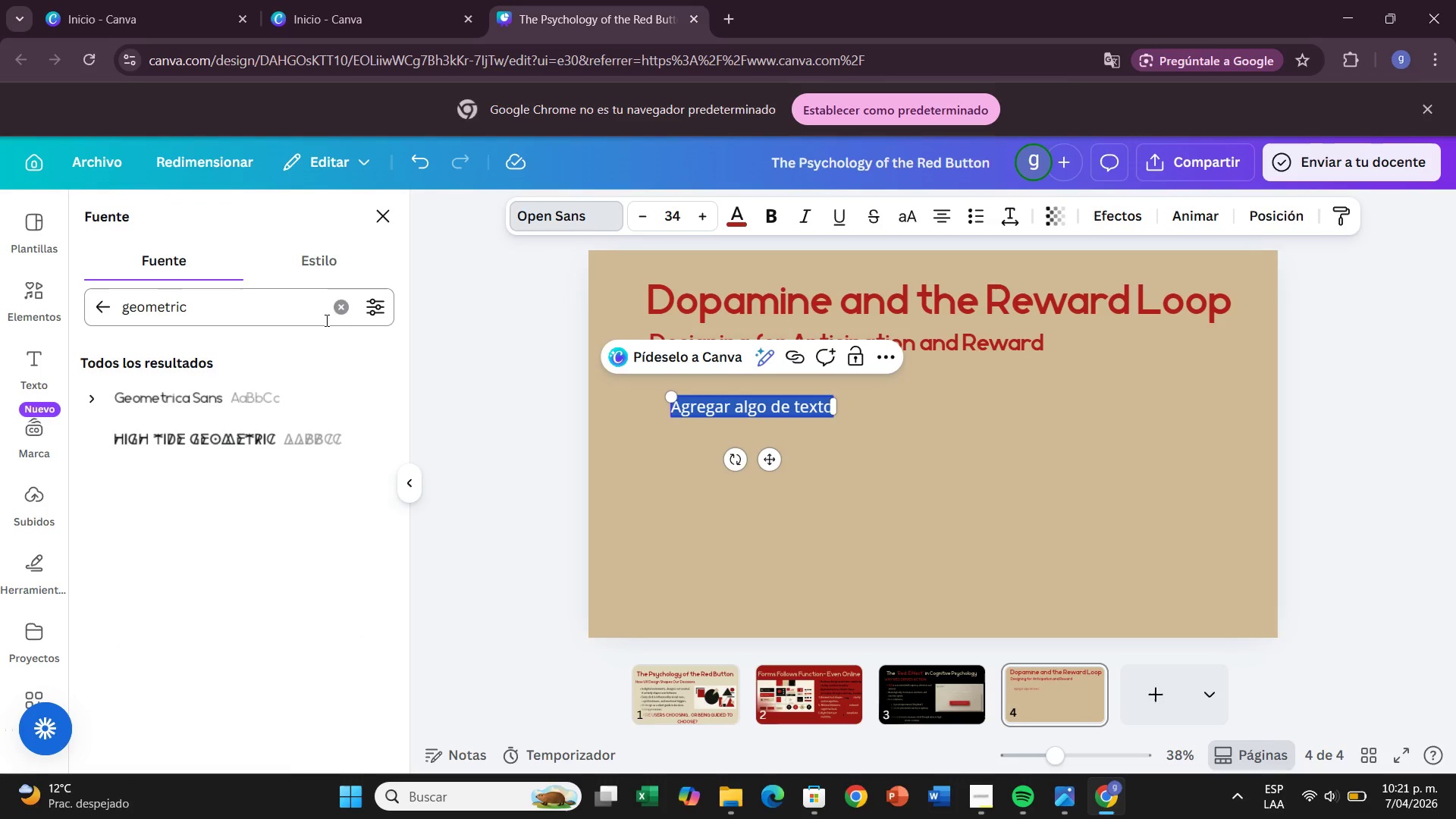 
left_click([351, 302])
 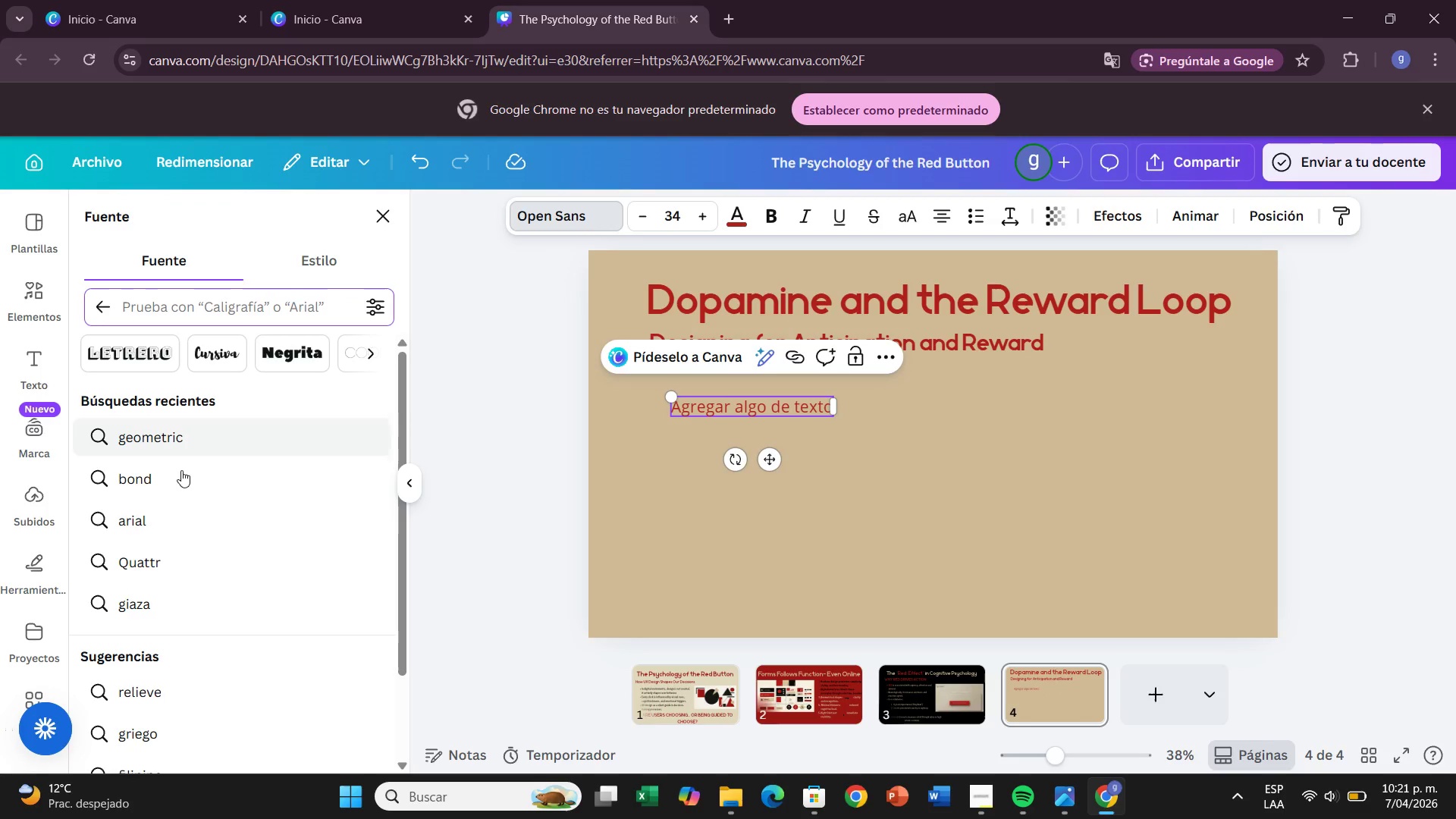 
left_click([180, 492])
 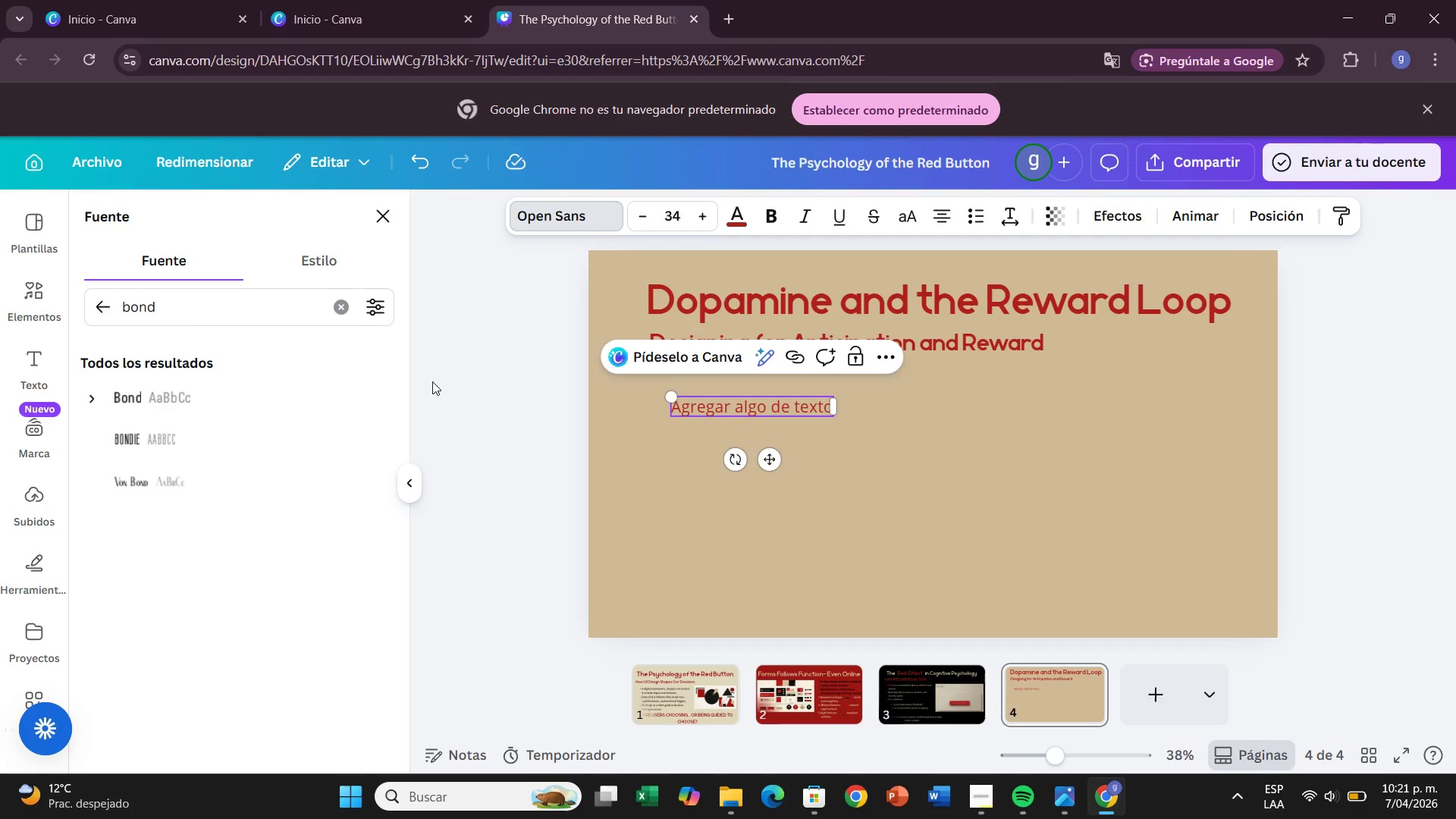 
left_click([337, 394])
 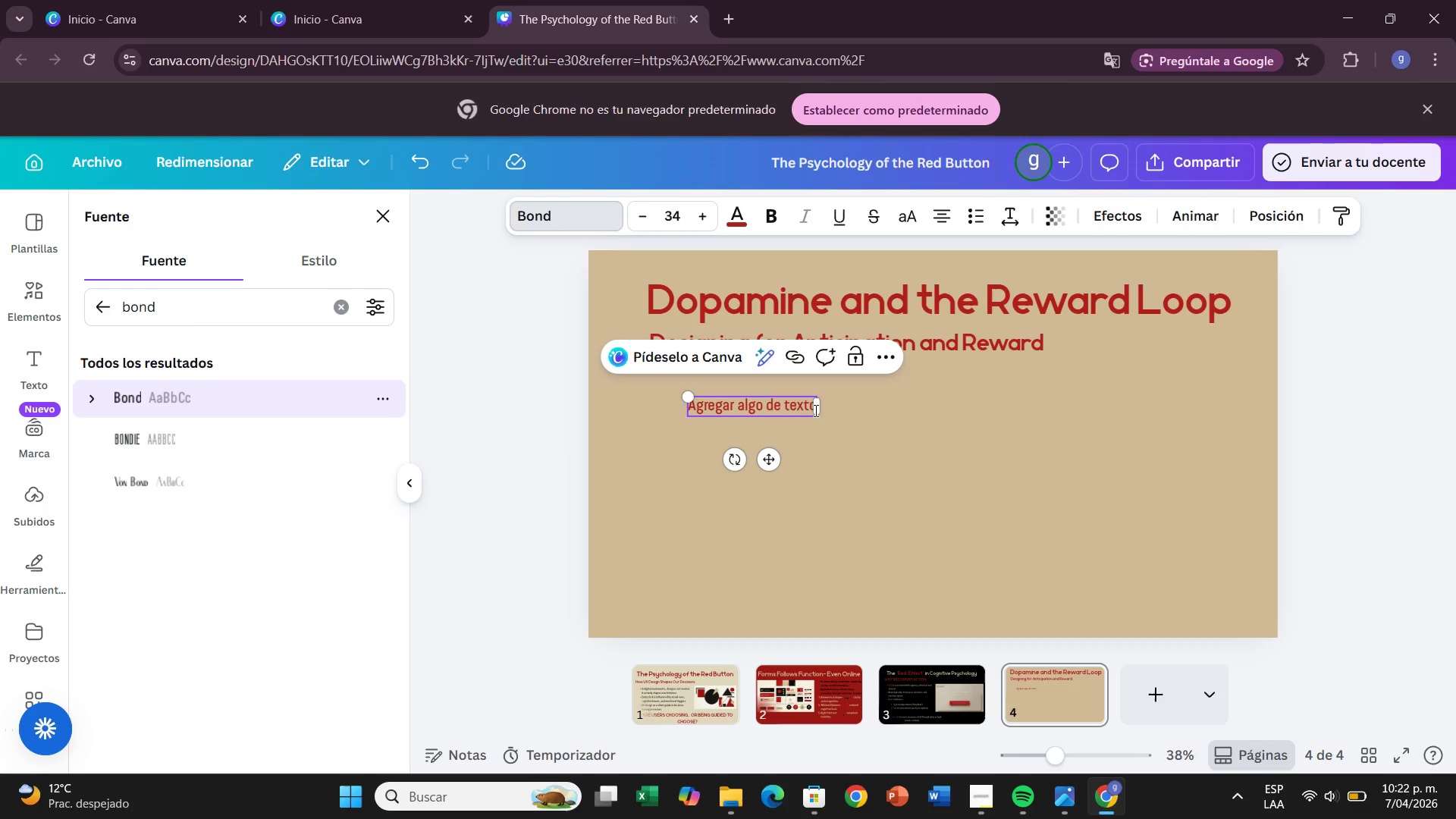 
left_click_drag(start_coordinate=[814, 410], to_coordinate=[723, 417])
 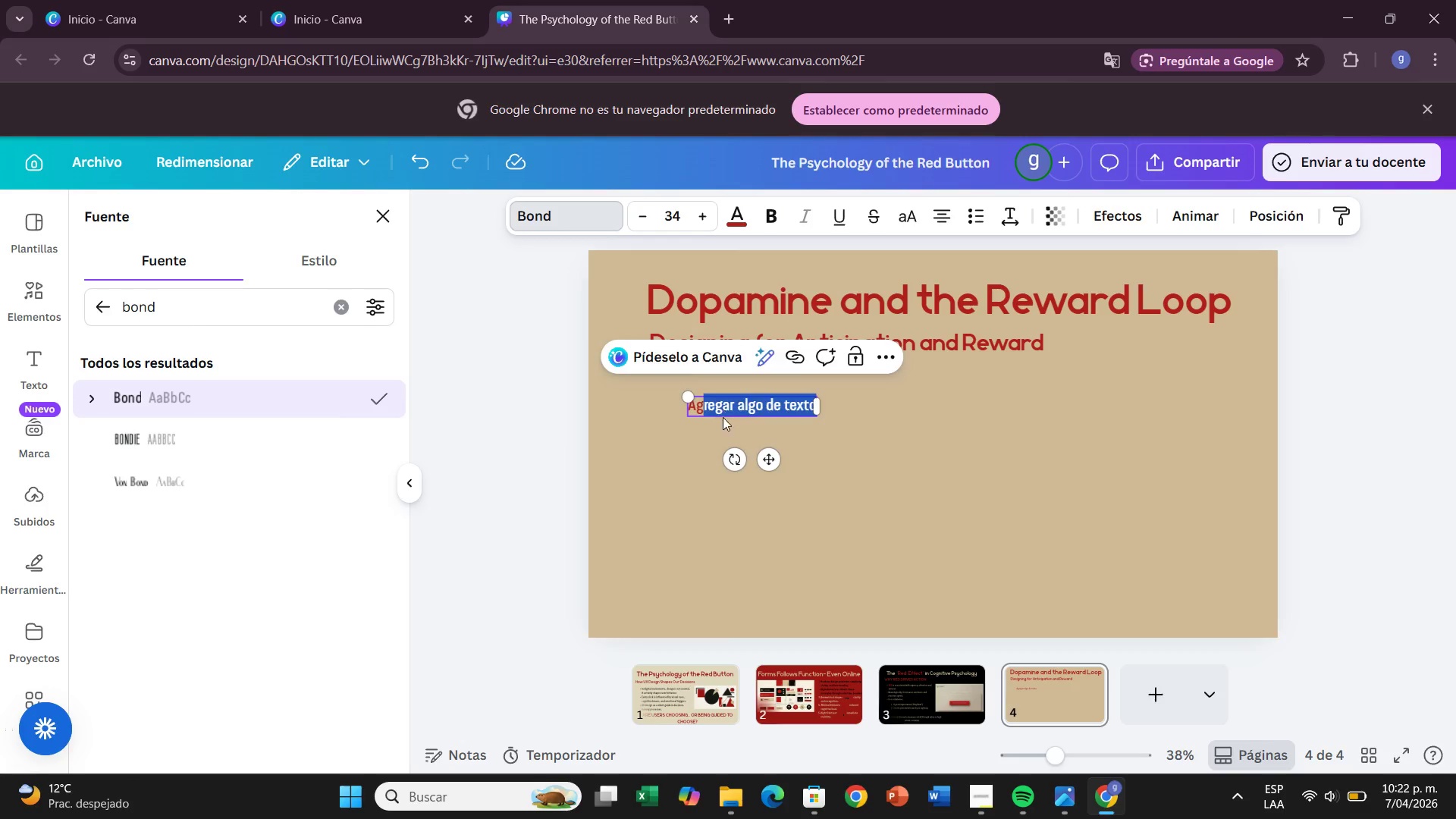 
key(Backspace)
 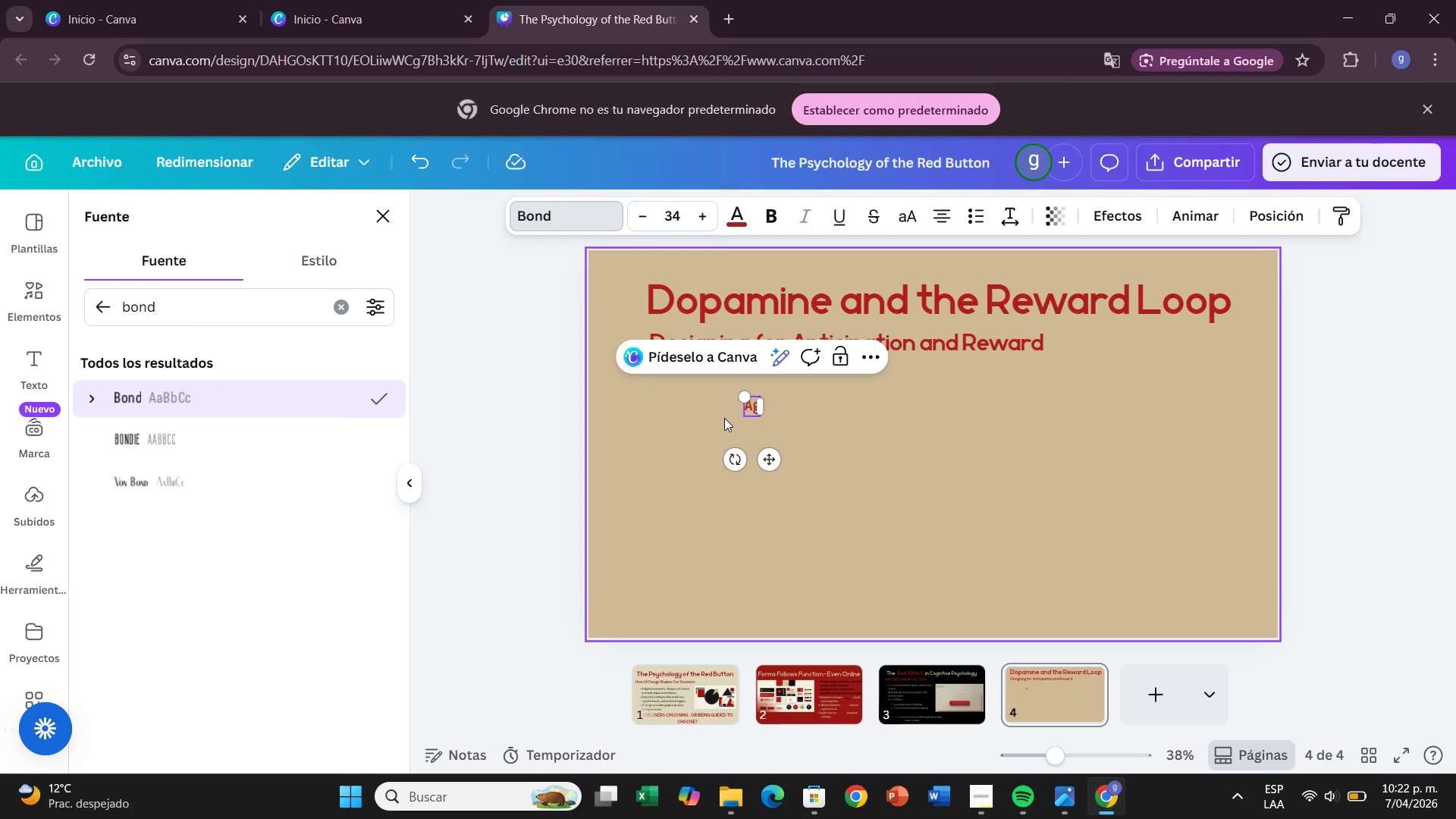 
key(Backspace)
 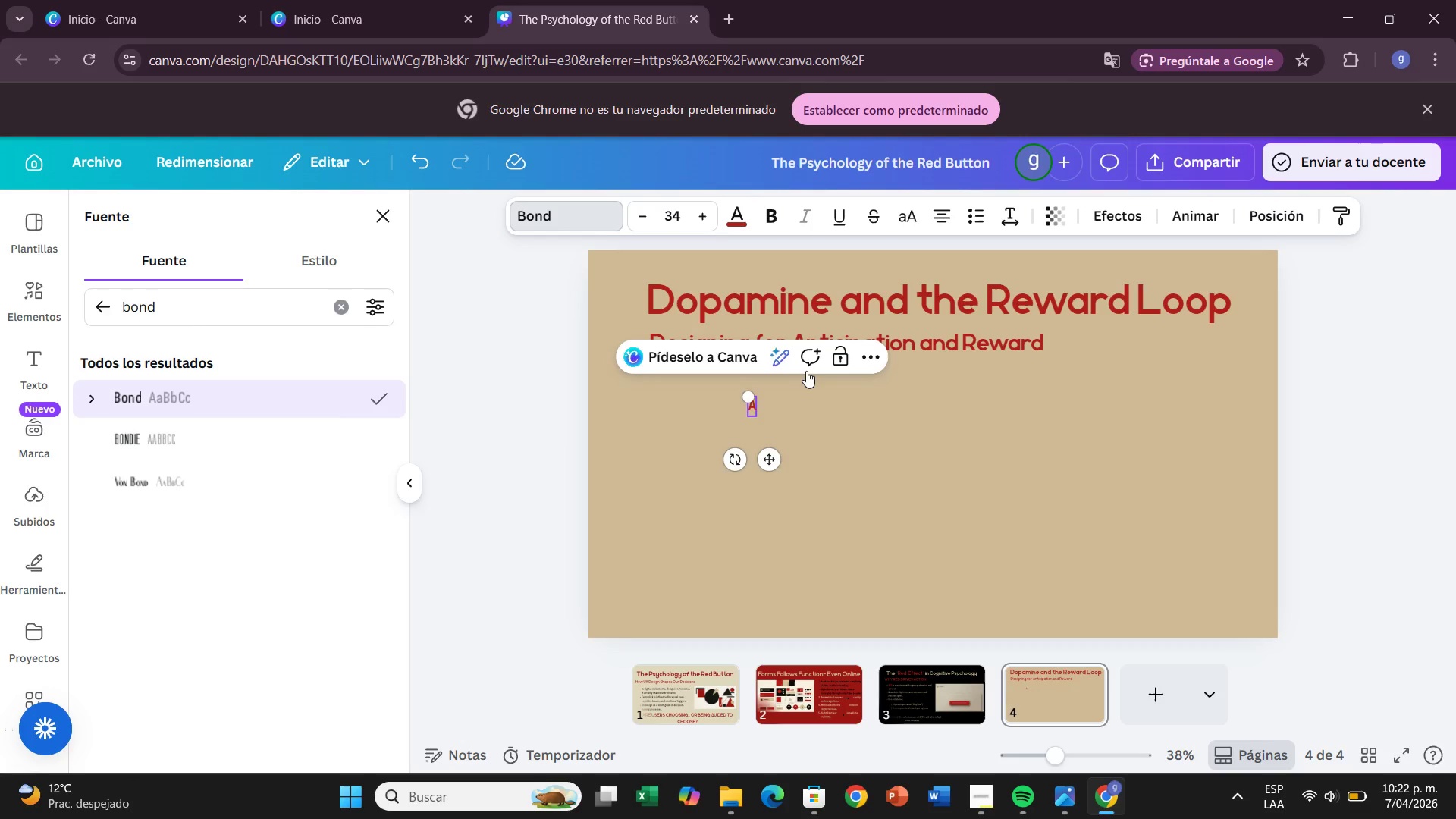 
key(Backspace)
 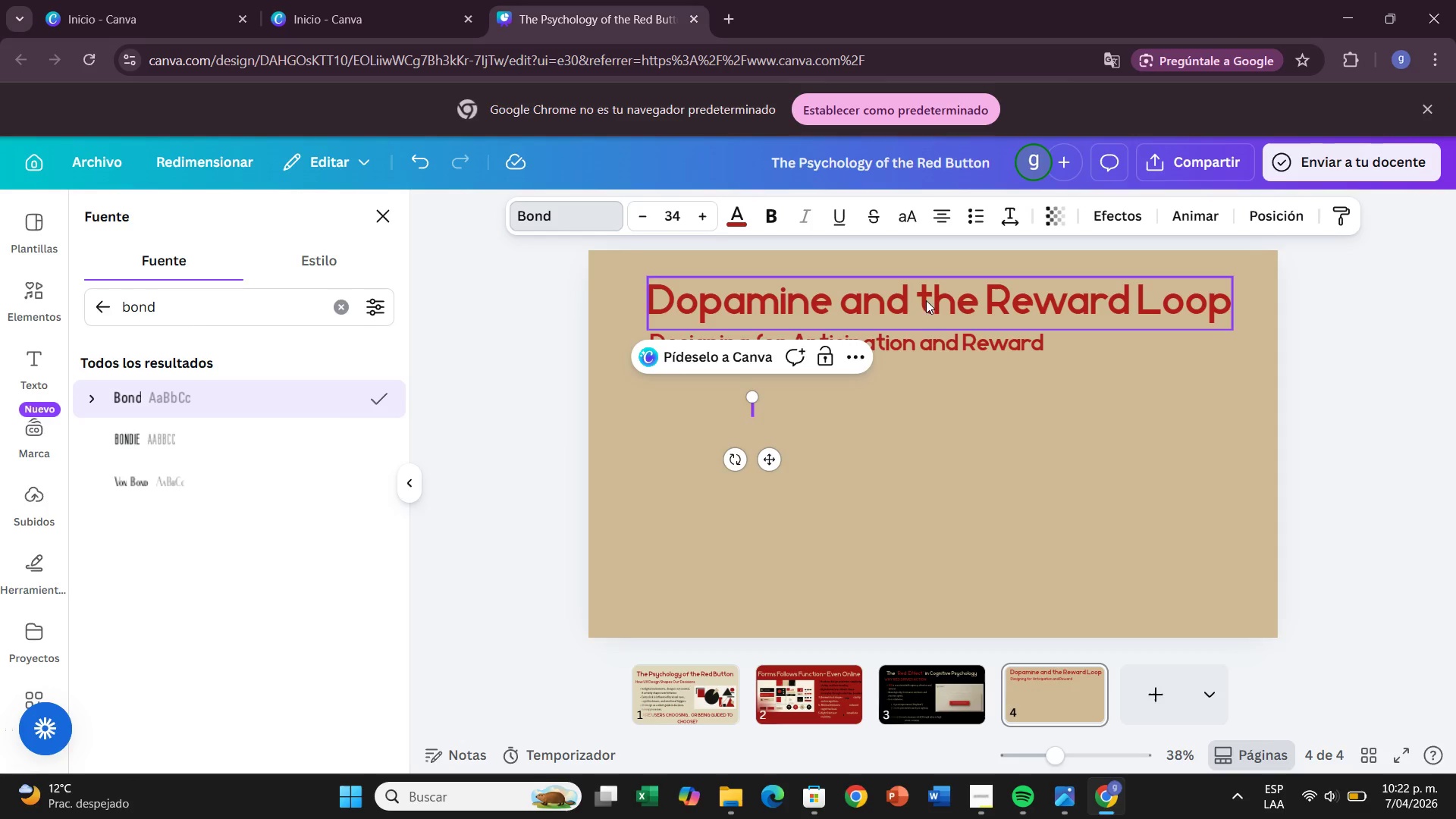 
left_click([971, 224])
 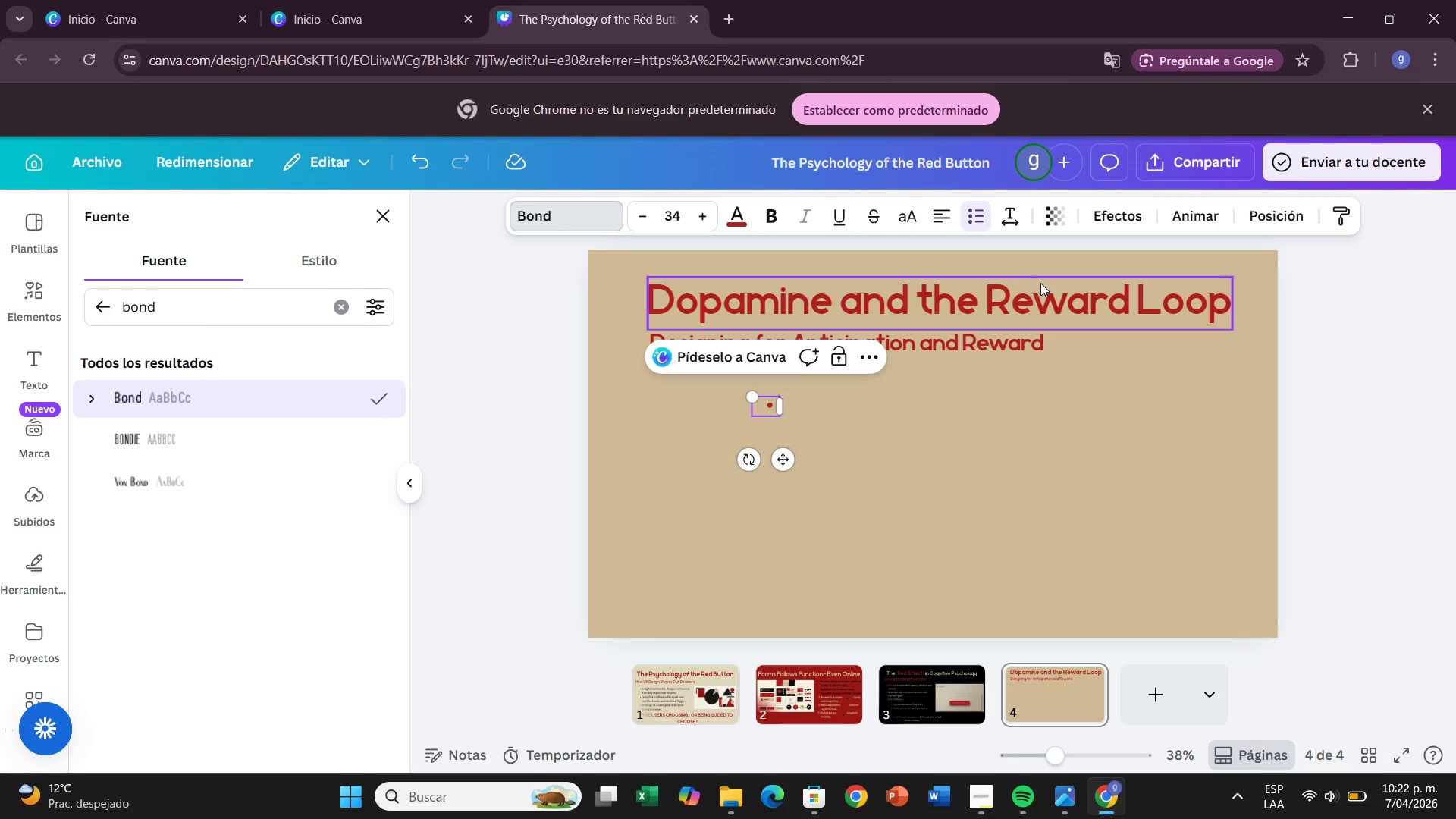 
type(User intere)
key(Backspace)
type(action triggr a dopamin loop>)
 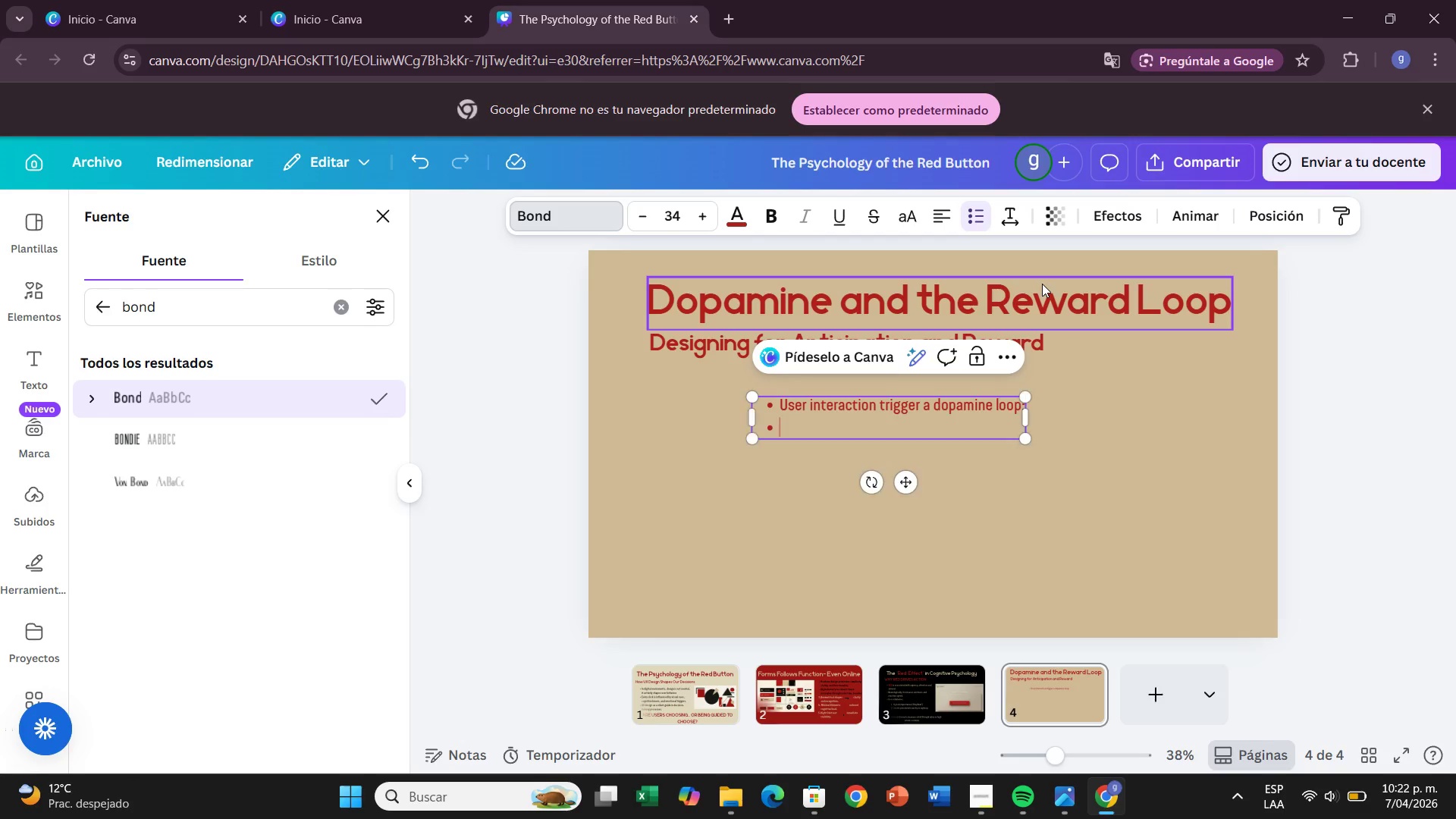 
 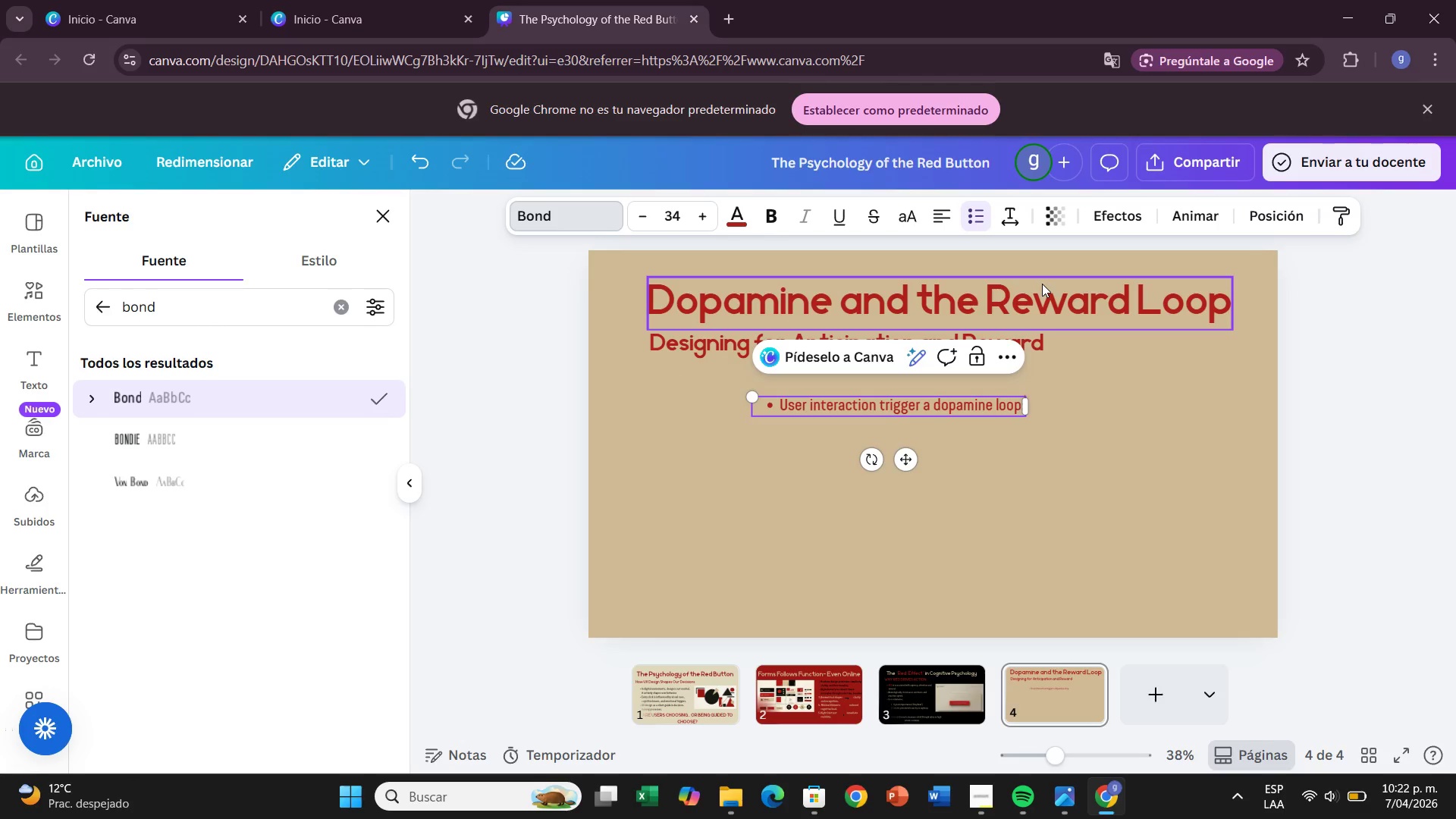 
key(Enter)
 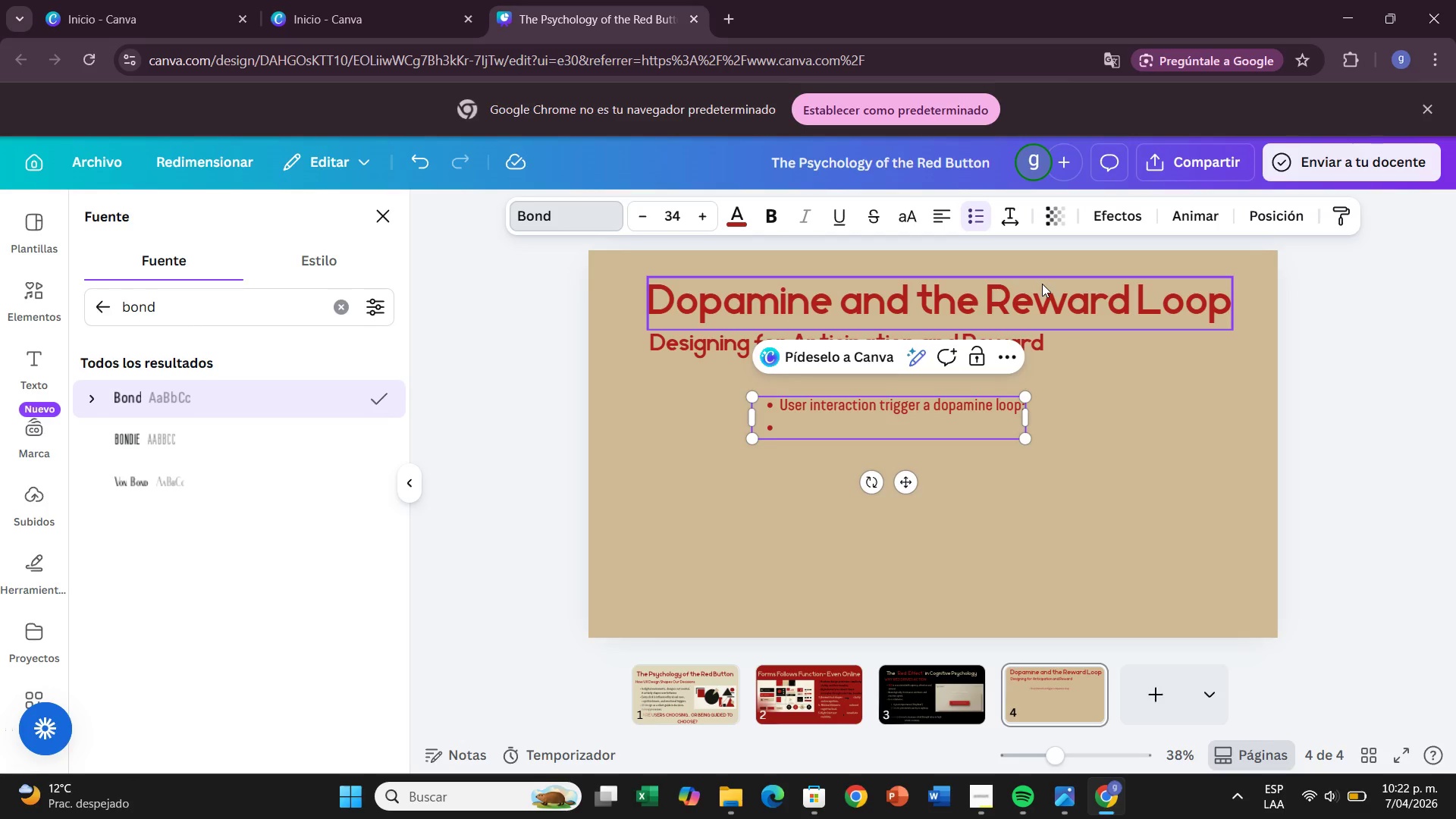 
key(Backspace)
type(a> )
key(Backspace)
key(Backspace)
type(. Visual Cue *Button()
 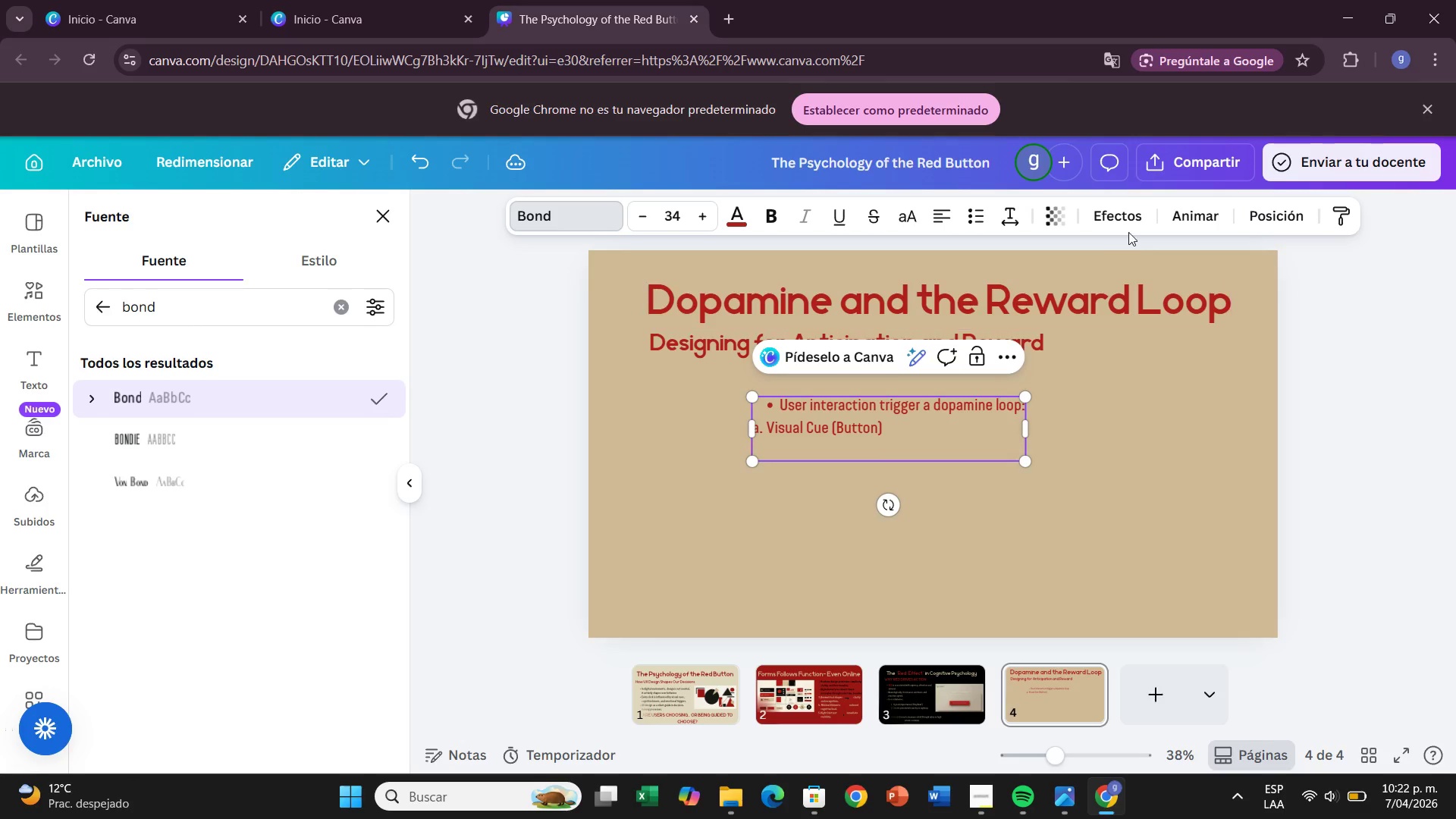 
 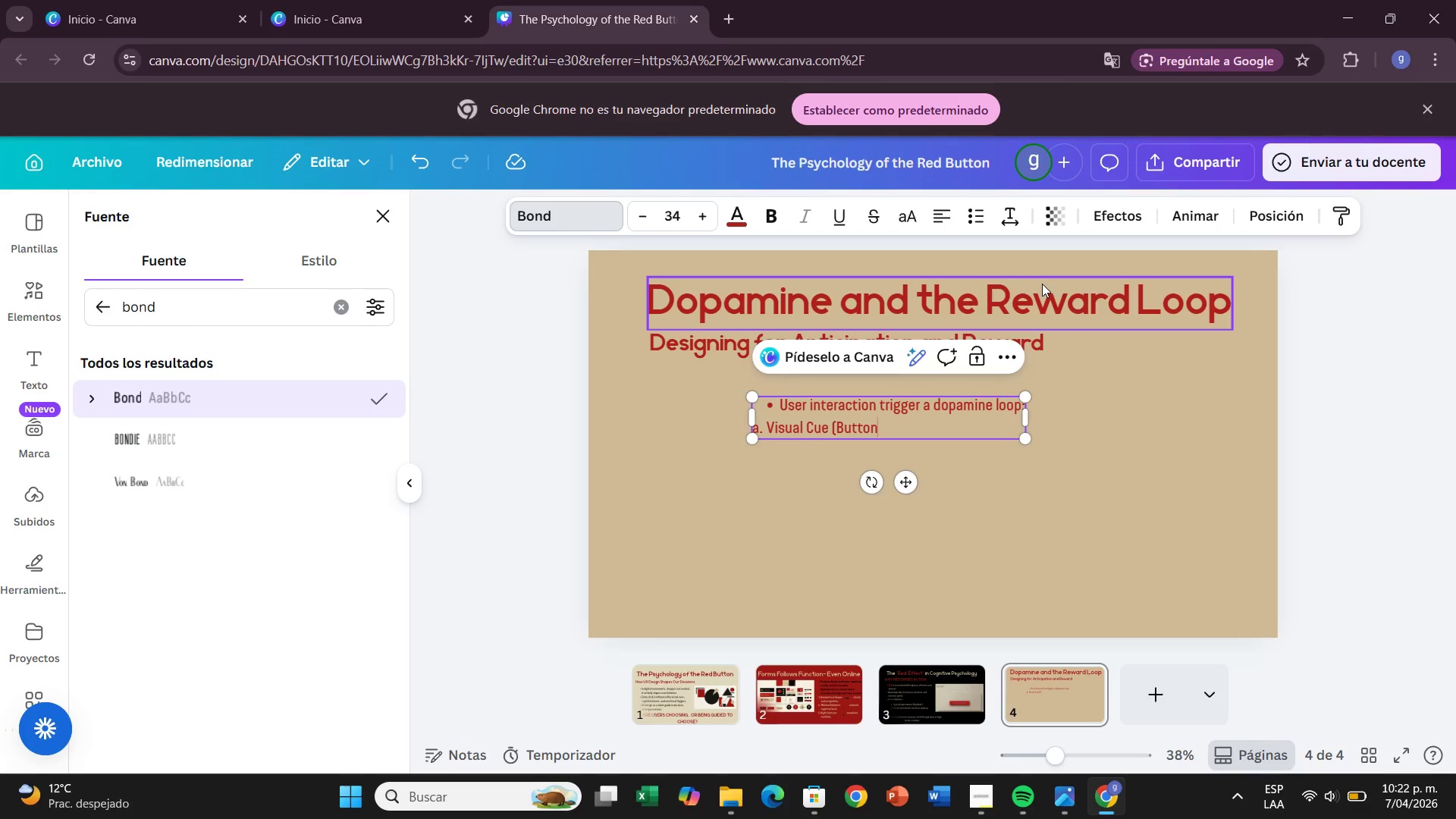 
key(Enter)
 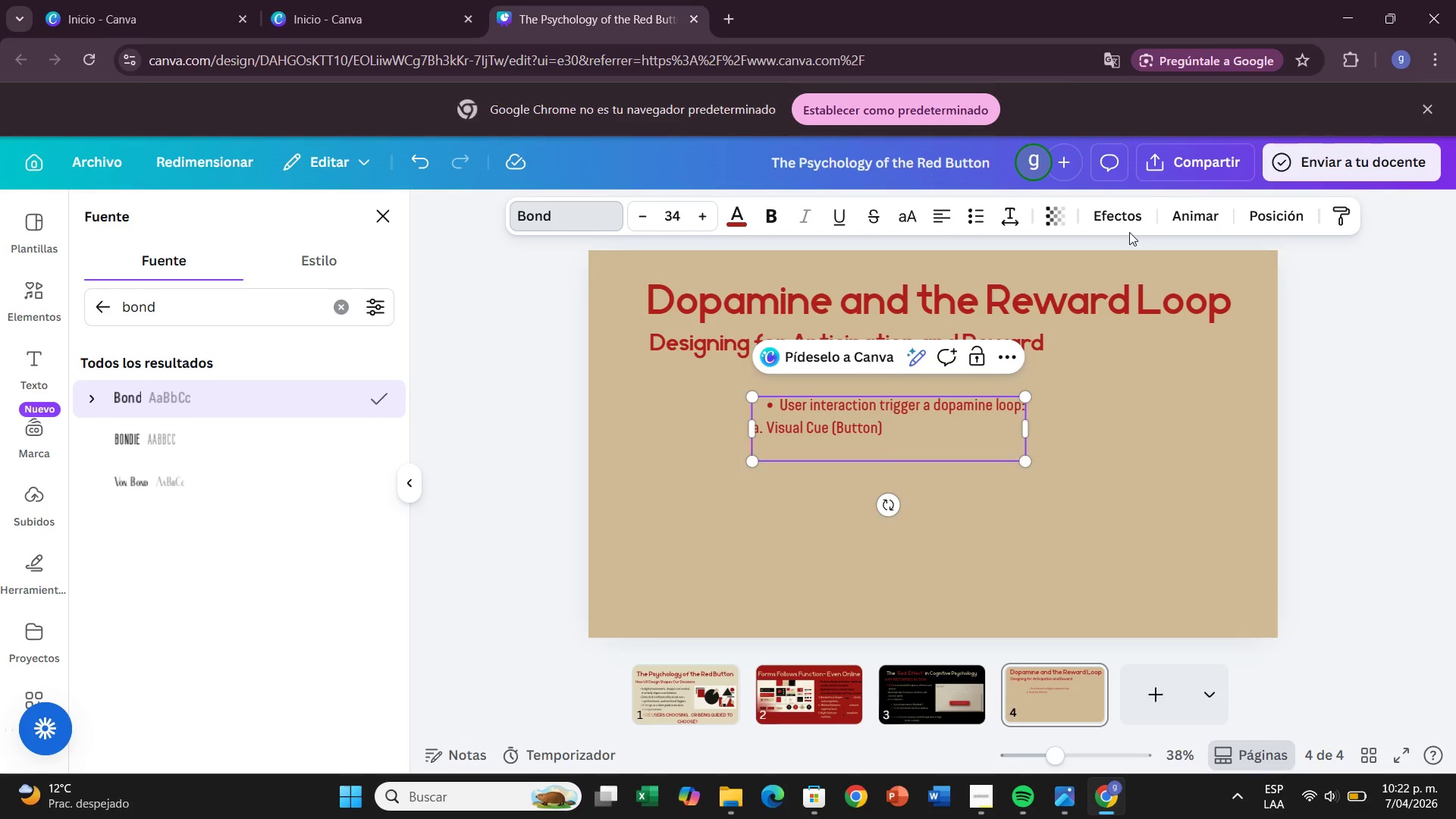 
type(b. Antici;a)
key(Backspace)
type(pation *possible reward()
 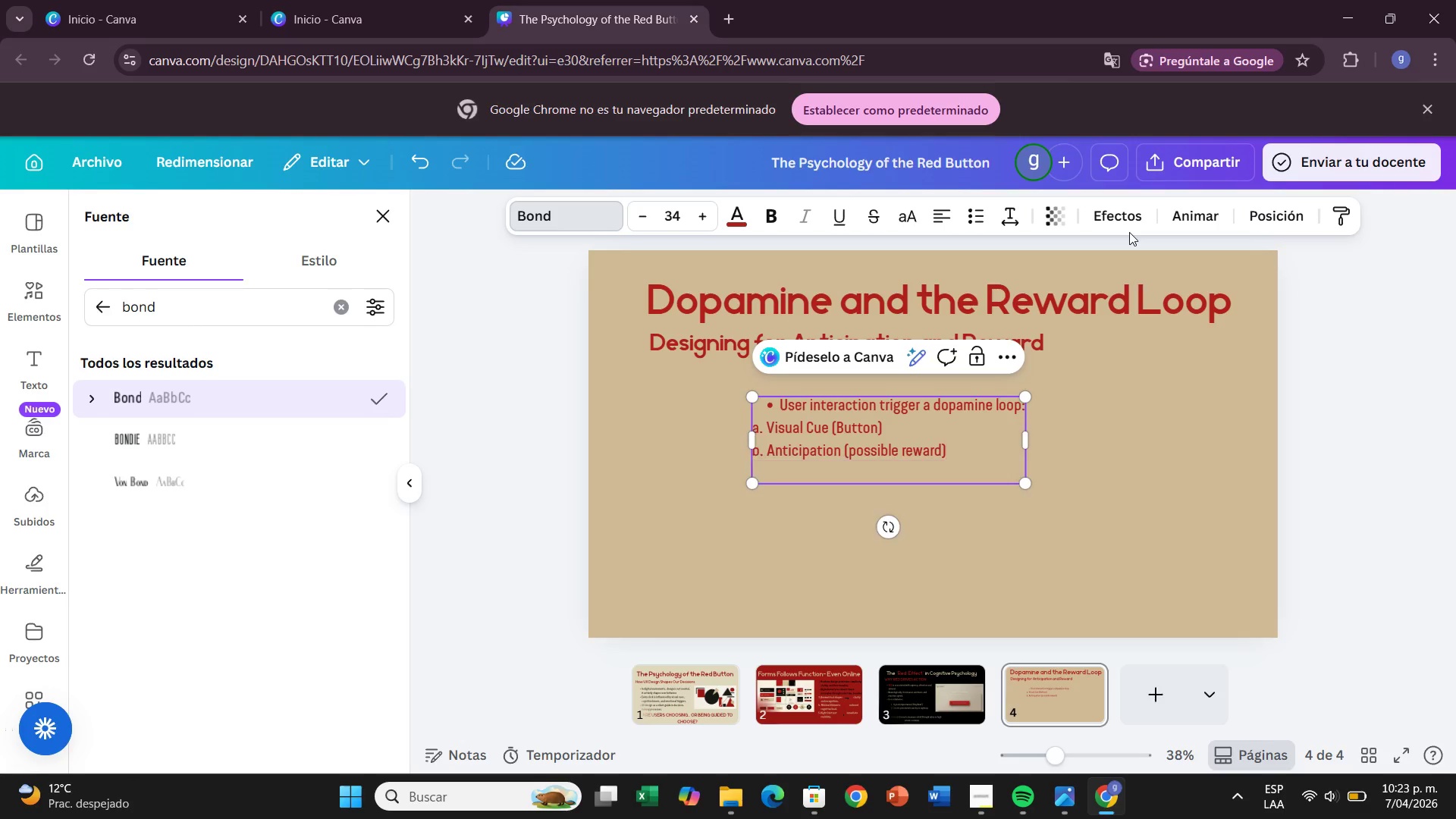 
 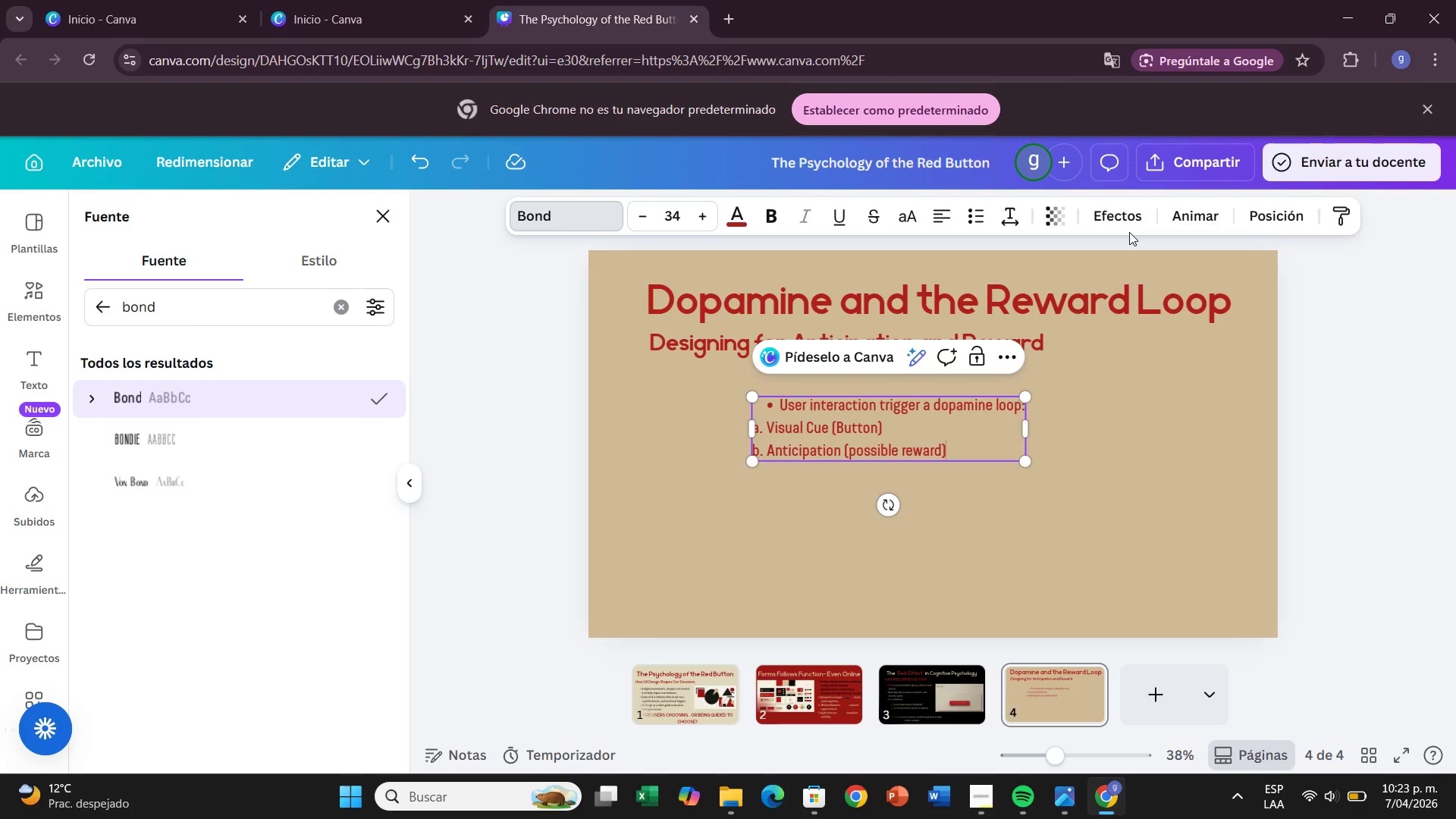 
key(Enter)
 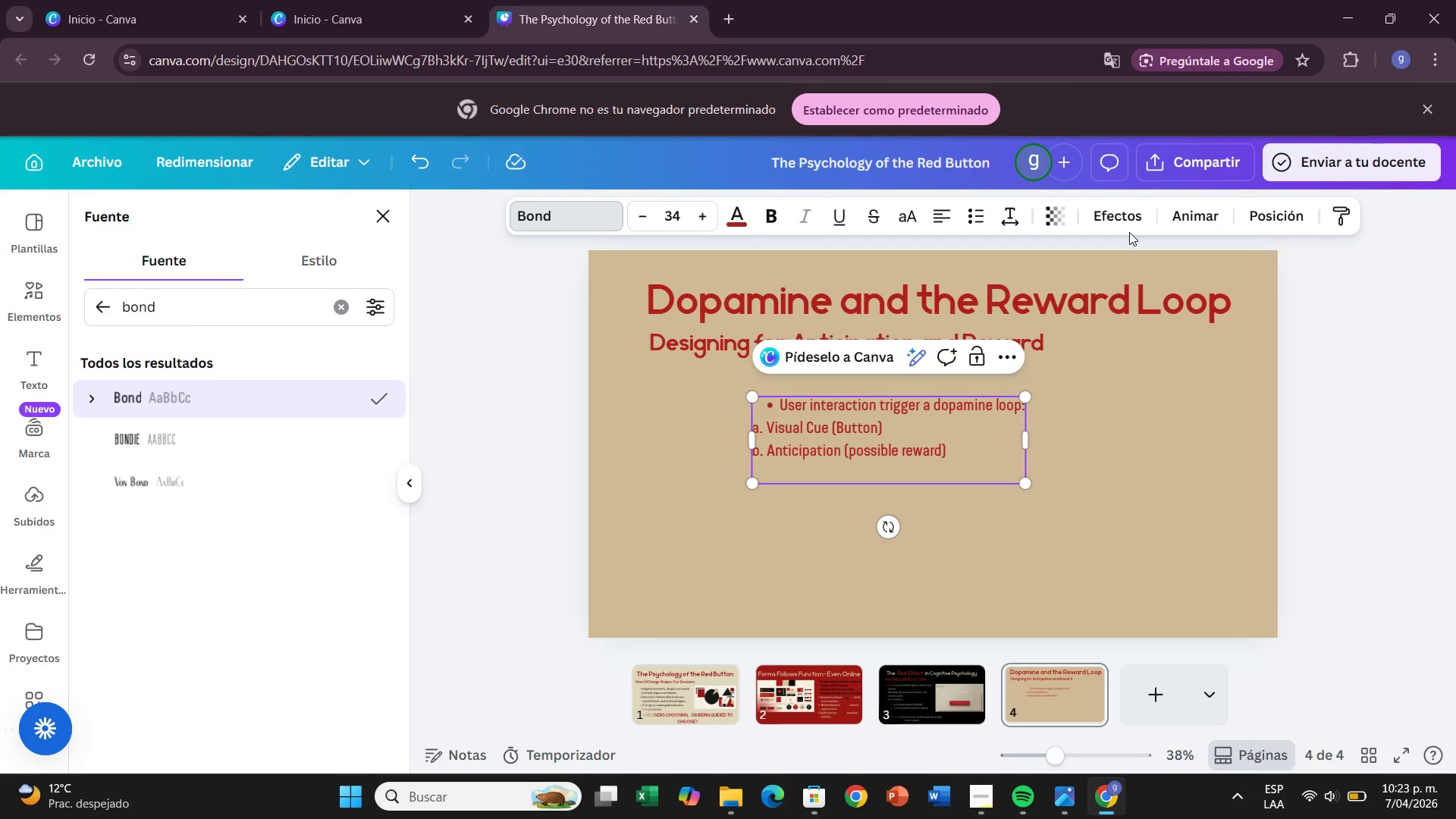 
type(A)
key(Backspace)
type(C)
key(Backspace)
type(c. Sction)
key(Backspace)
key(Backspace)
key(Backspace)
key(Backspace)
key(Backspace)
key(Backspace)
type(Action *click()
 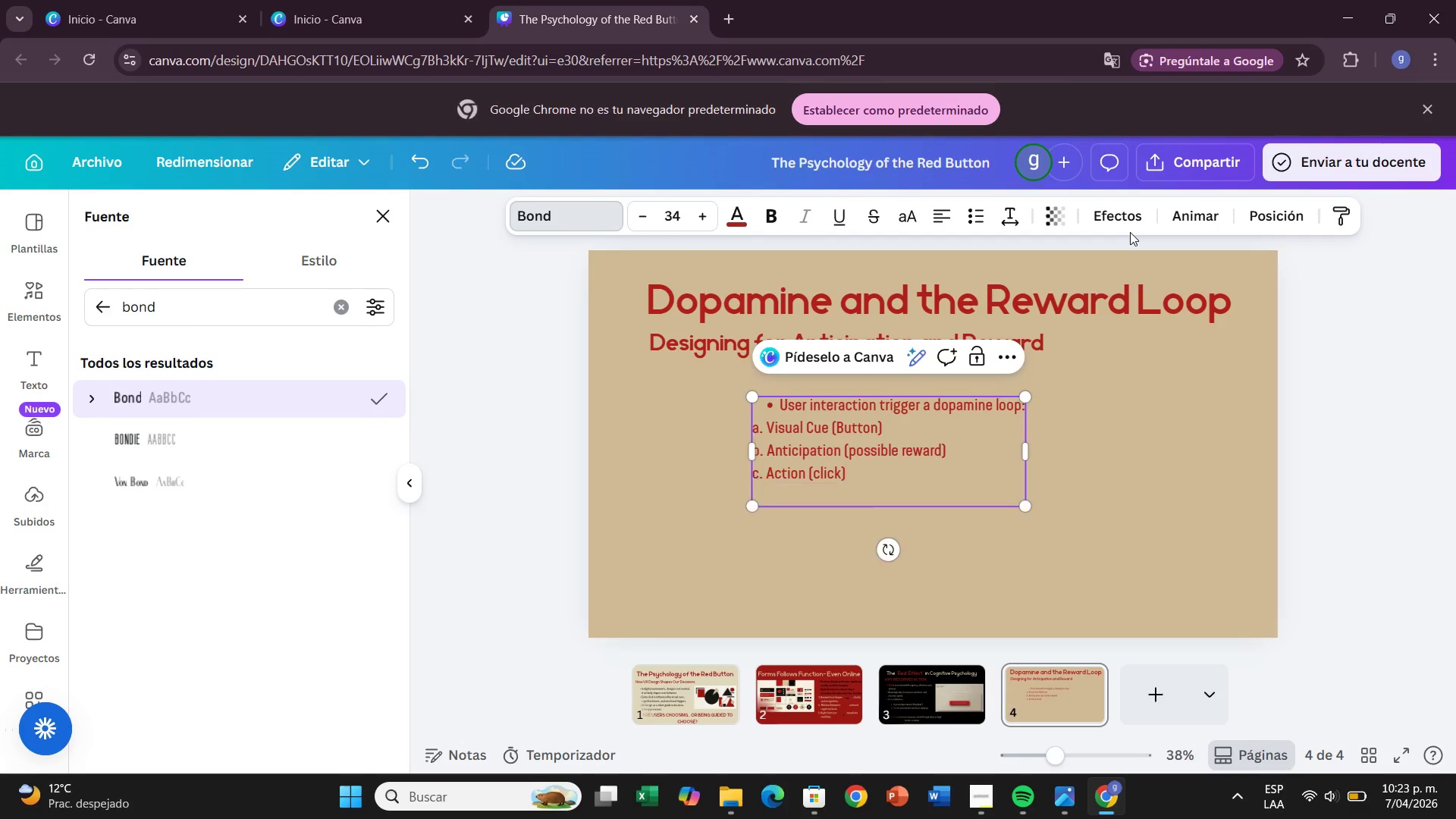 
 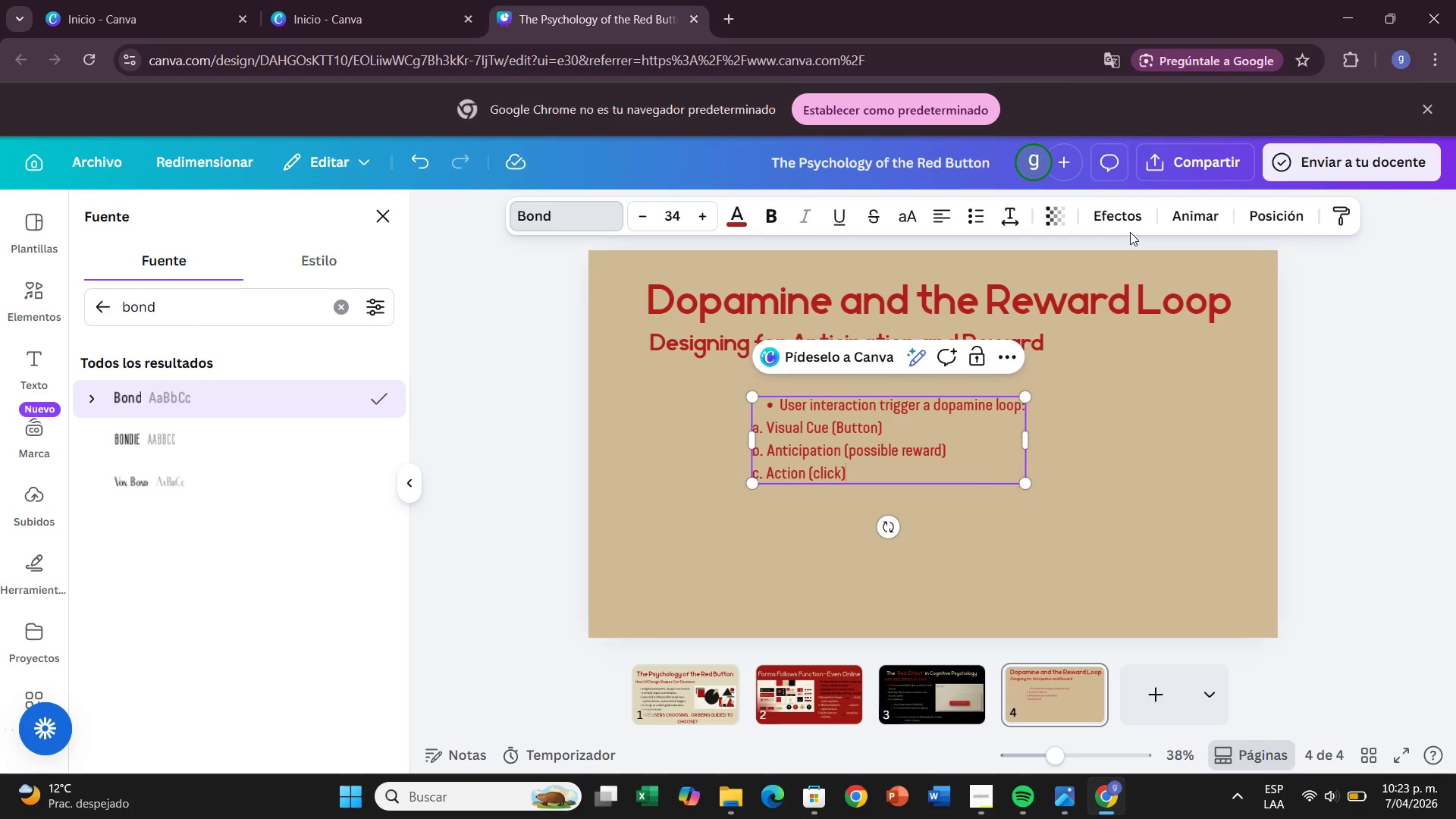 
key(Enter)
 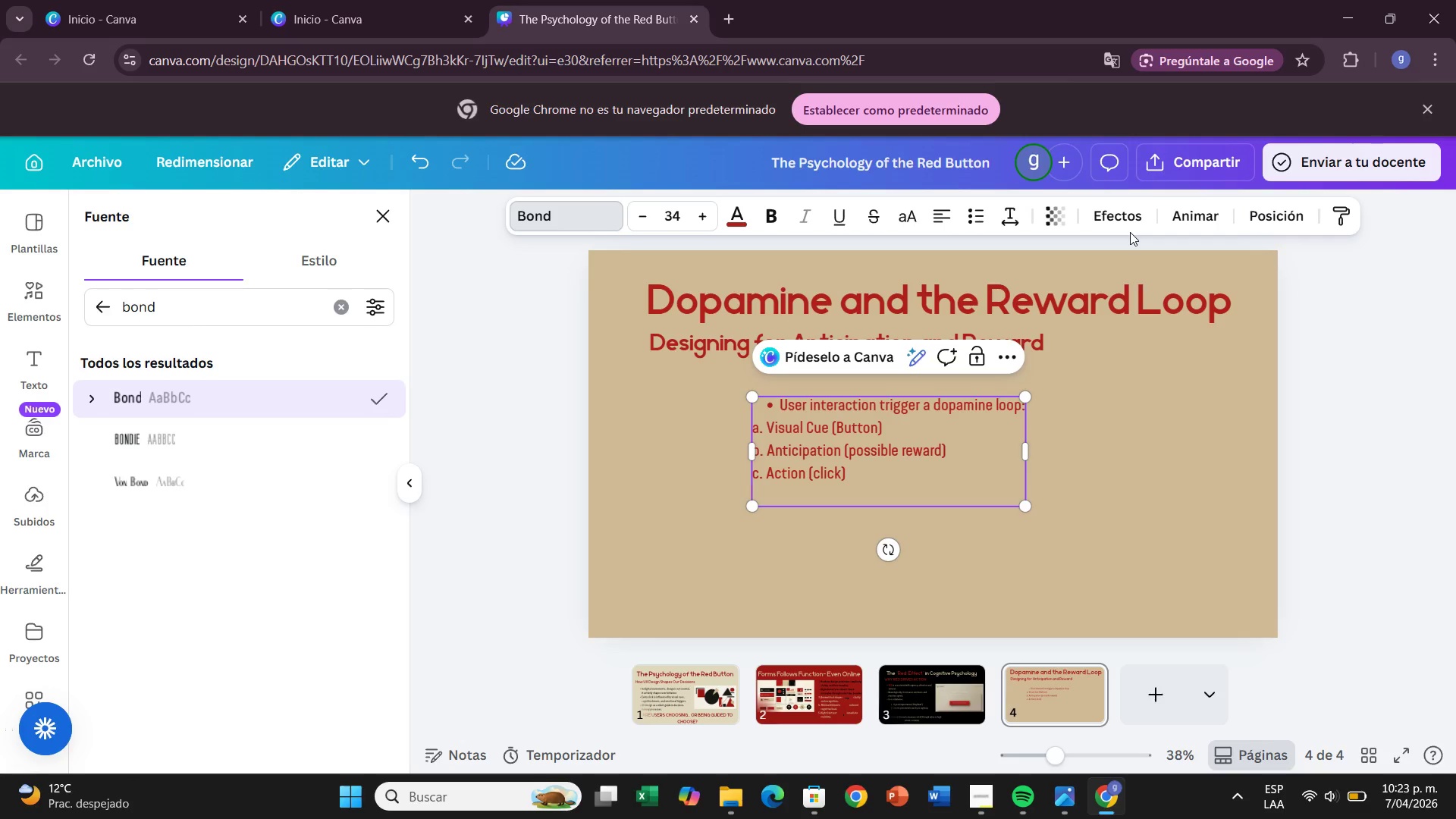 
type(d. Feedbackm*confirmation)
 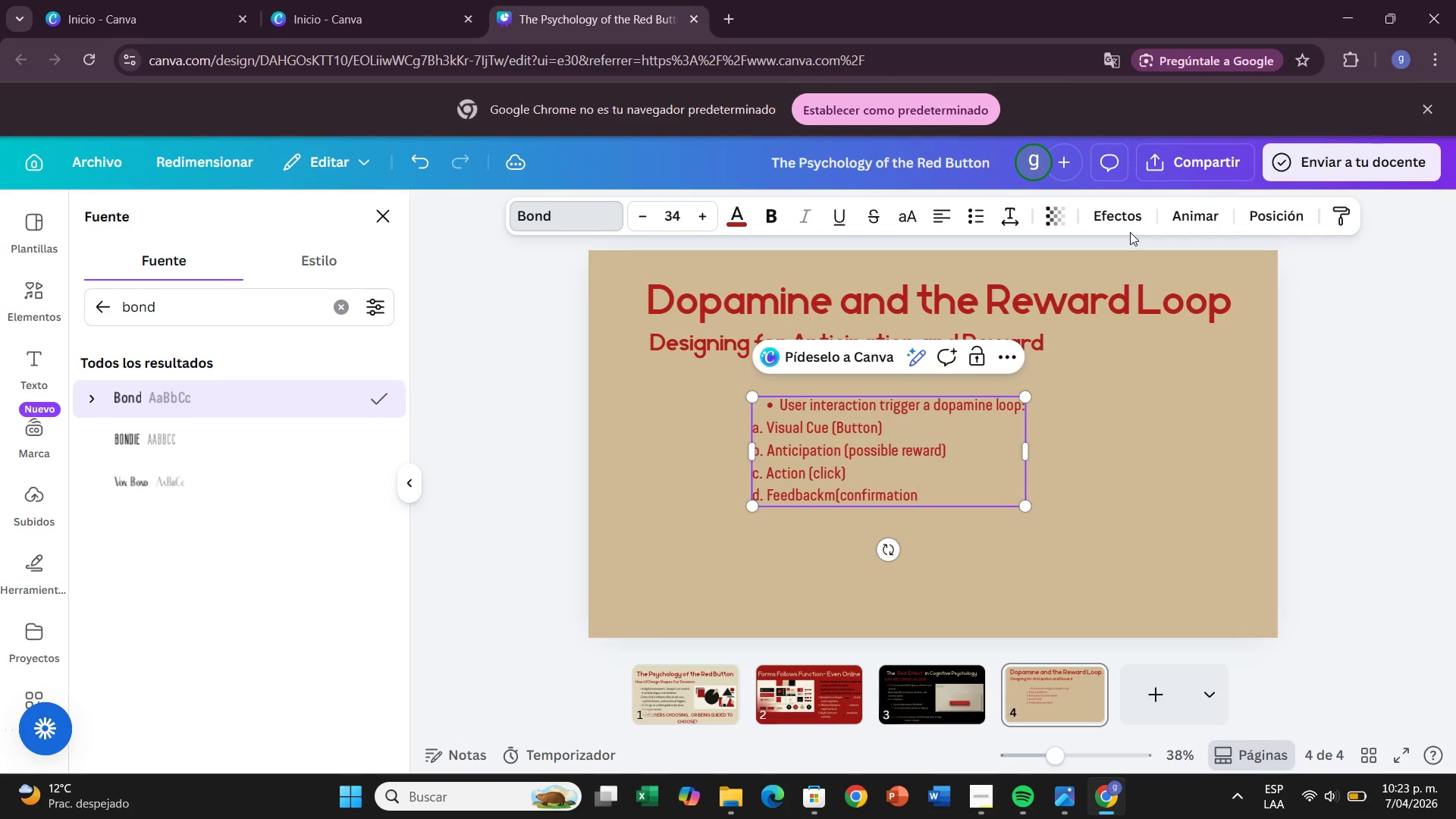 
type(, success()
 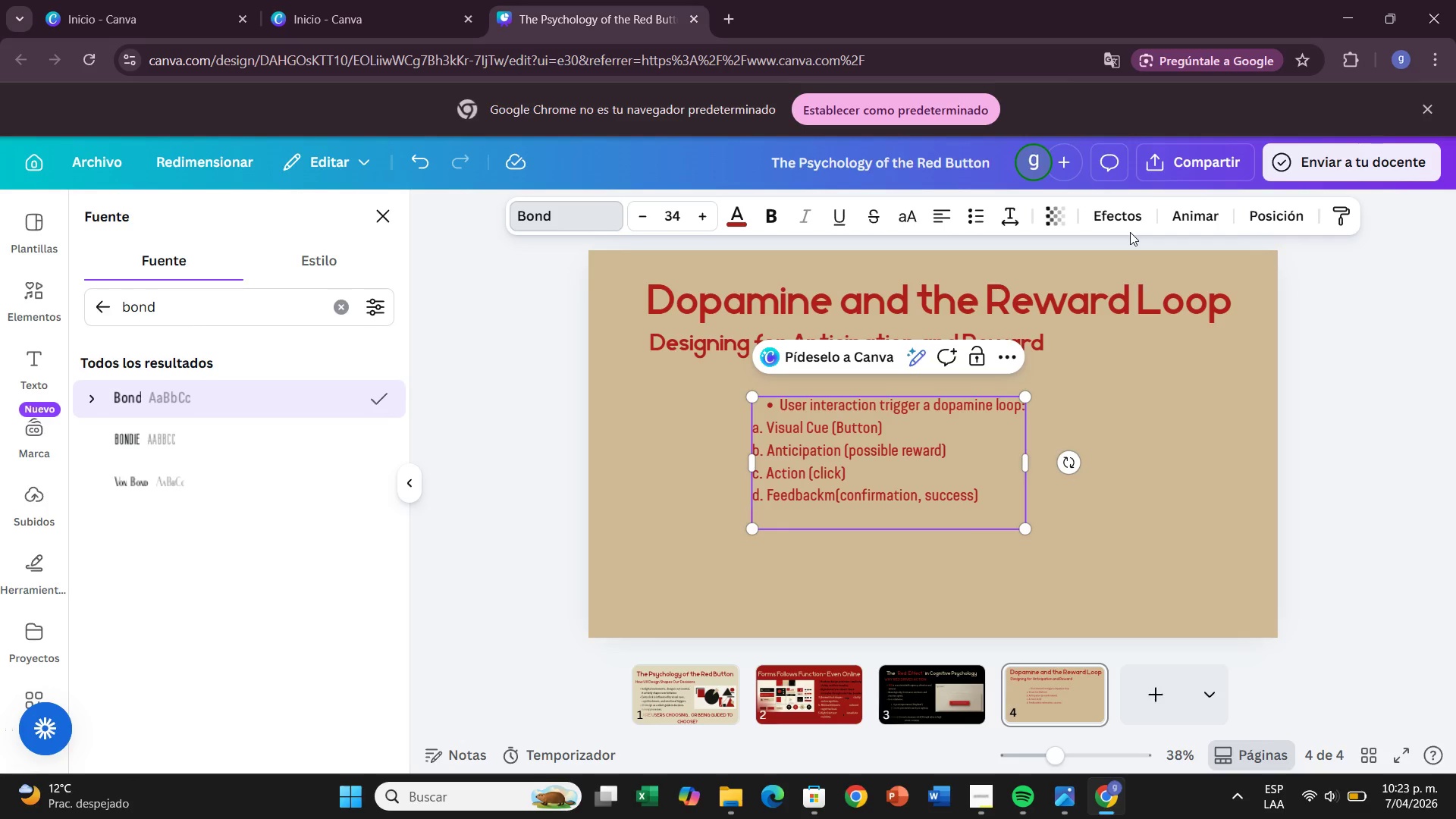 
 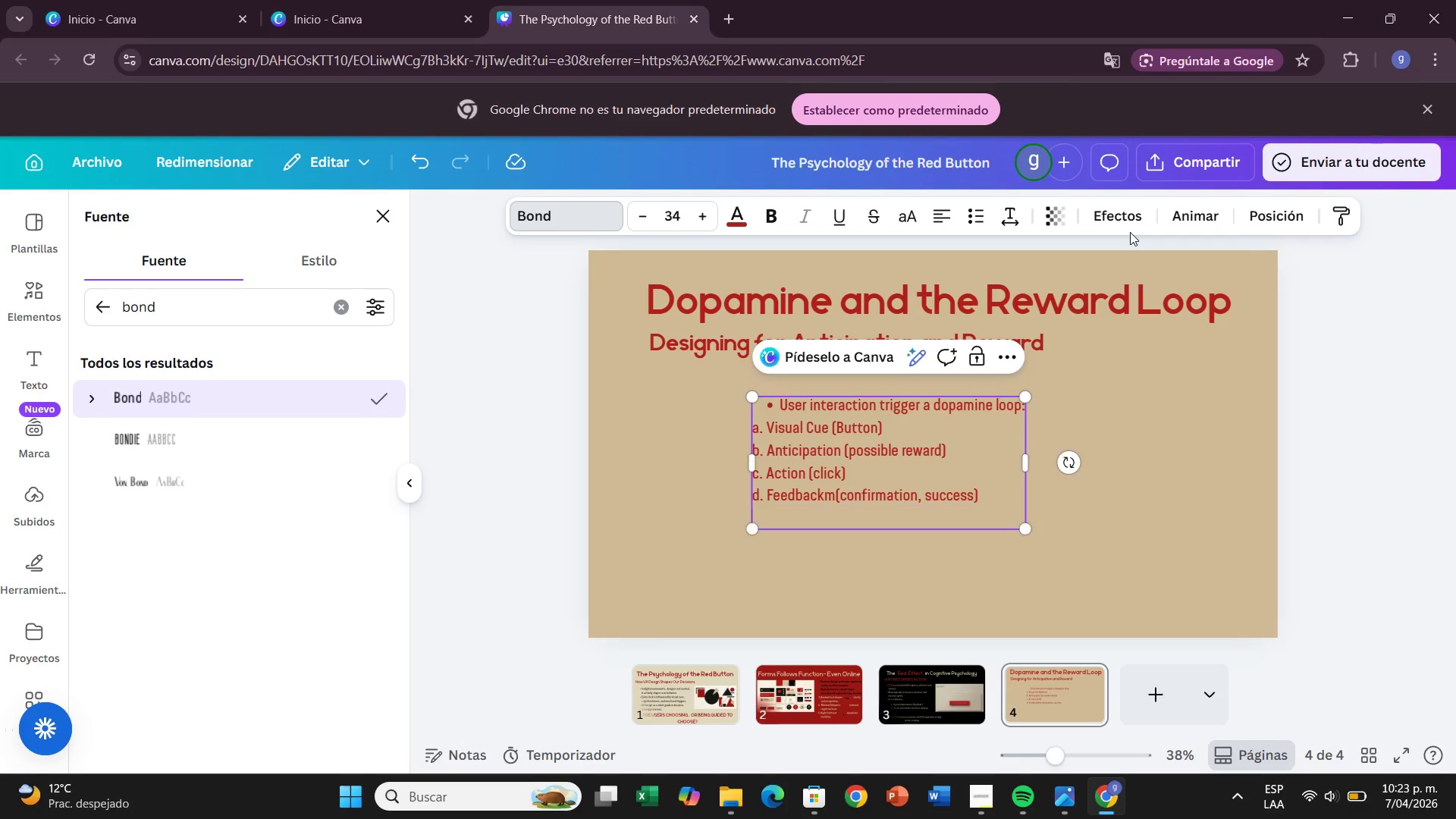 
key(Enter)
 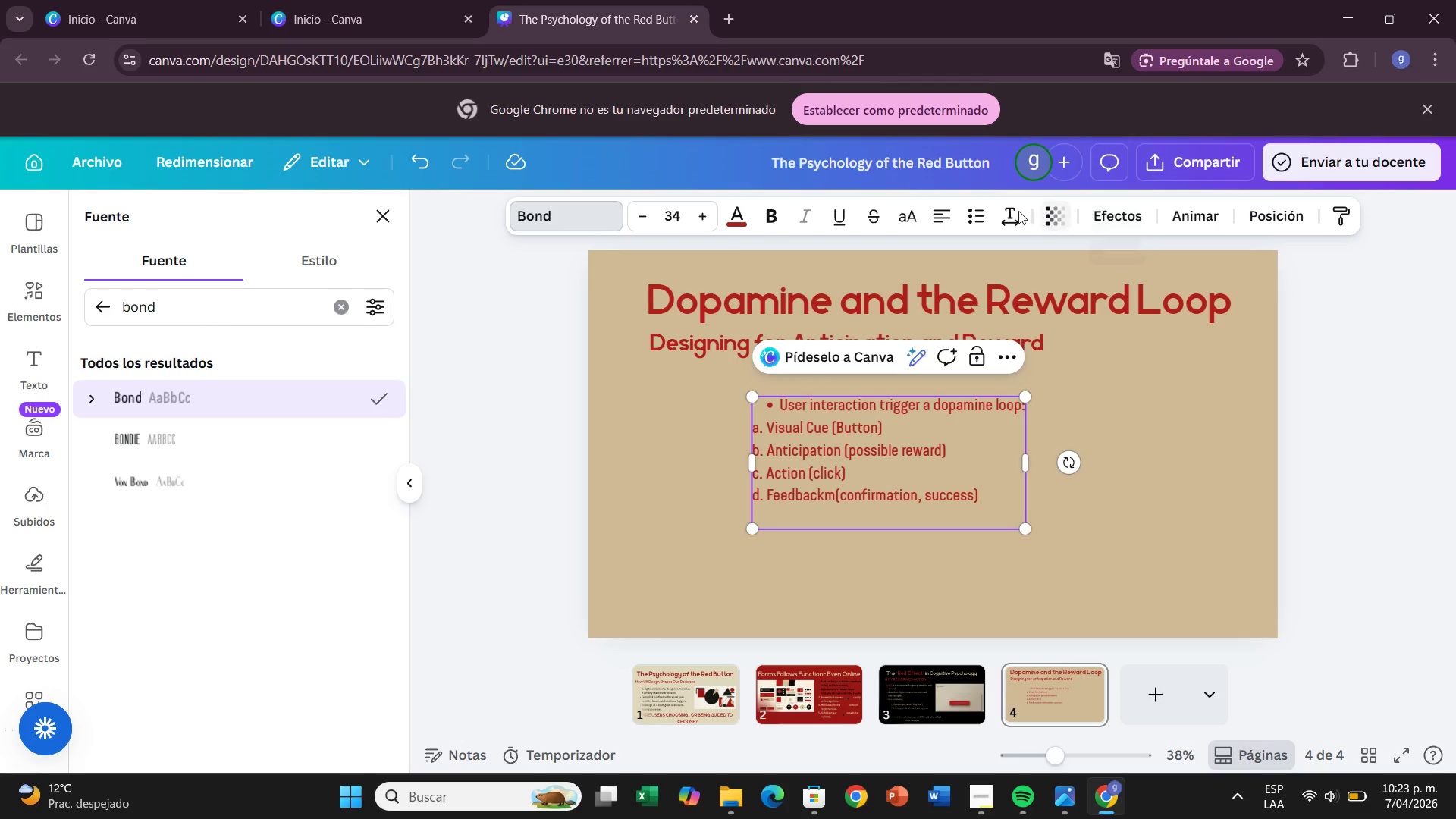 
left_click([972, 216])
 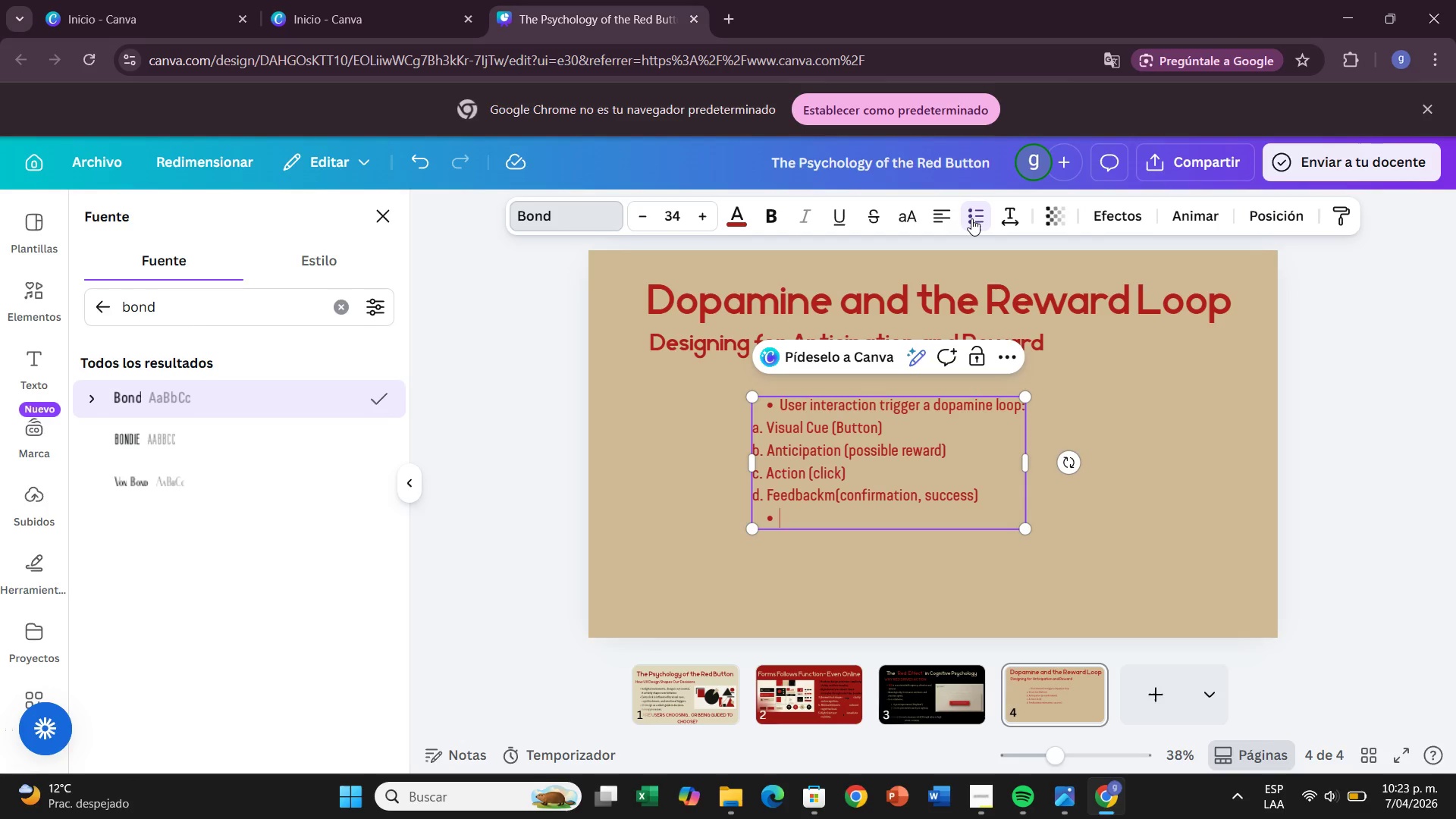 
type(Minimalist UI reduces friction fast)
key(Backspace)
type(faster loop completion)
 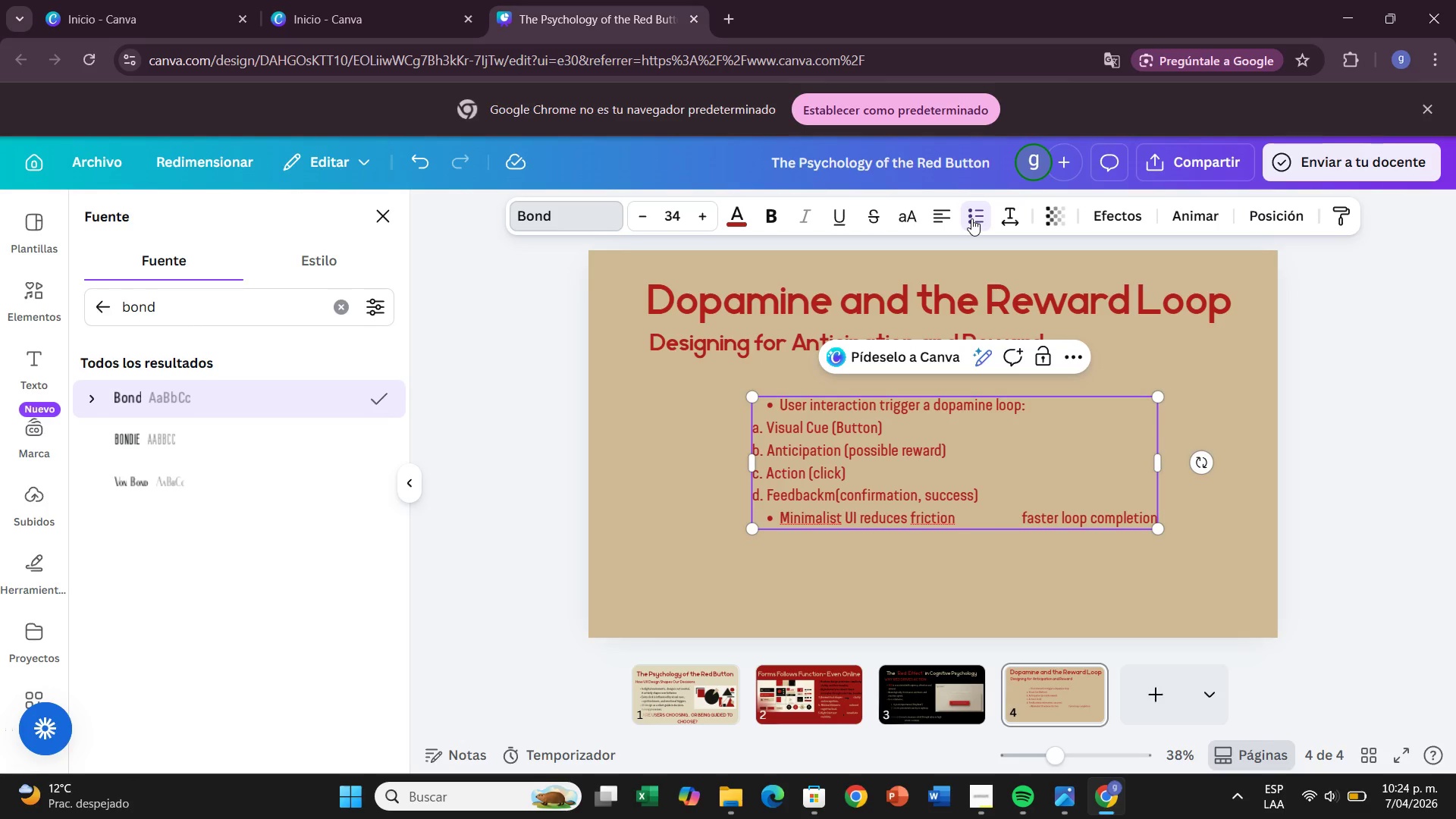 
key(Enter)
 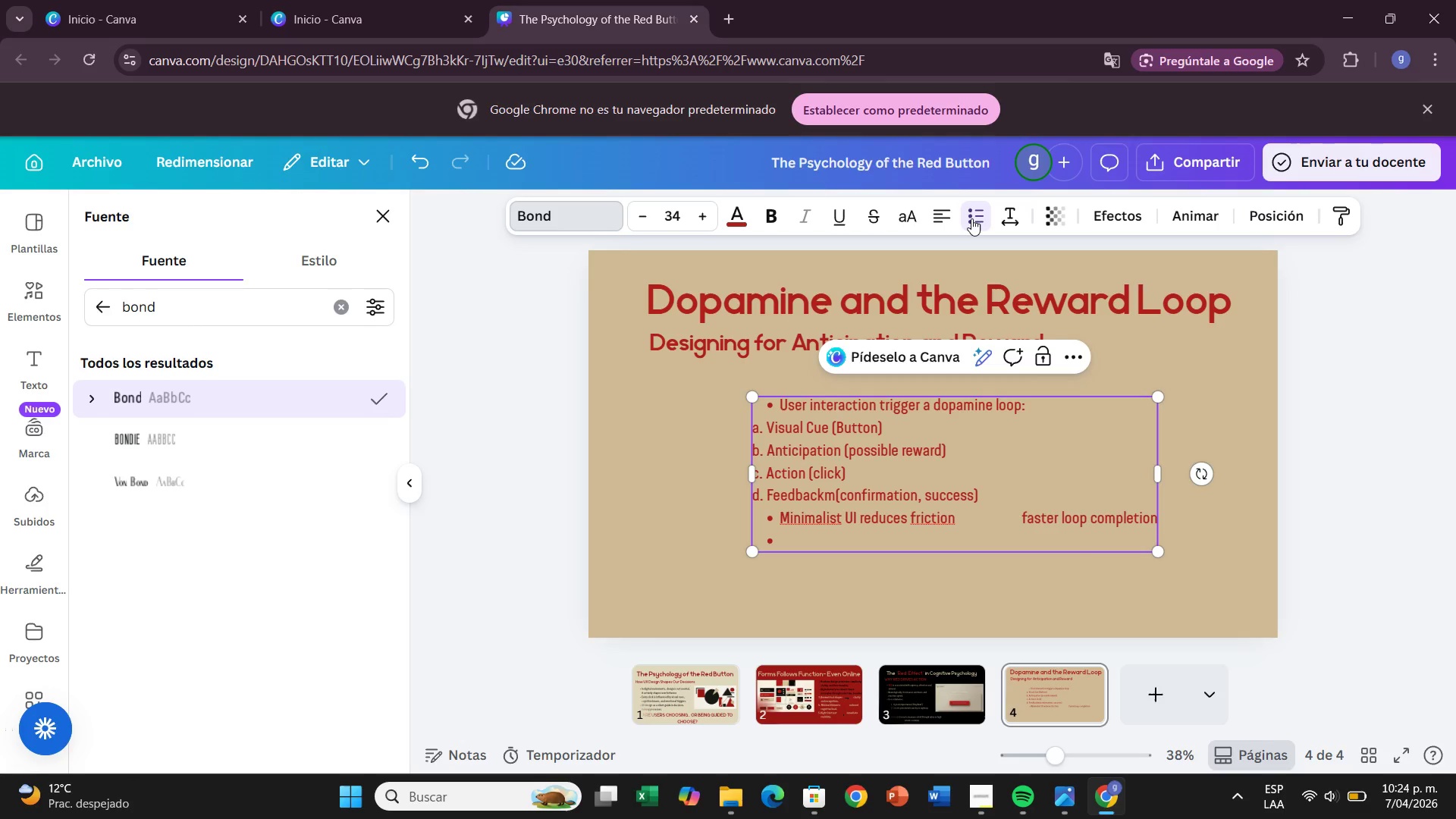 
type(Consis)
 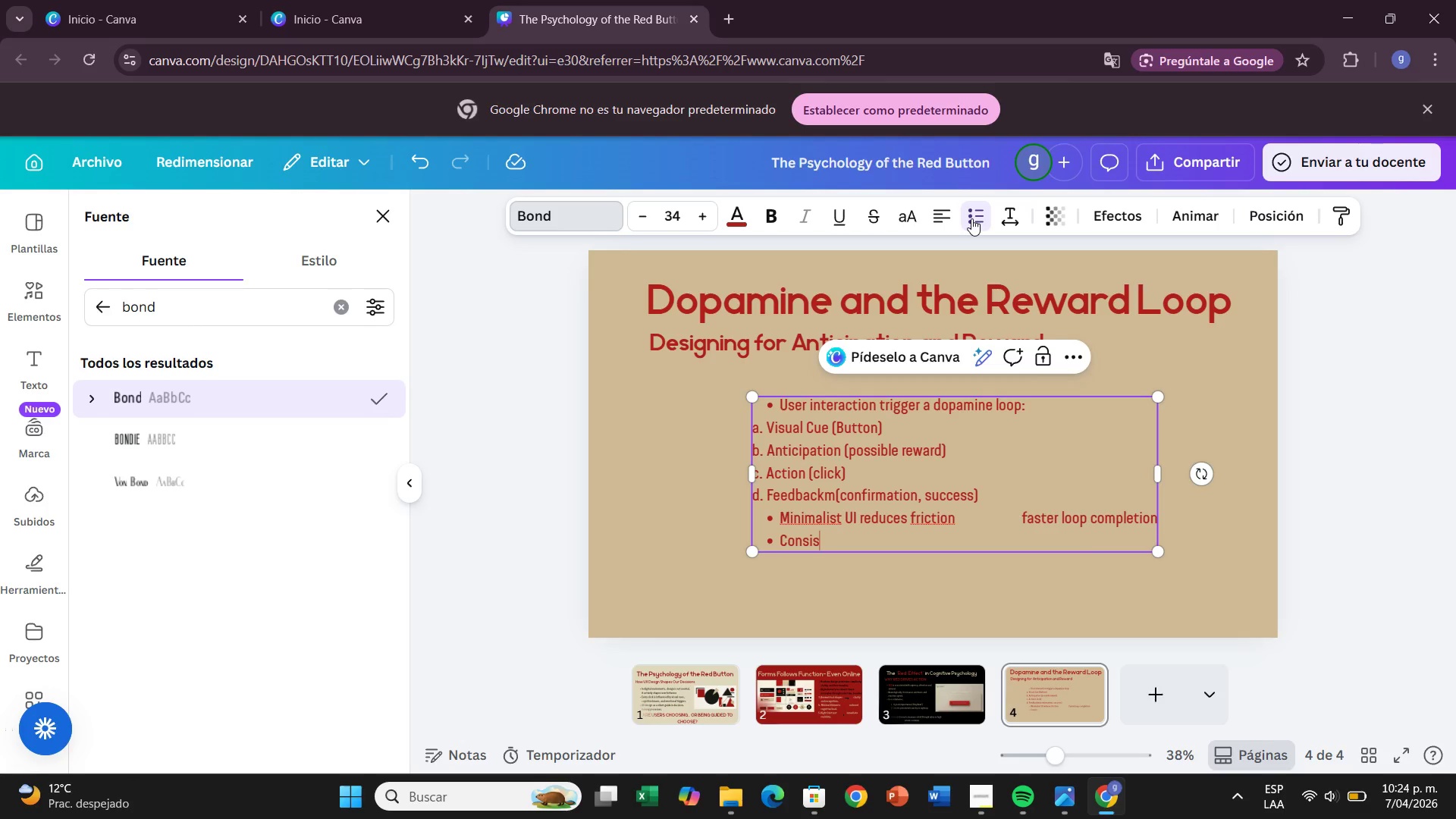 
type(trnt visual cues reinforce g)
key(Backspace)
type(habit i)
key(Backspace)
type(ff)
key(Backspace)
type(ormation)
 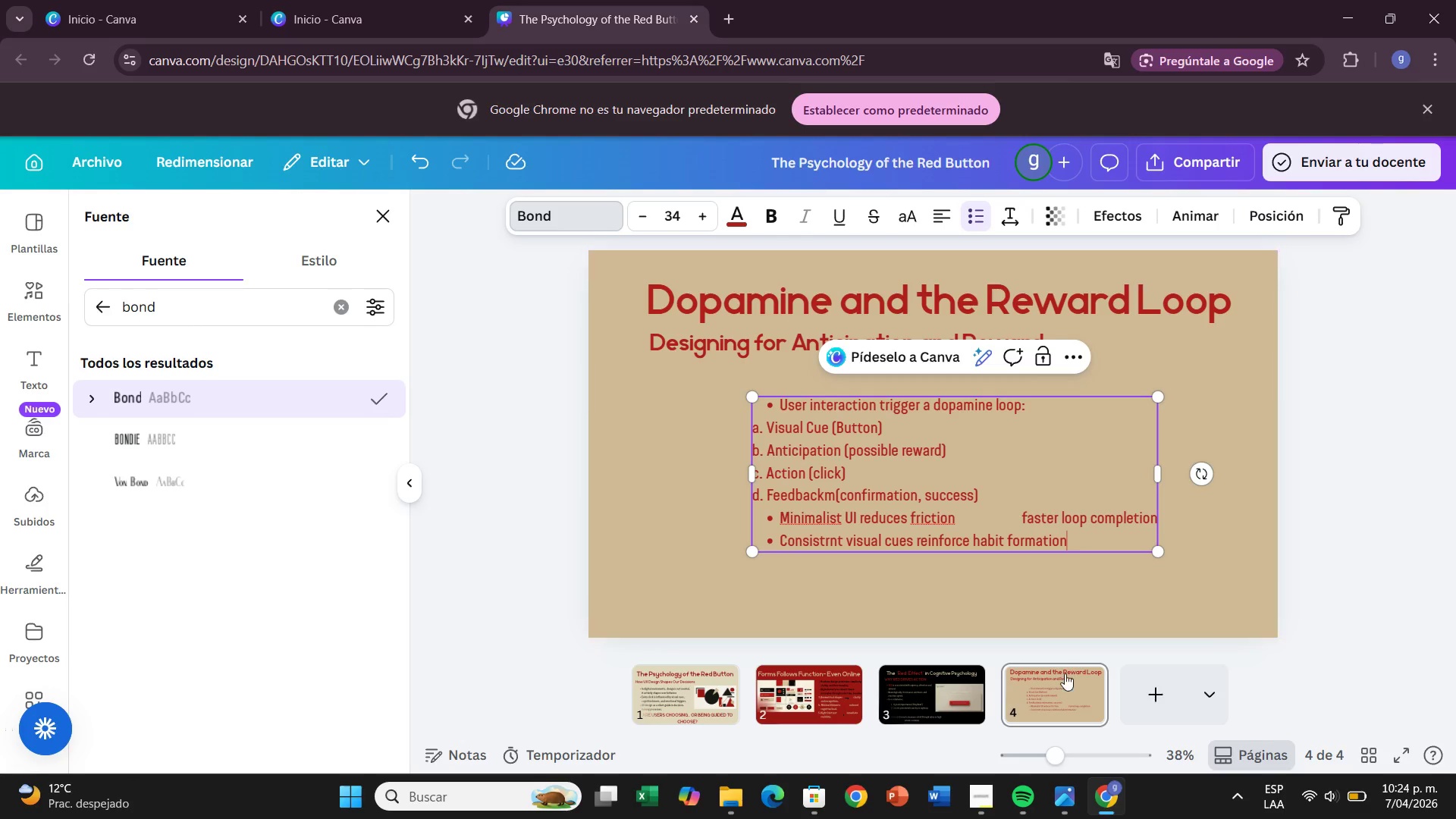 
left_click([1237, 608])
 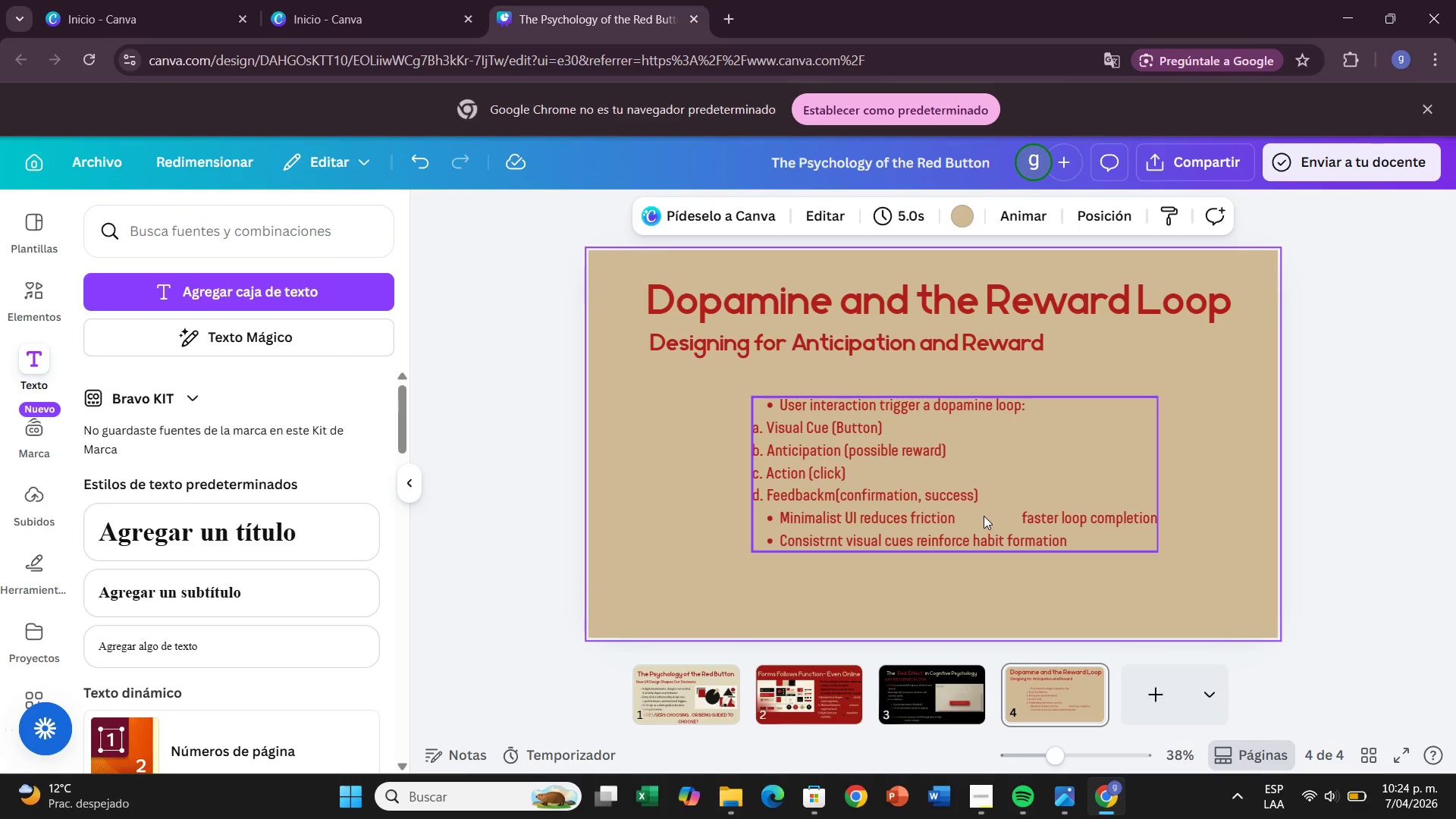 
left_click_drag(start_coordinate=[981, 515], to_coordinate=[859, 511])
 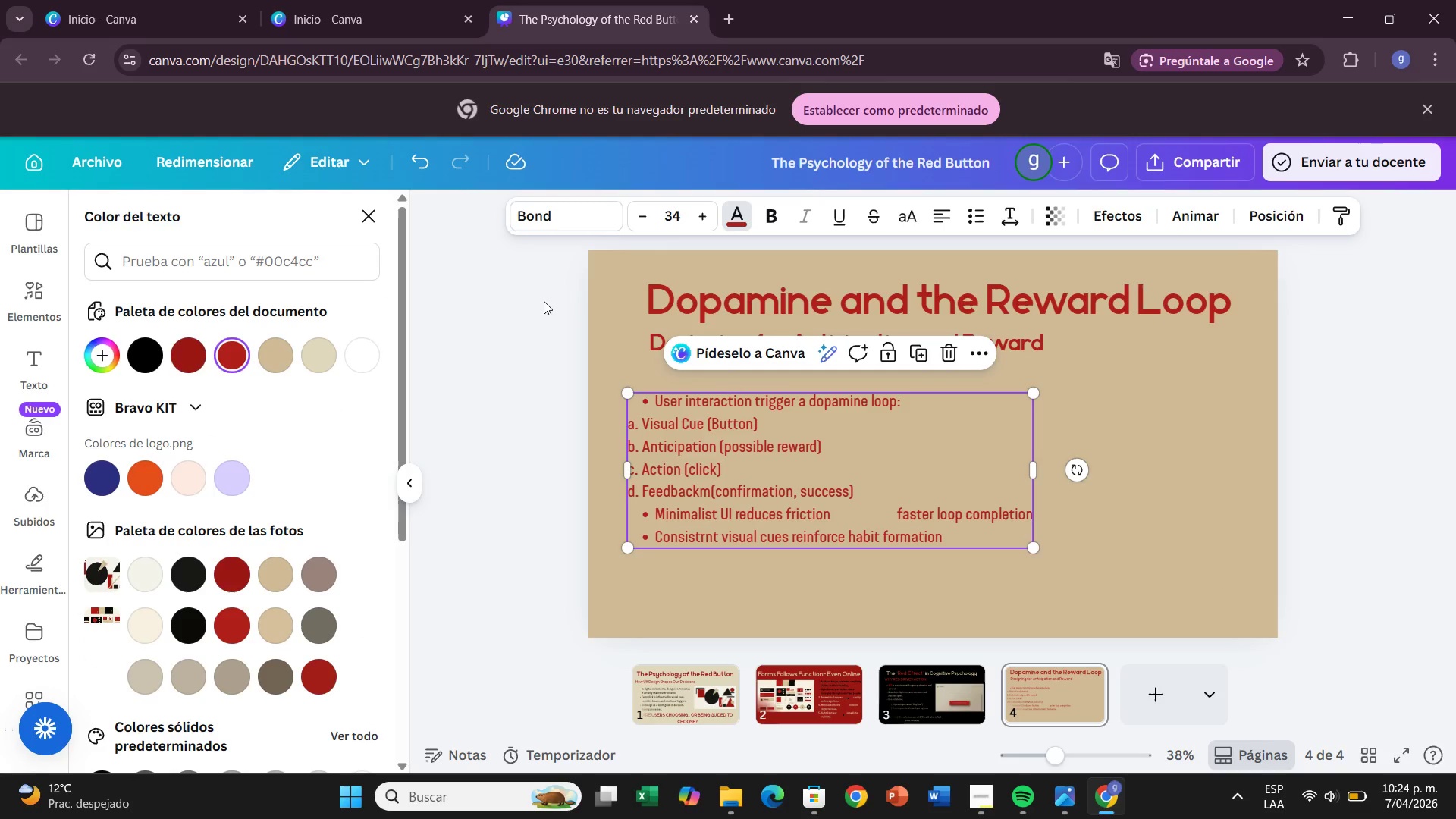 
left_click([136, 362])
 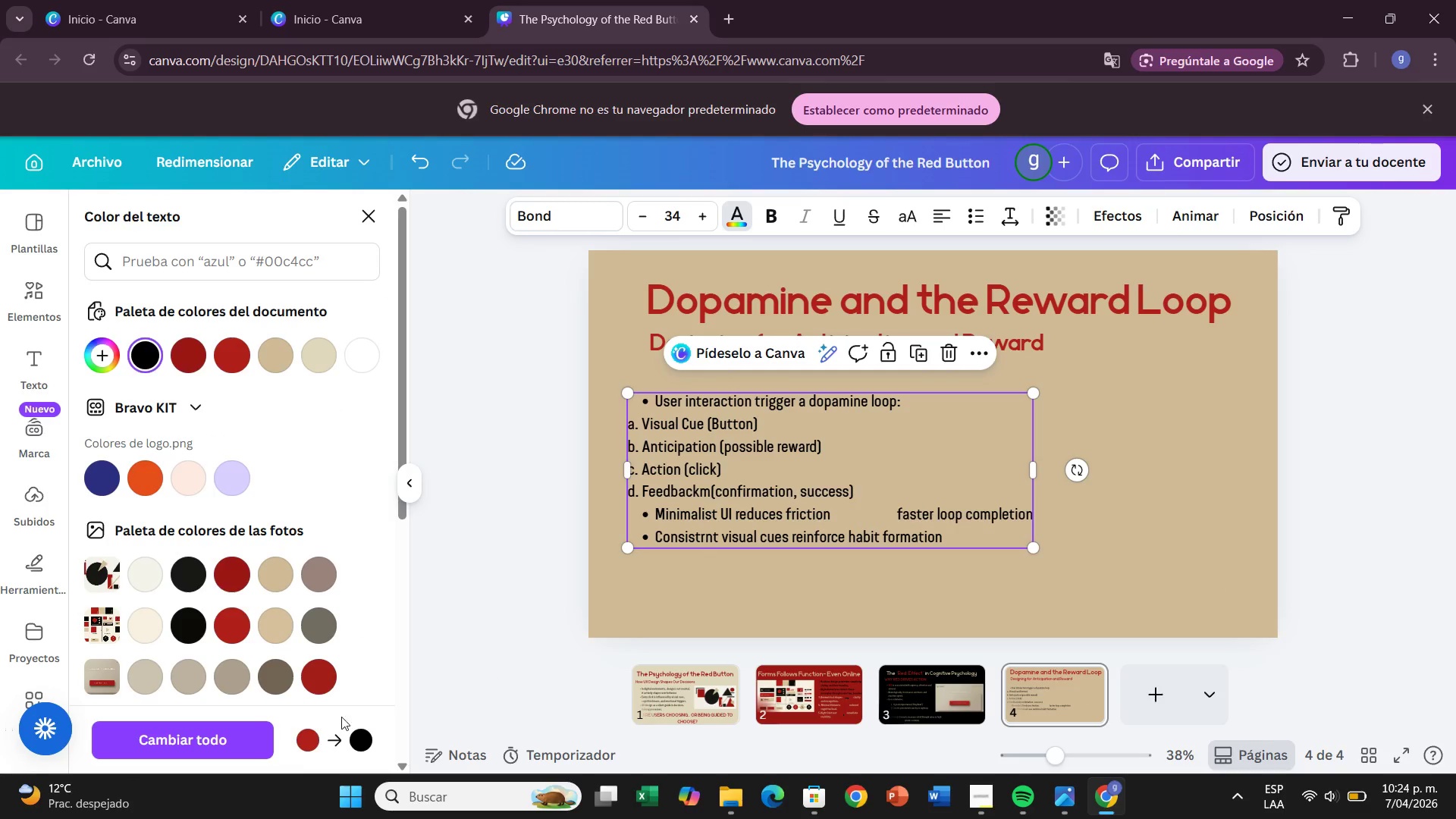 
left_click([445, 551])
 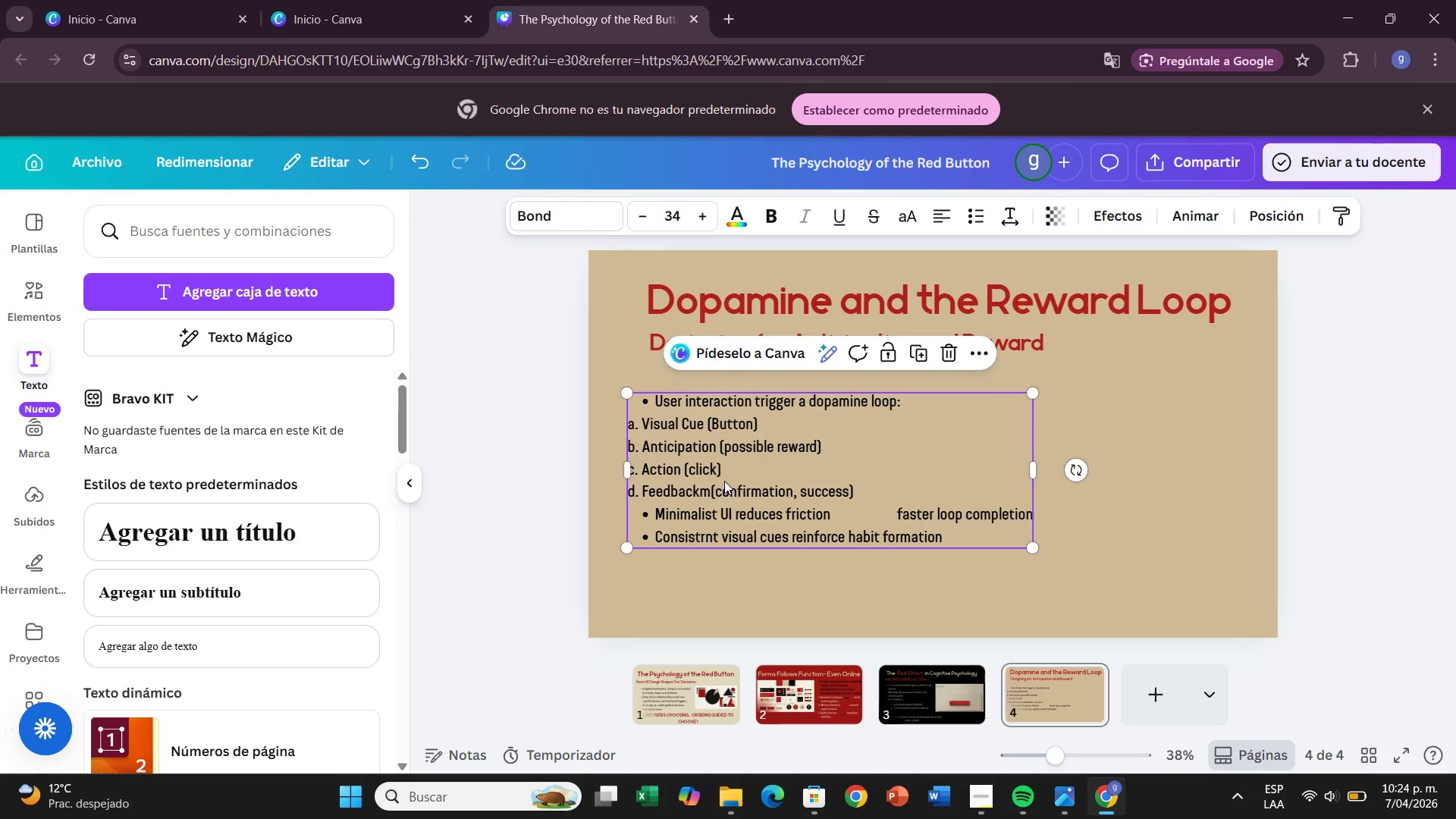 
left_click([708, 485])
 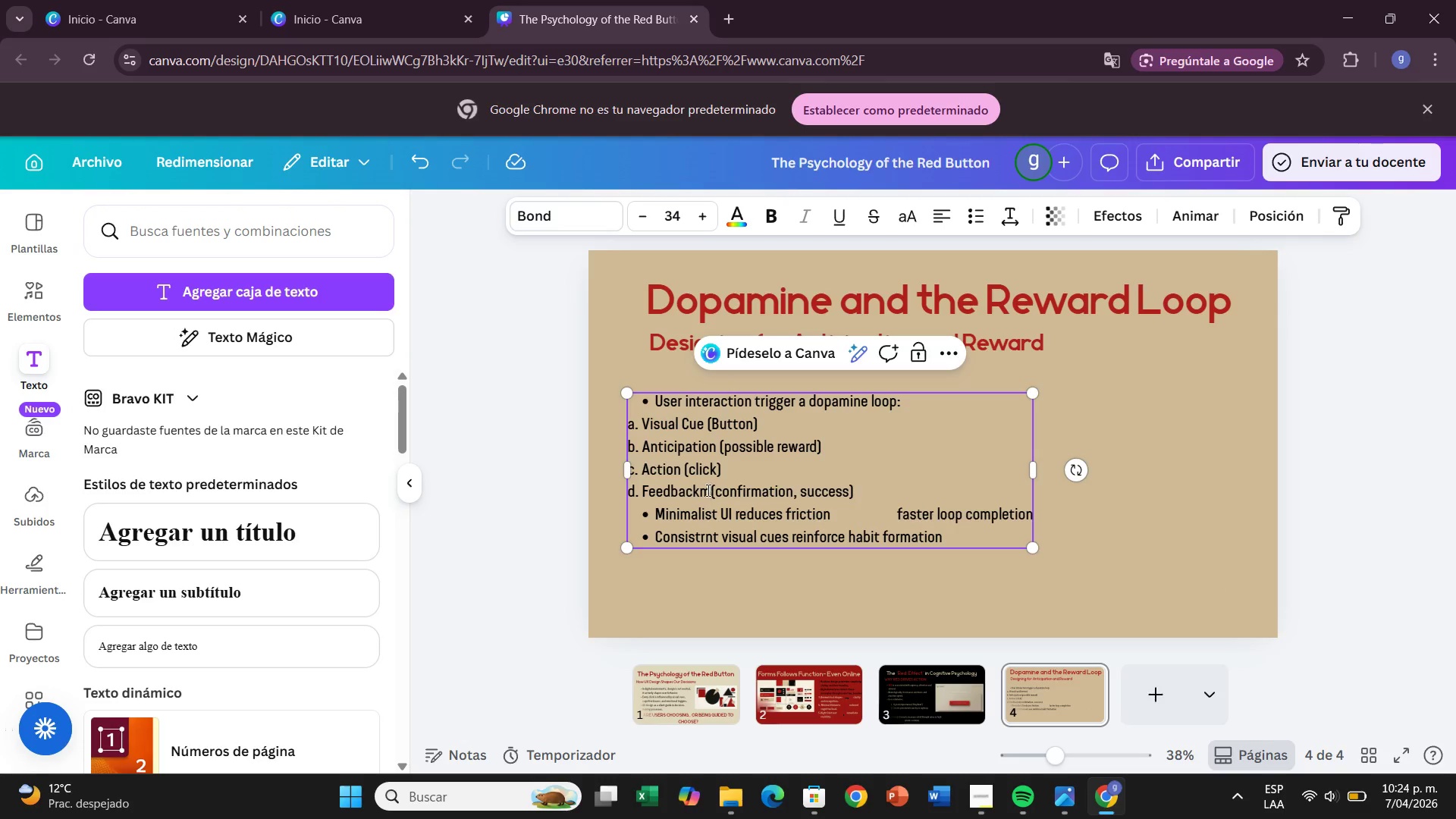 
key(Backspace)
 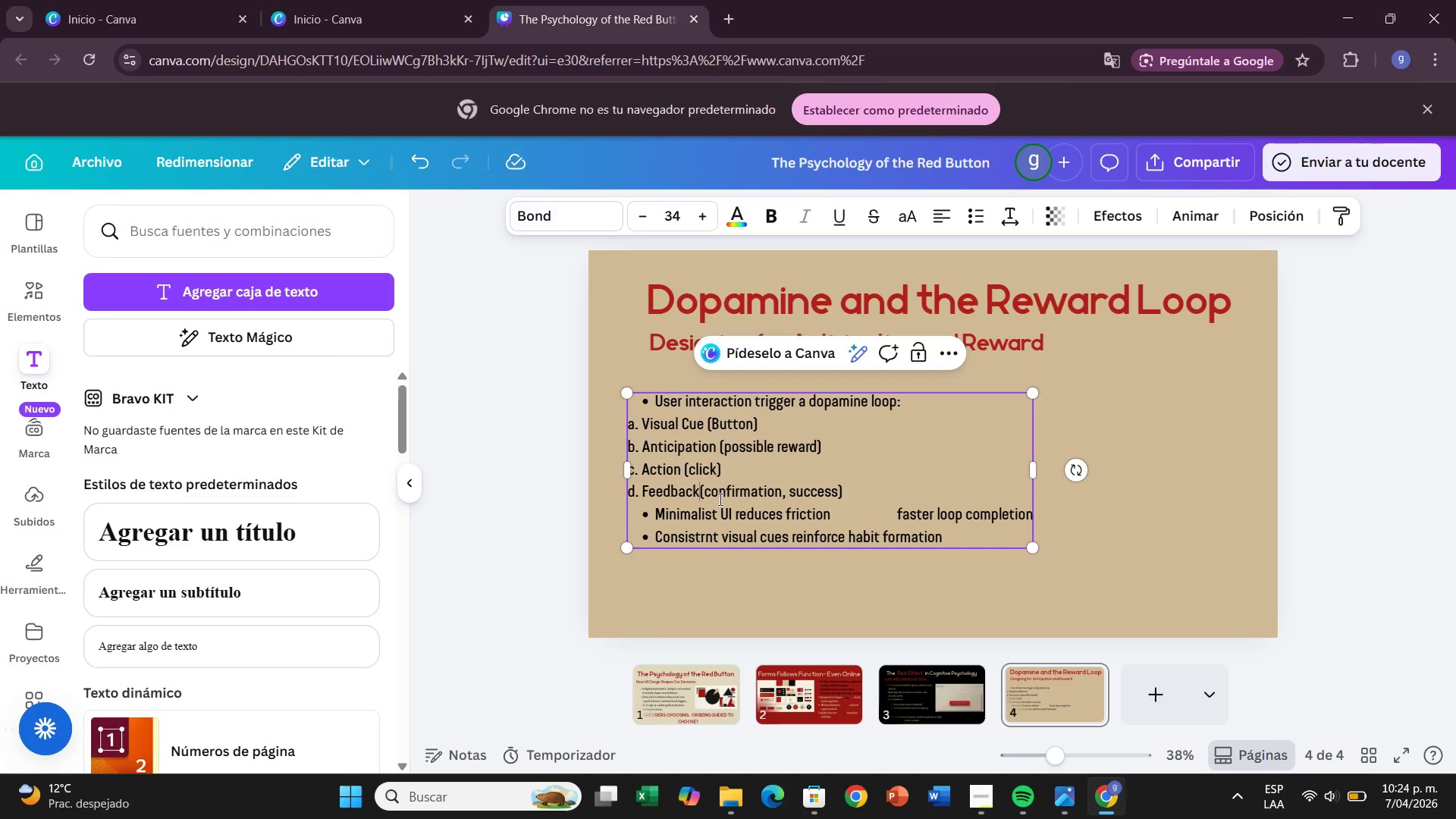 
key(Space)
 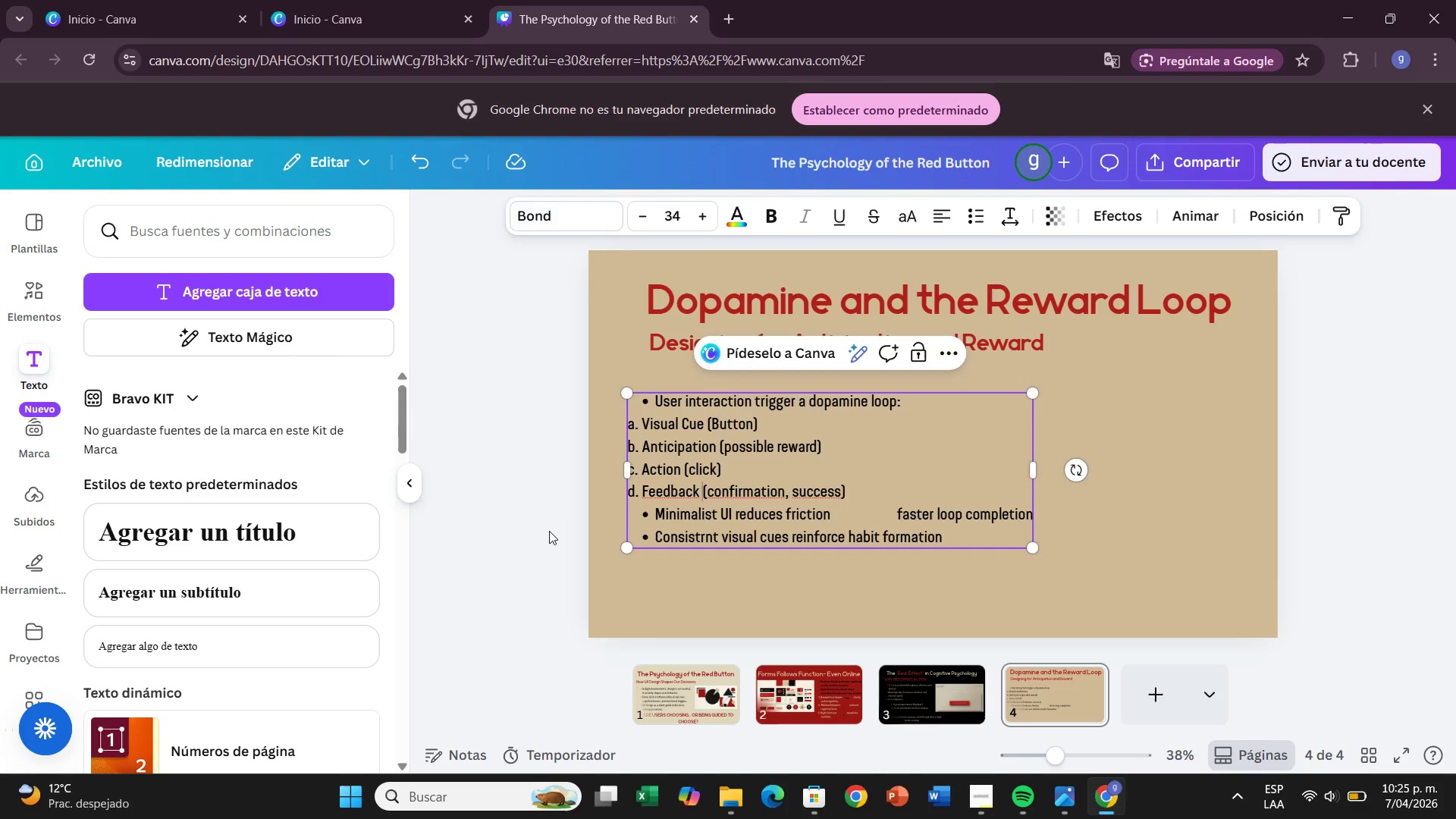 
left_click([568, 524])
 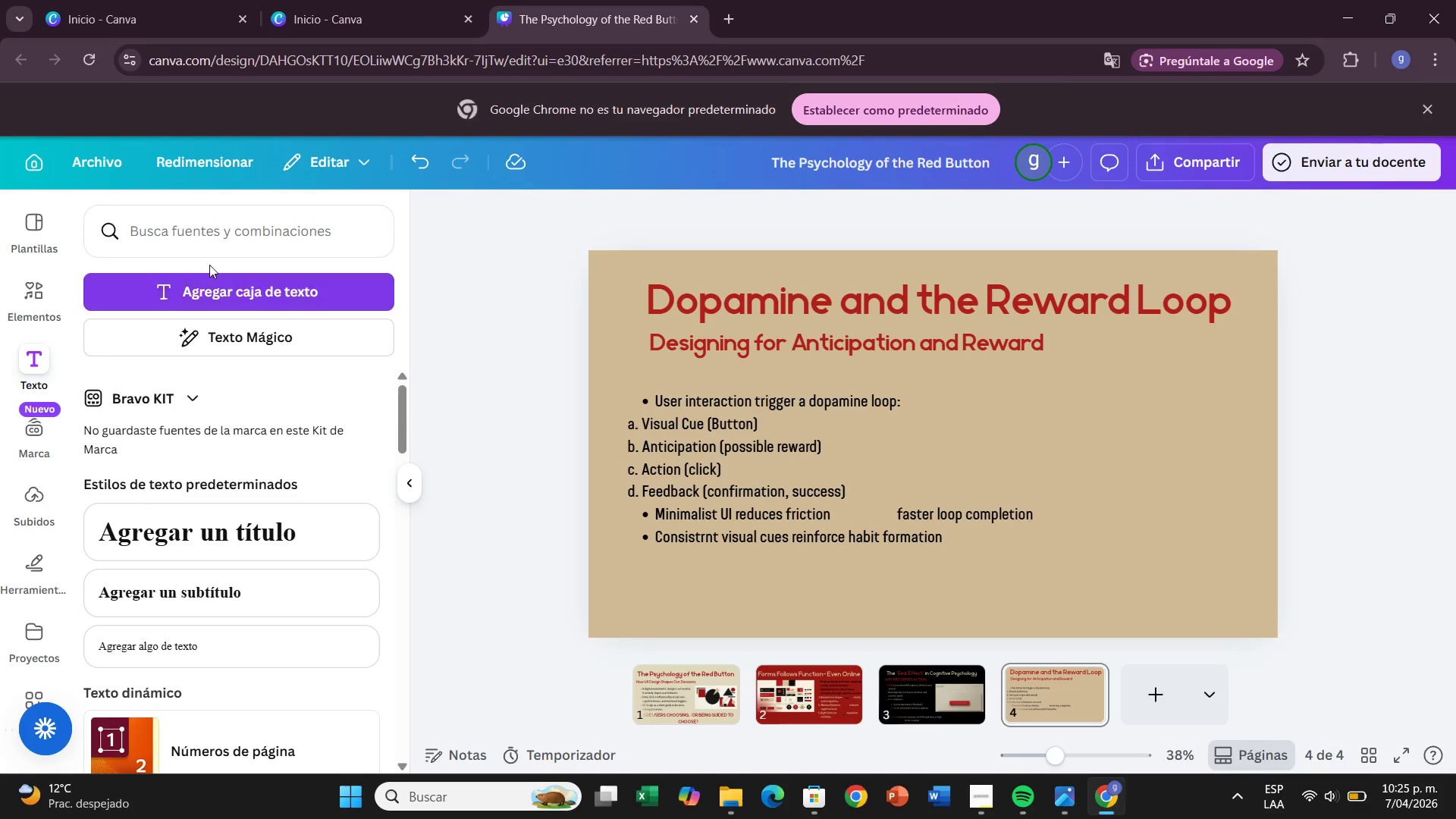 
left_click([39, 303])
 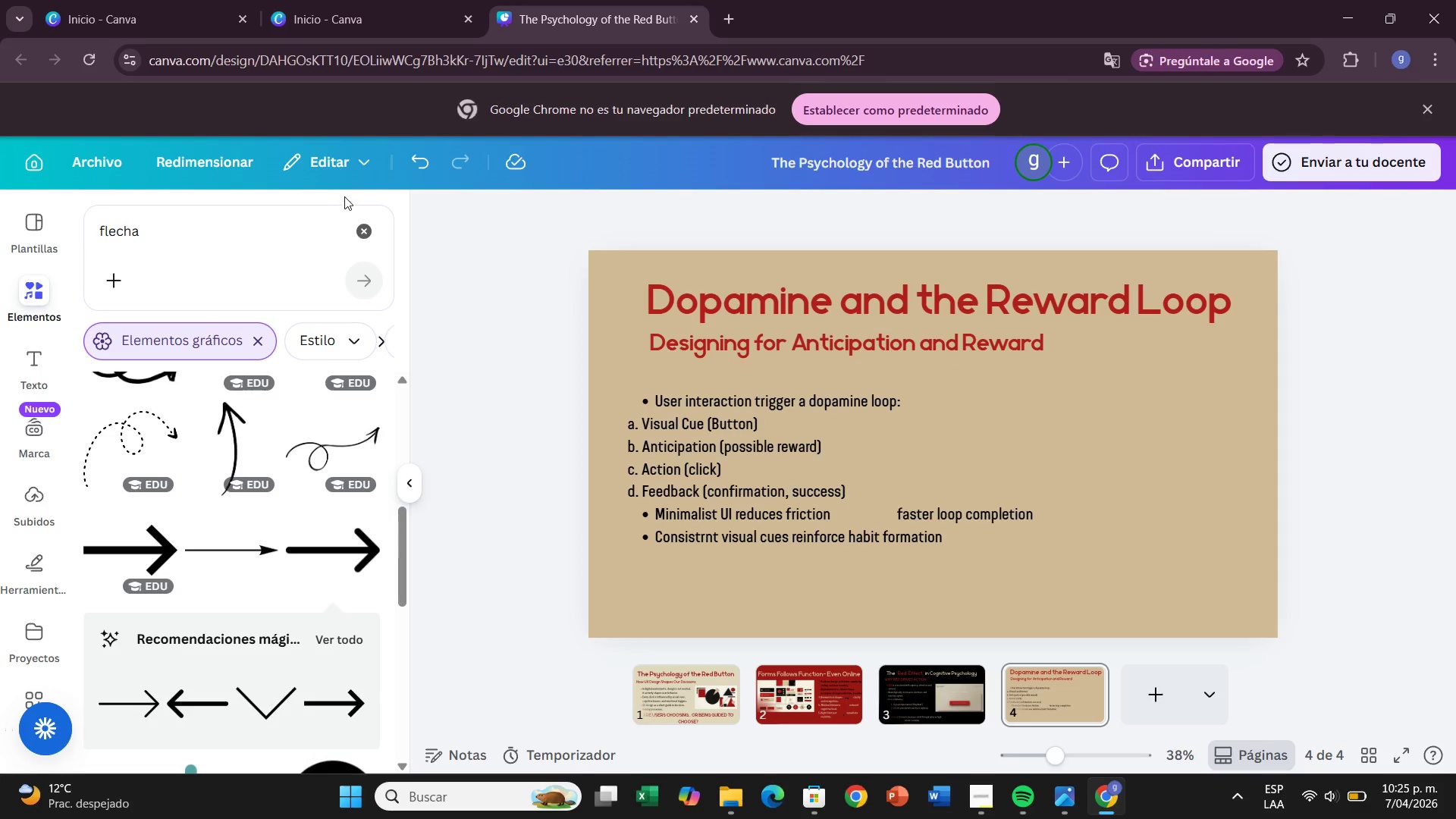 
left_click([354, 227])
 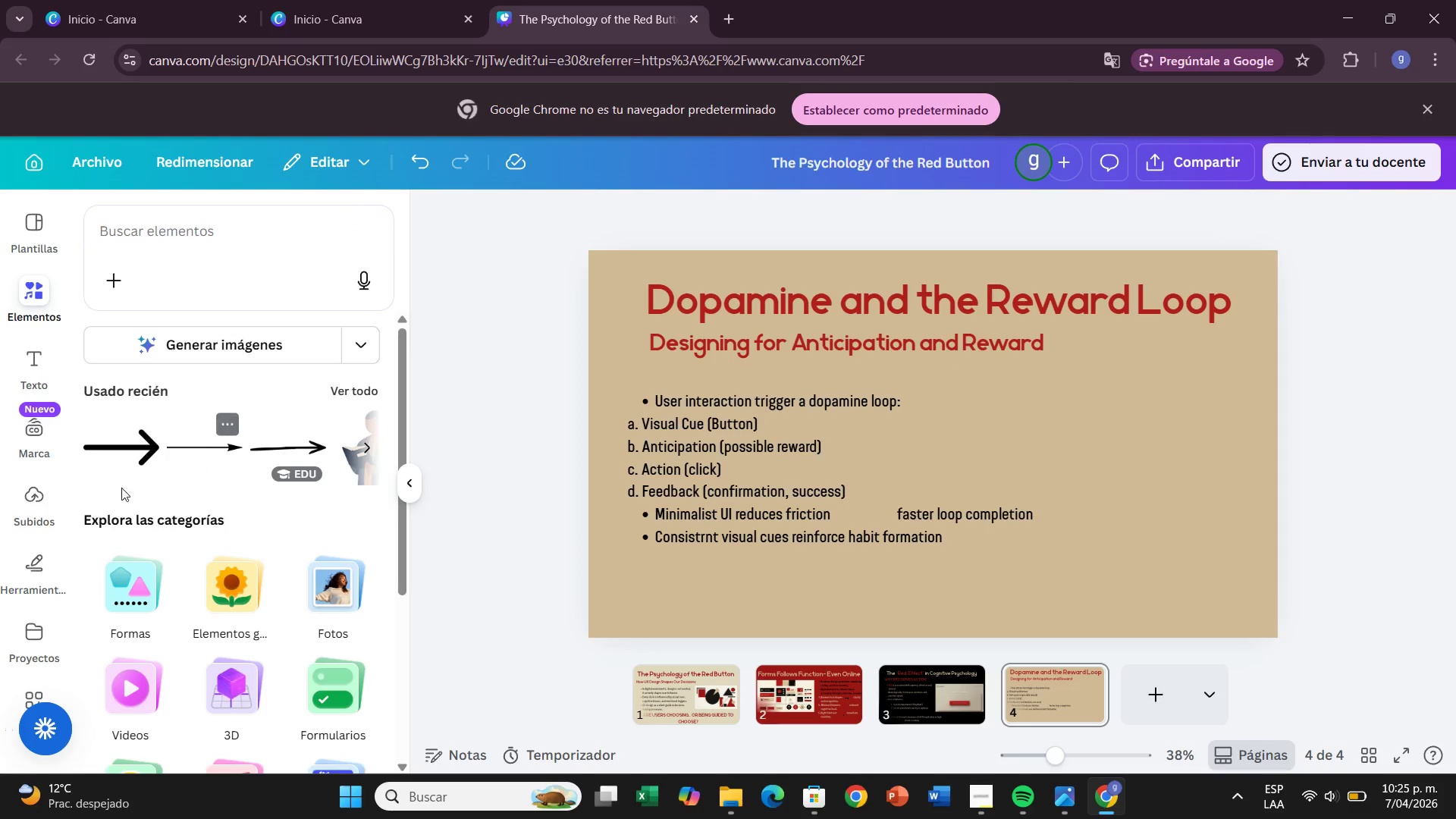 
left_click([125, 422])
 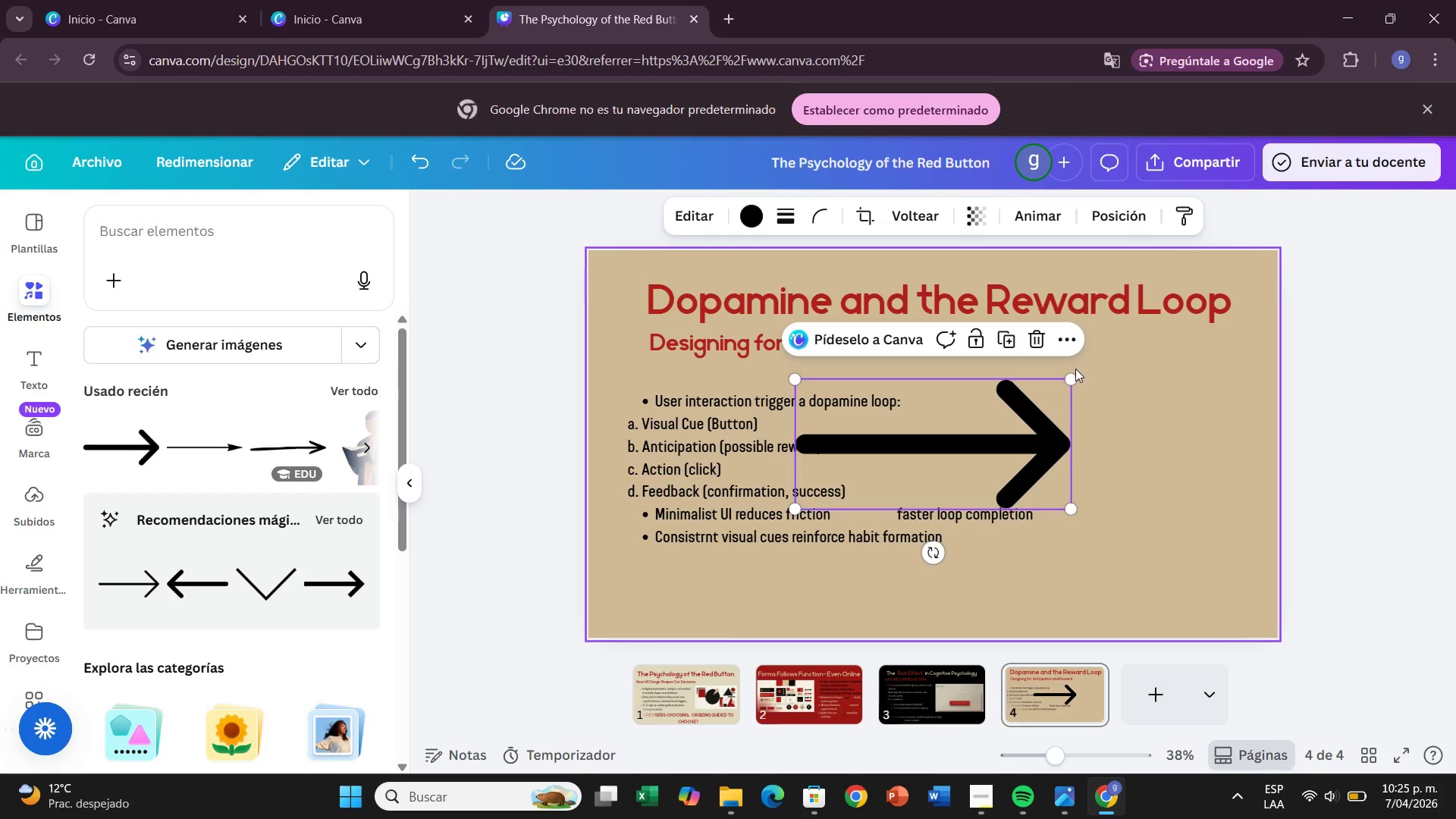 
left_click_drag(start_coordinate=[1074, 373], to_coordinate=[852, 524])
 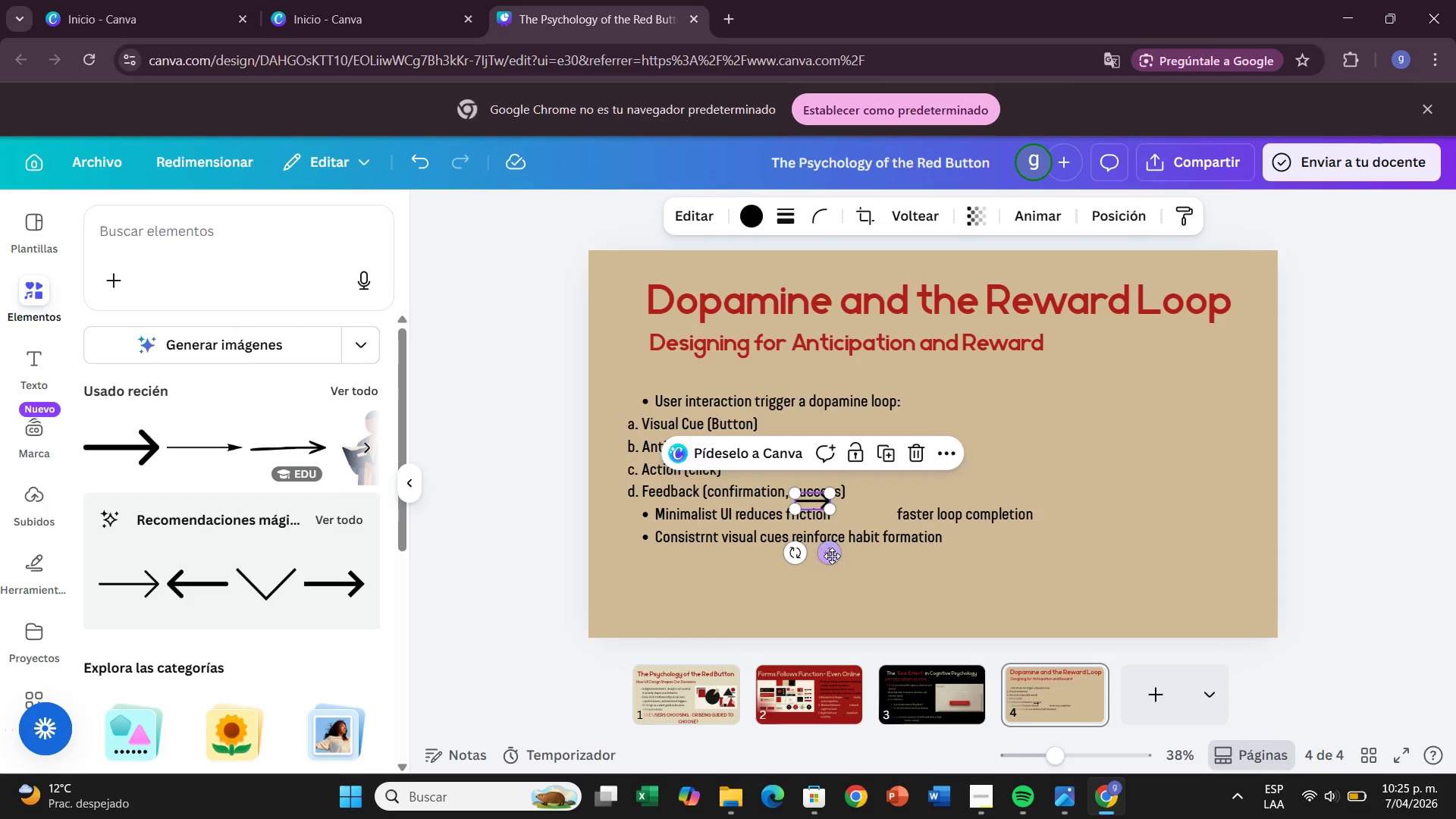 
left_click_drag(start_coordinate=[832, 556], to_coordinate=[874, 568])
 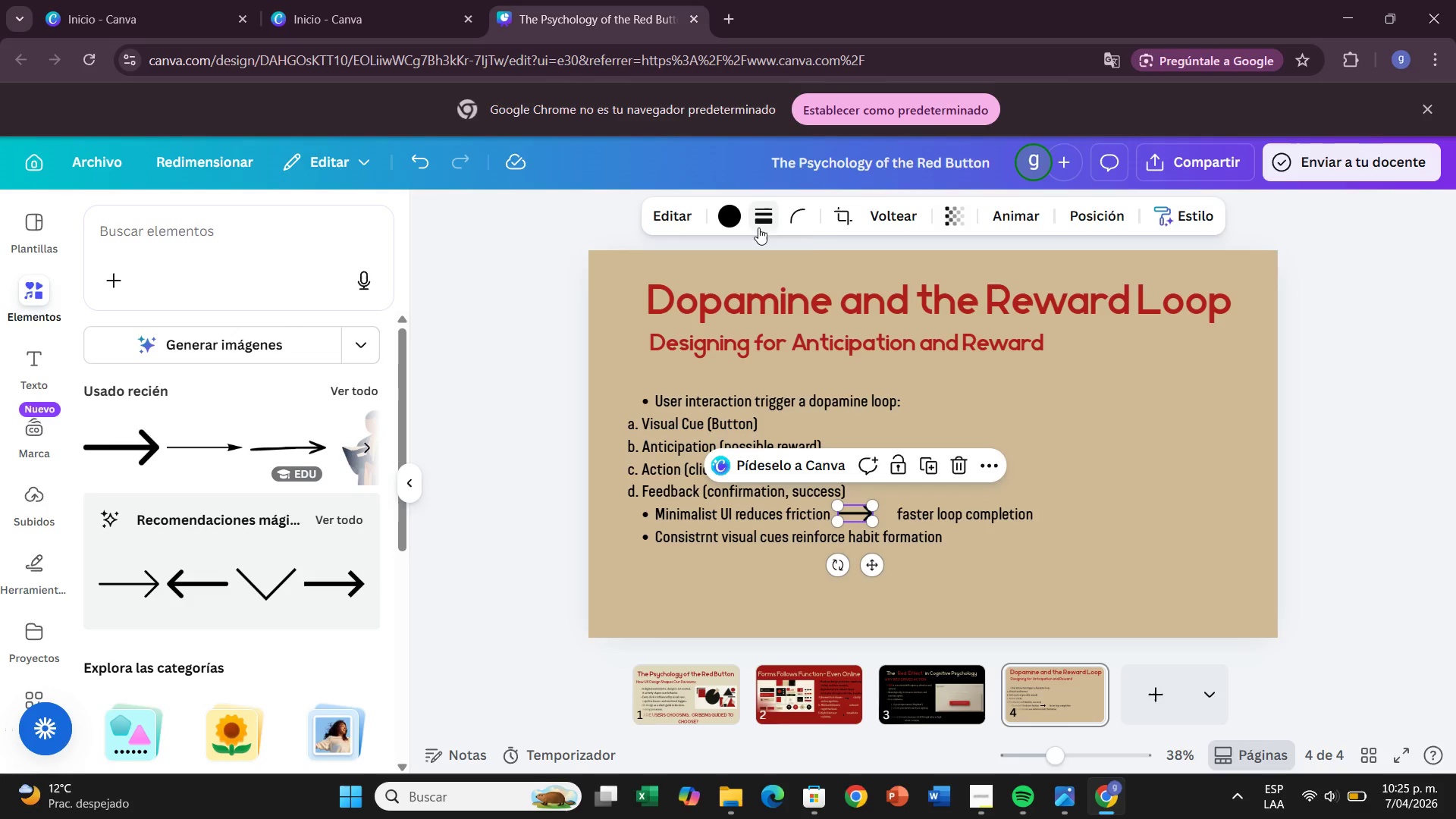 
left_click([742, 225])
 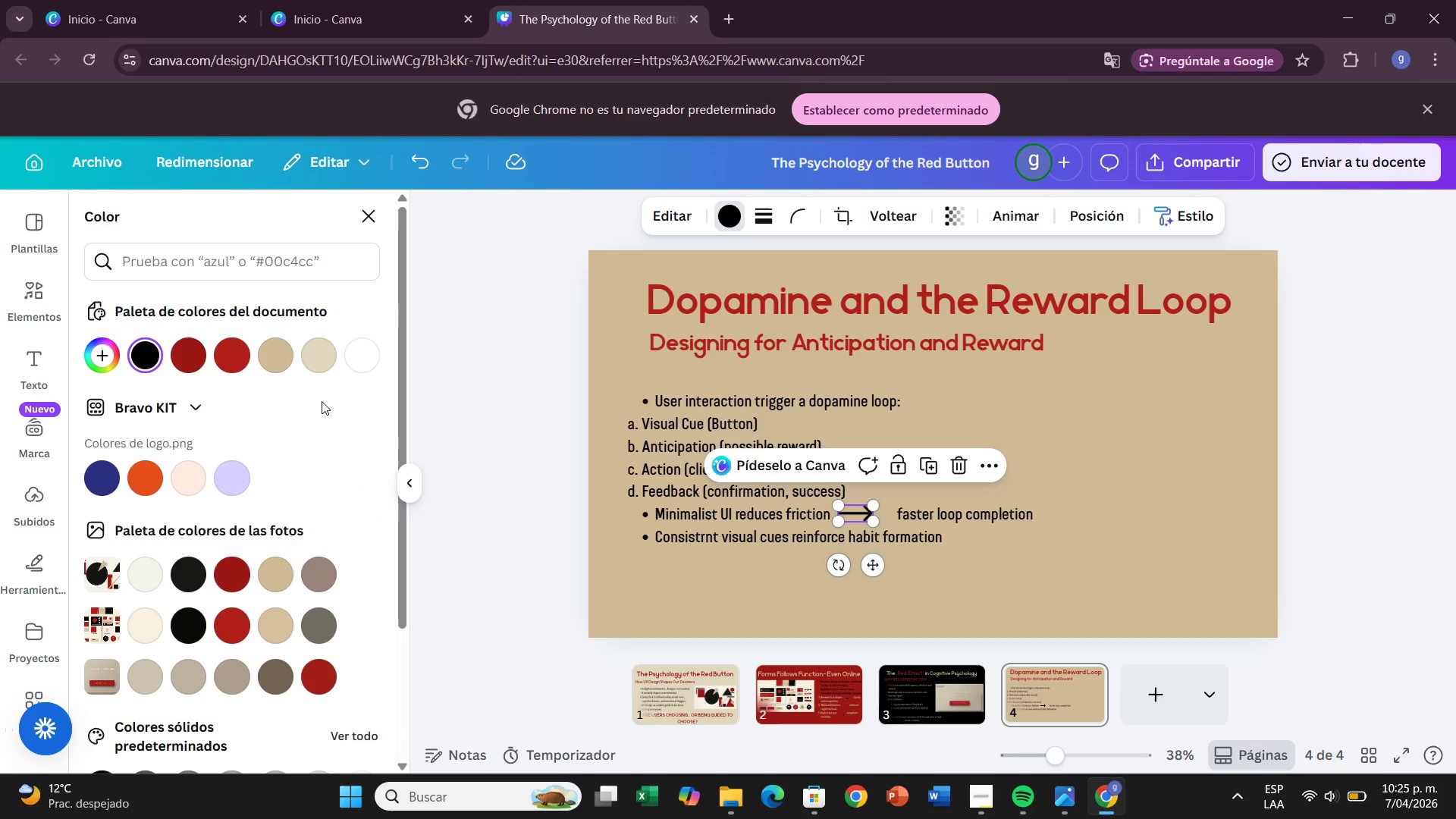 
mouse_move([292, 366])
 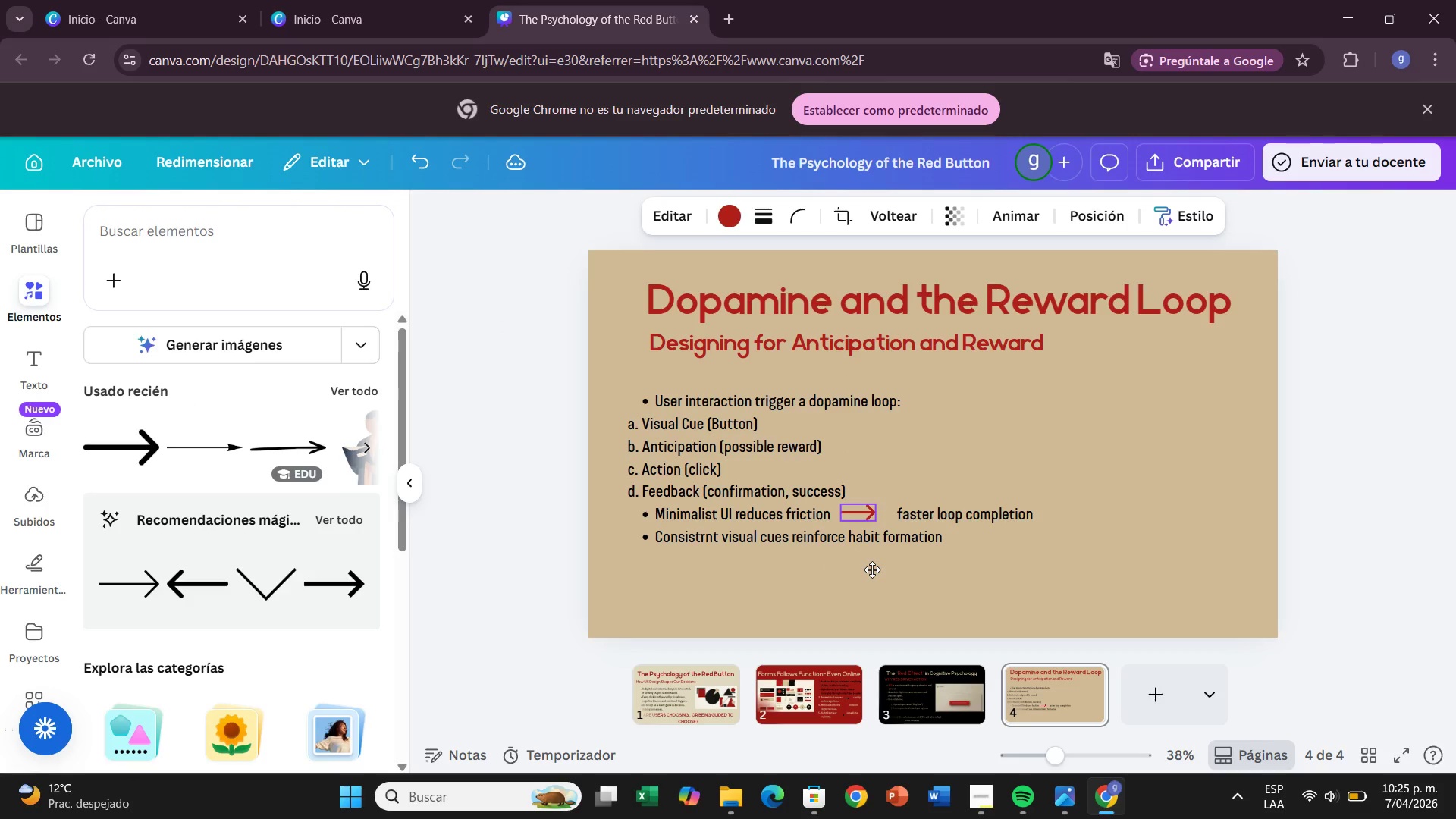 
wait(10.83)
 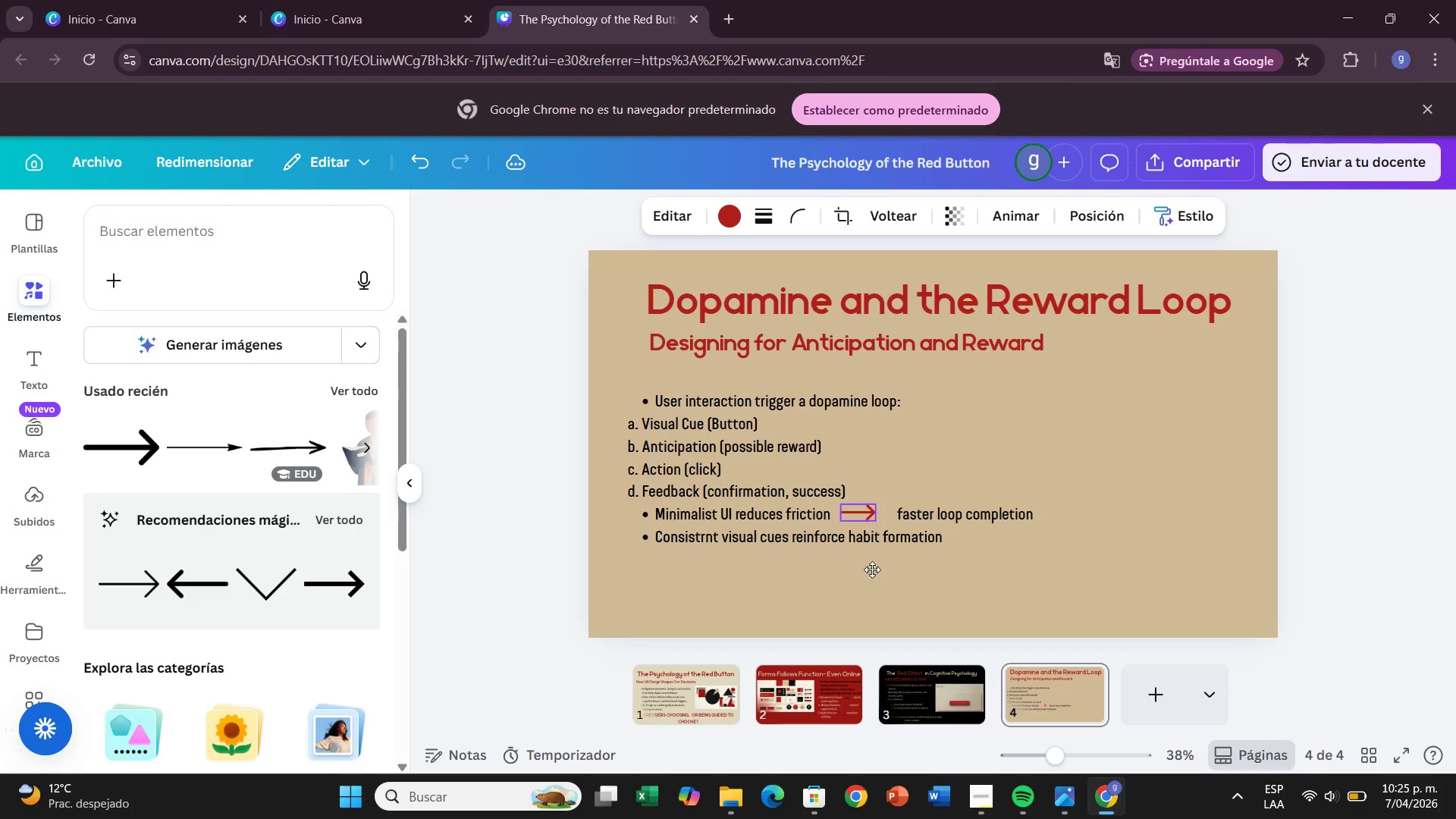 
left_click_drag(start_coordinate=[842, 524], to_coordinate=[847, 523])
 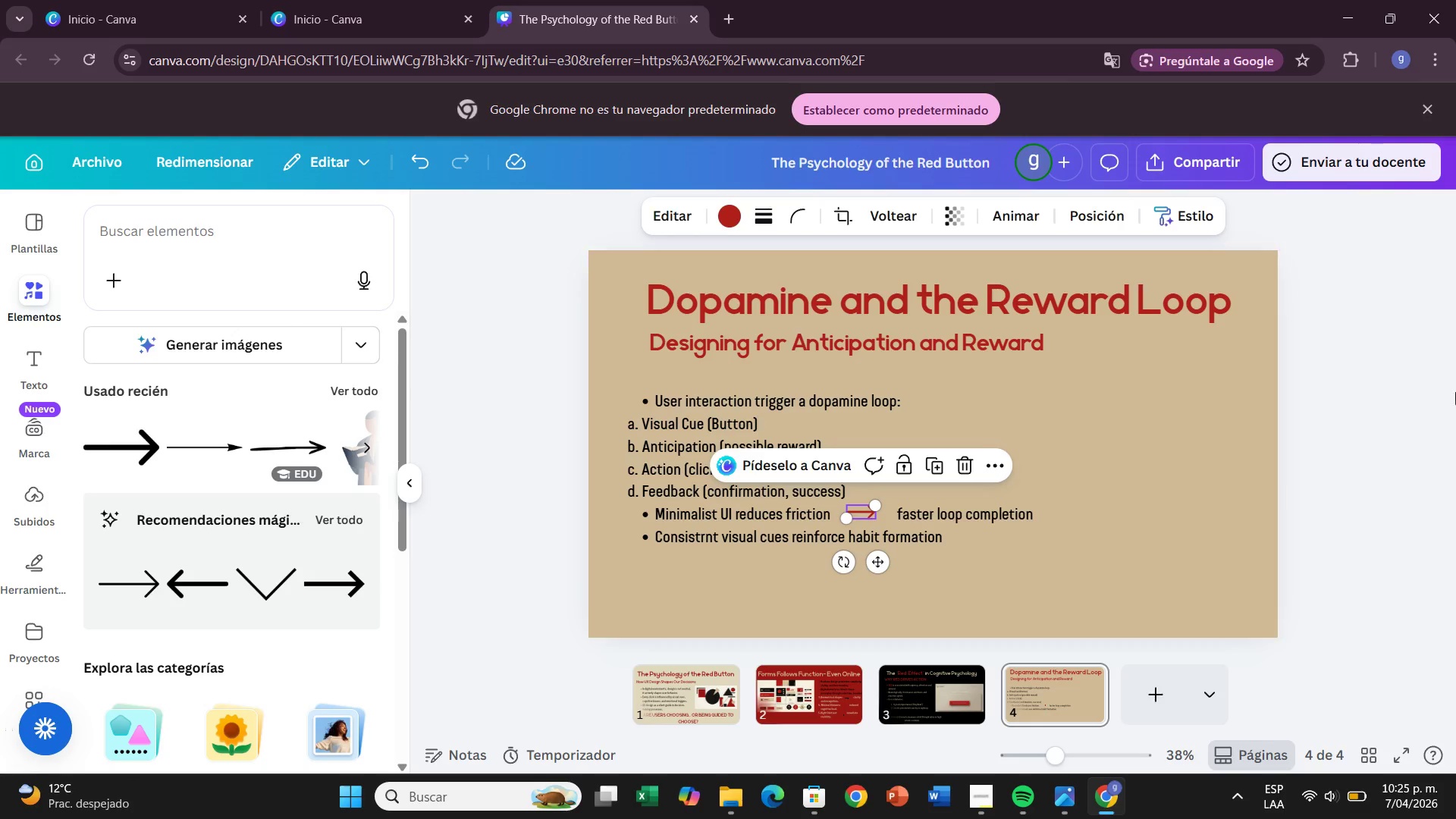 
left_click([1377, 377])
 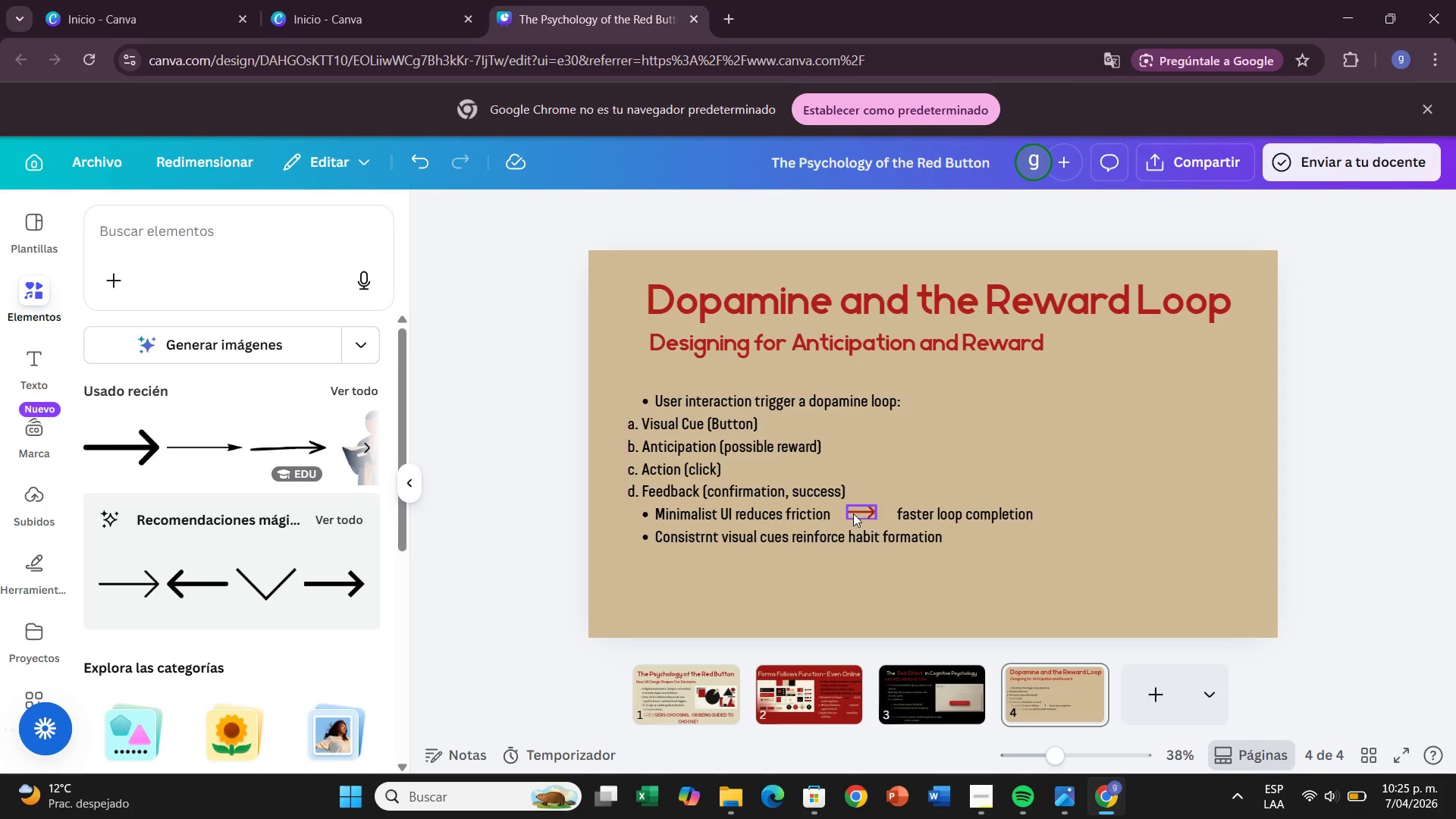 
left_click_drag(start_coordinate=[855, 511], to_coordinate=[846, 513])
 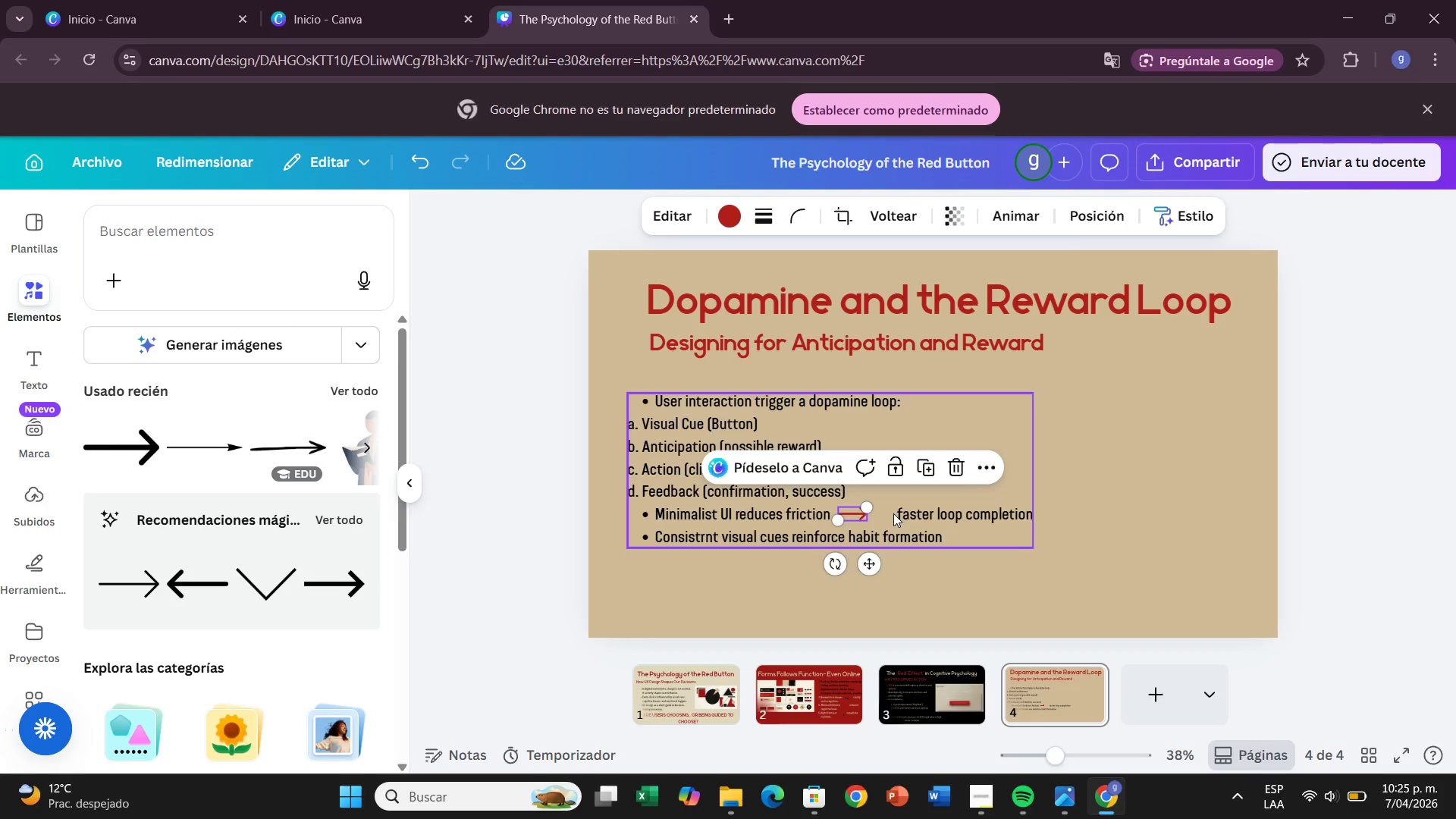 
double_click([893, 513])
 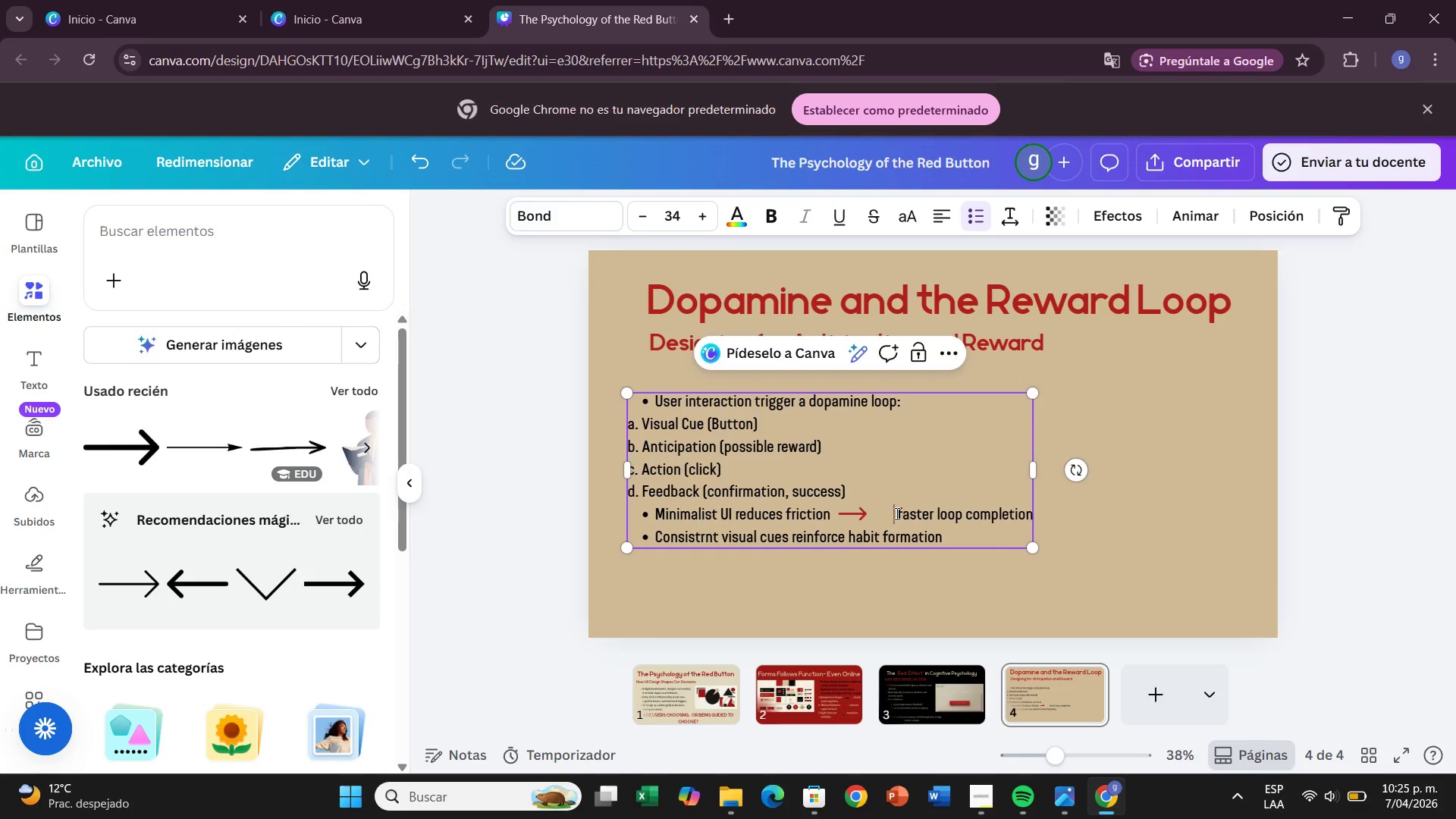 
hold_key(key=Backspace, duration=0.31)
 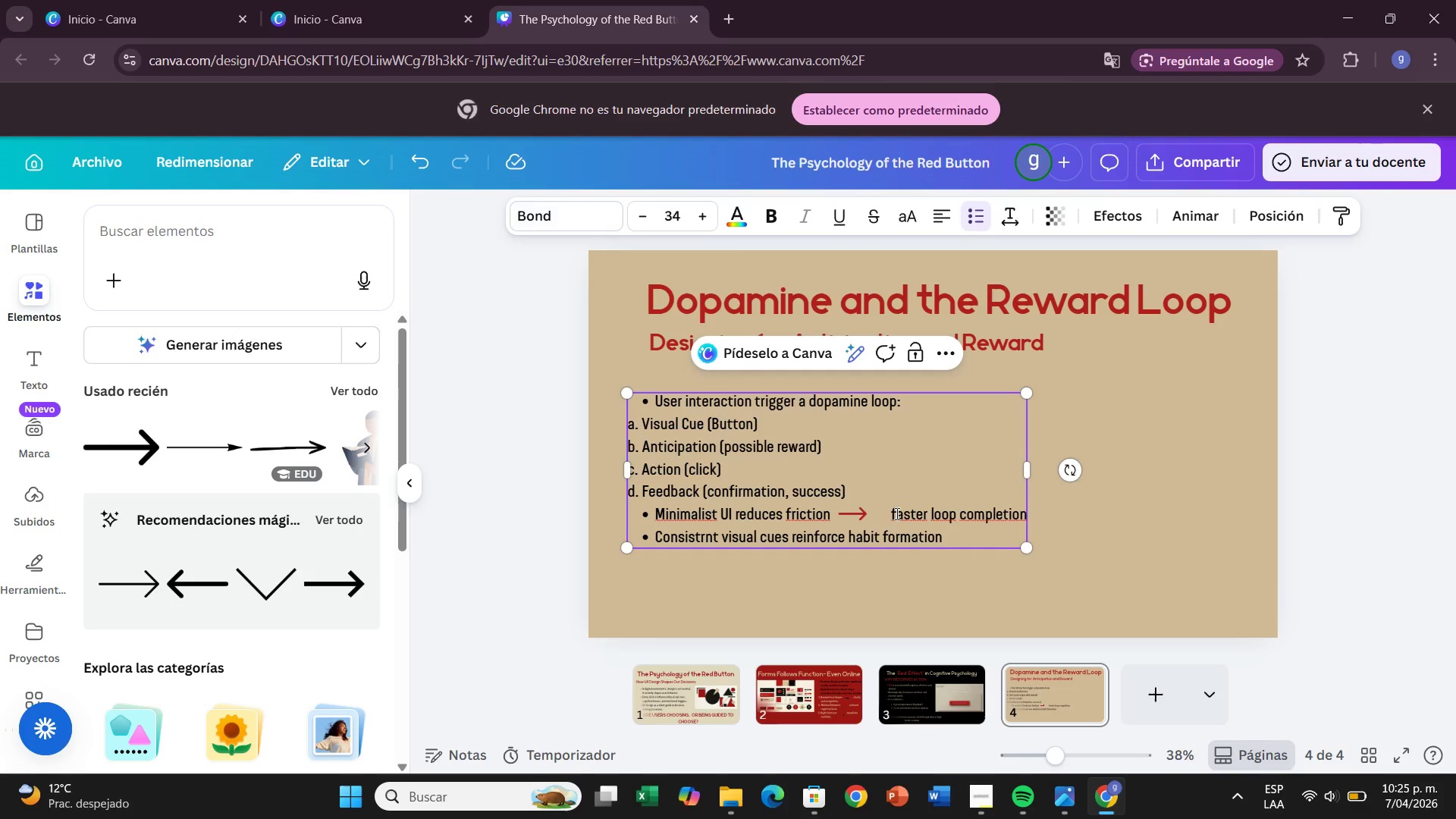 
key(Backspace)
 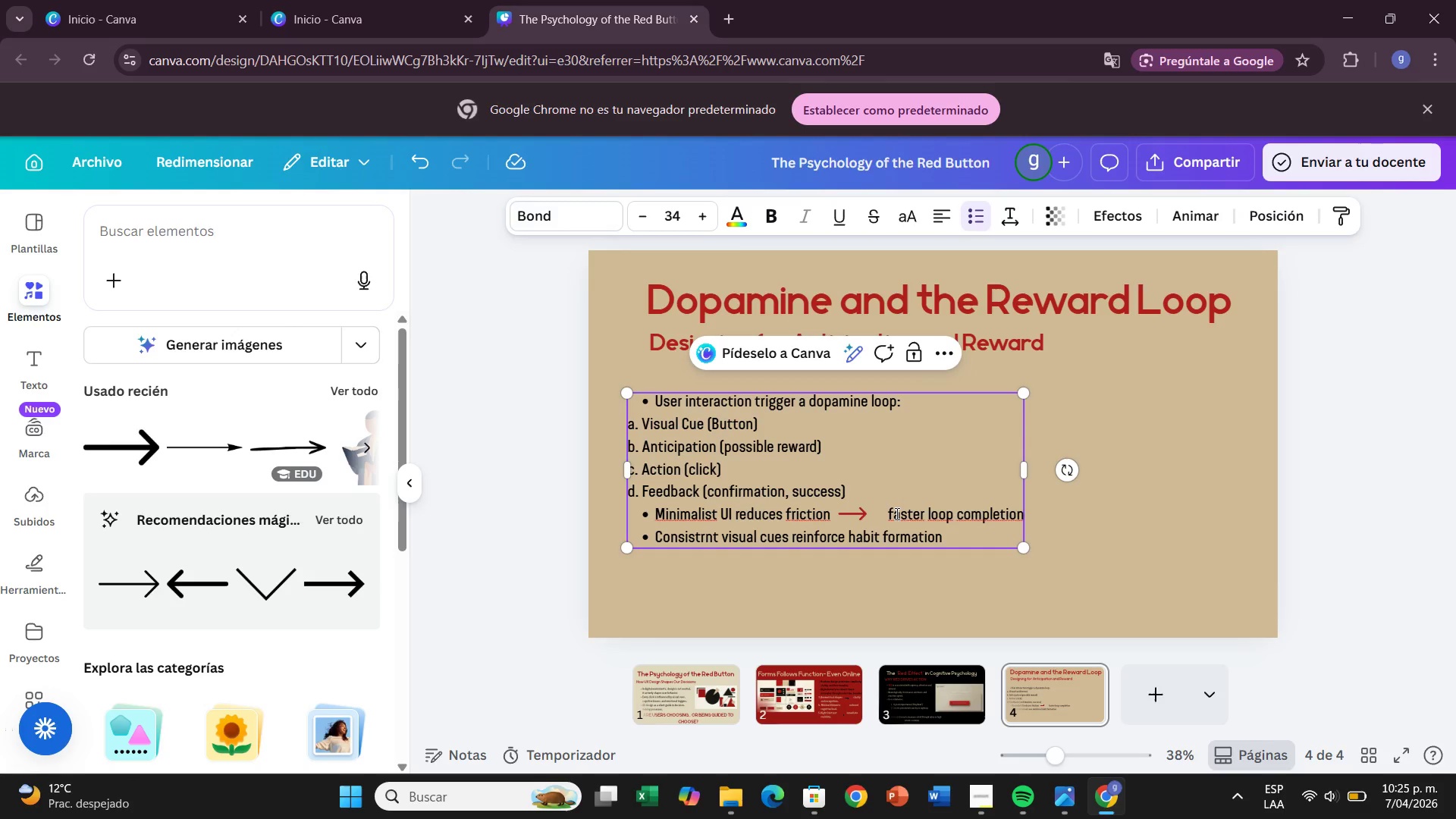 
key(Backspace)
 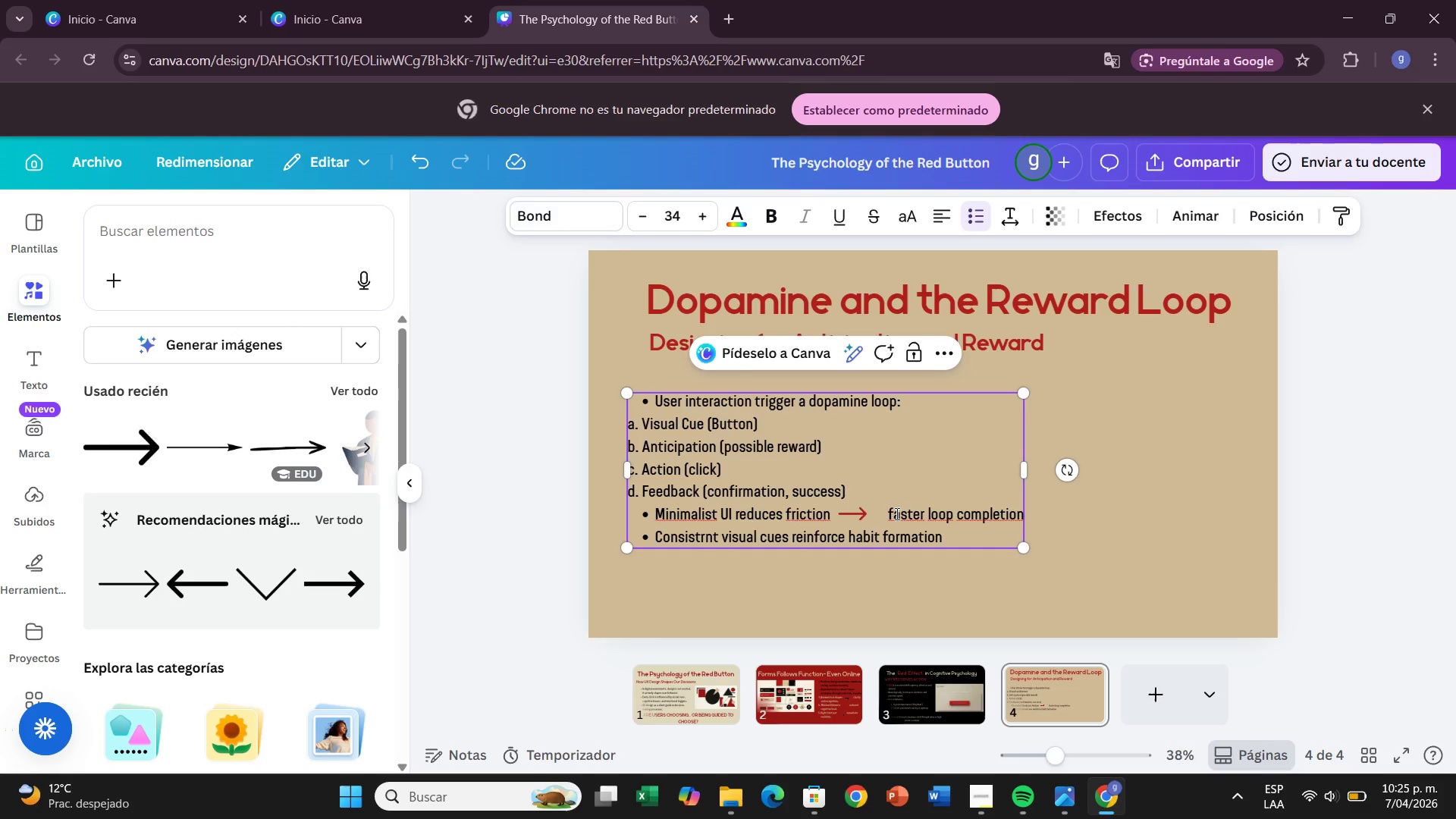 
key(Backspace)
 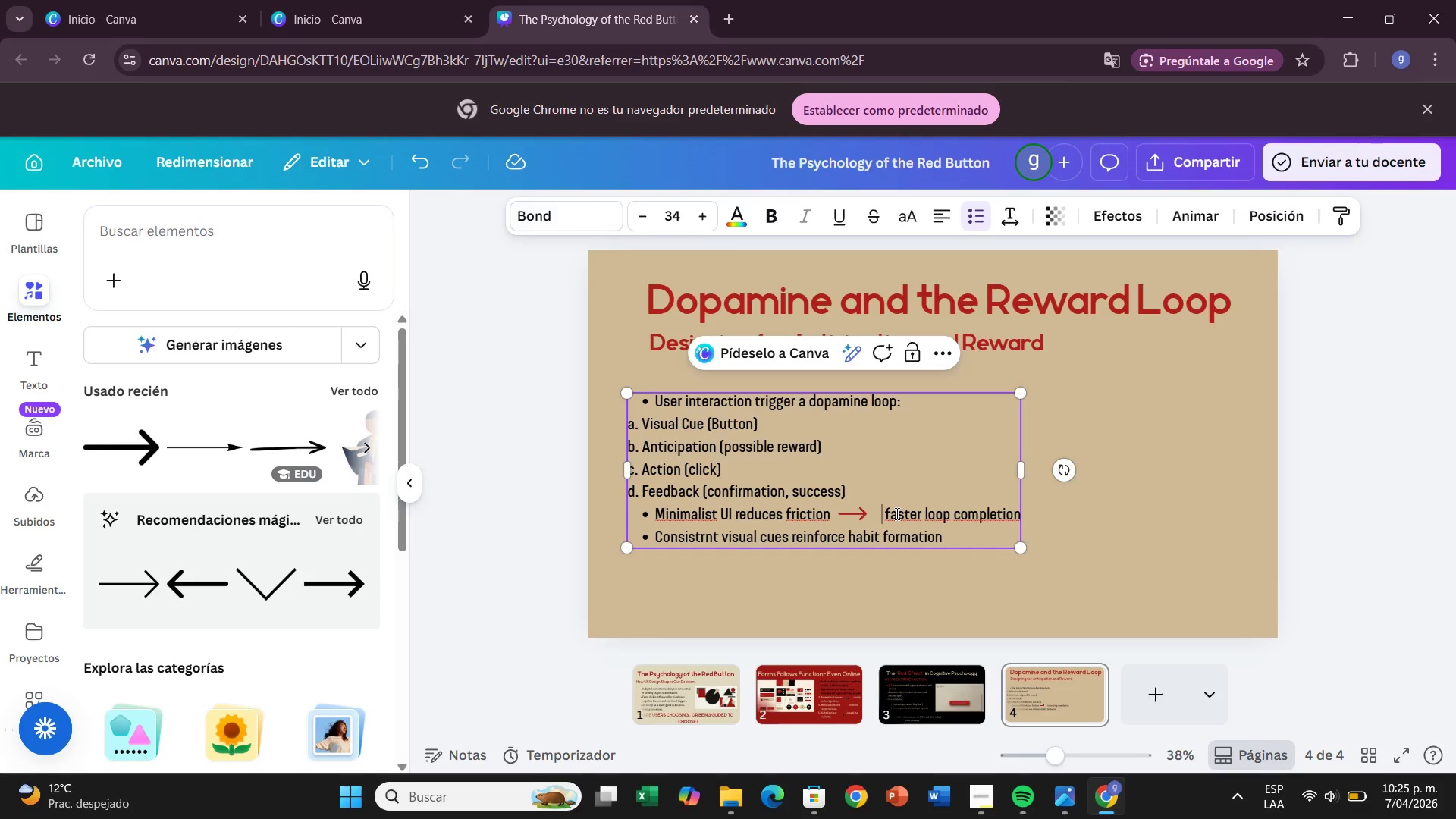 
key(Backspace)
 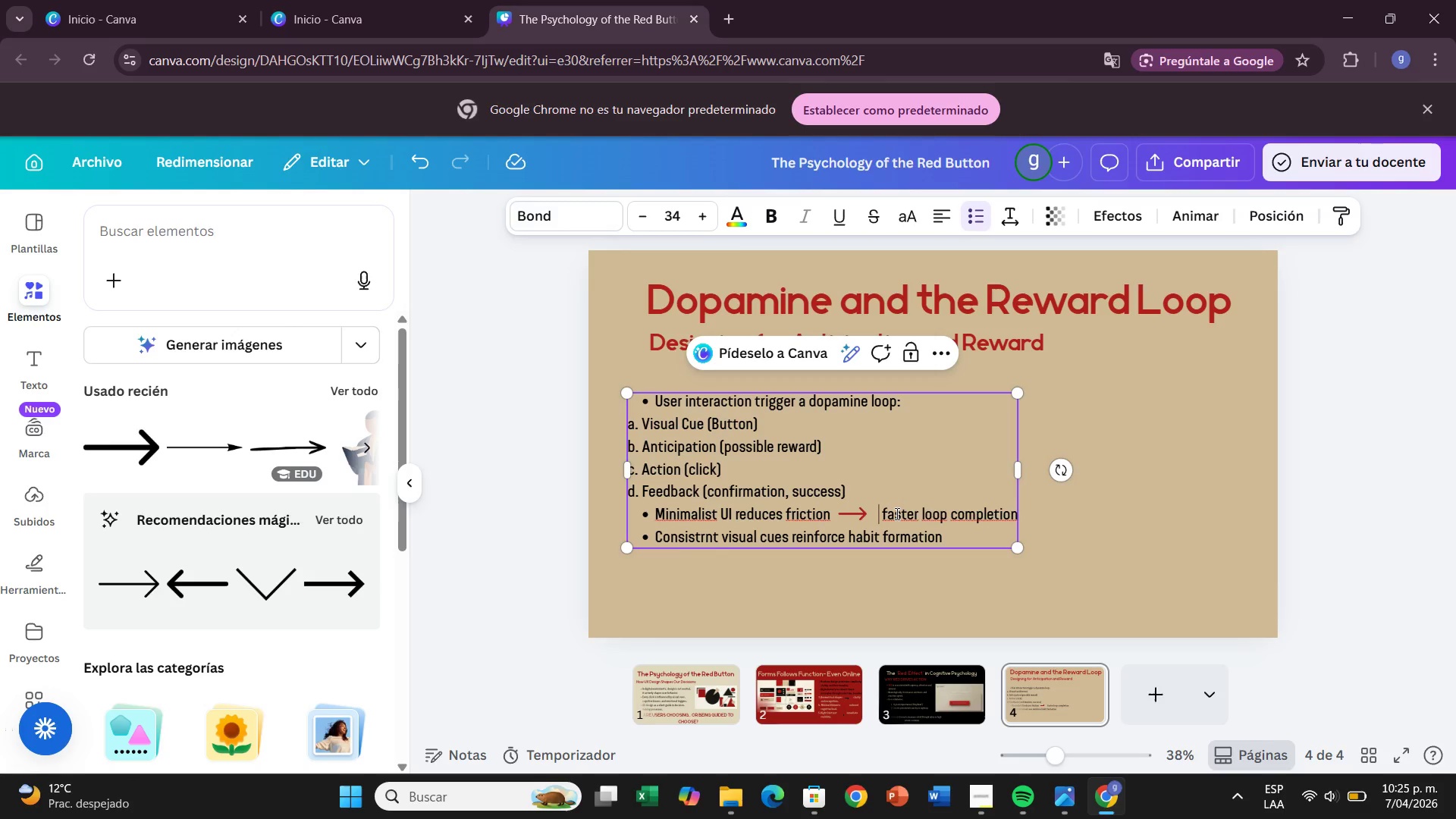 
key(Backspace)
 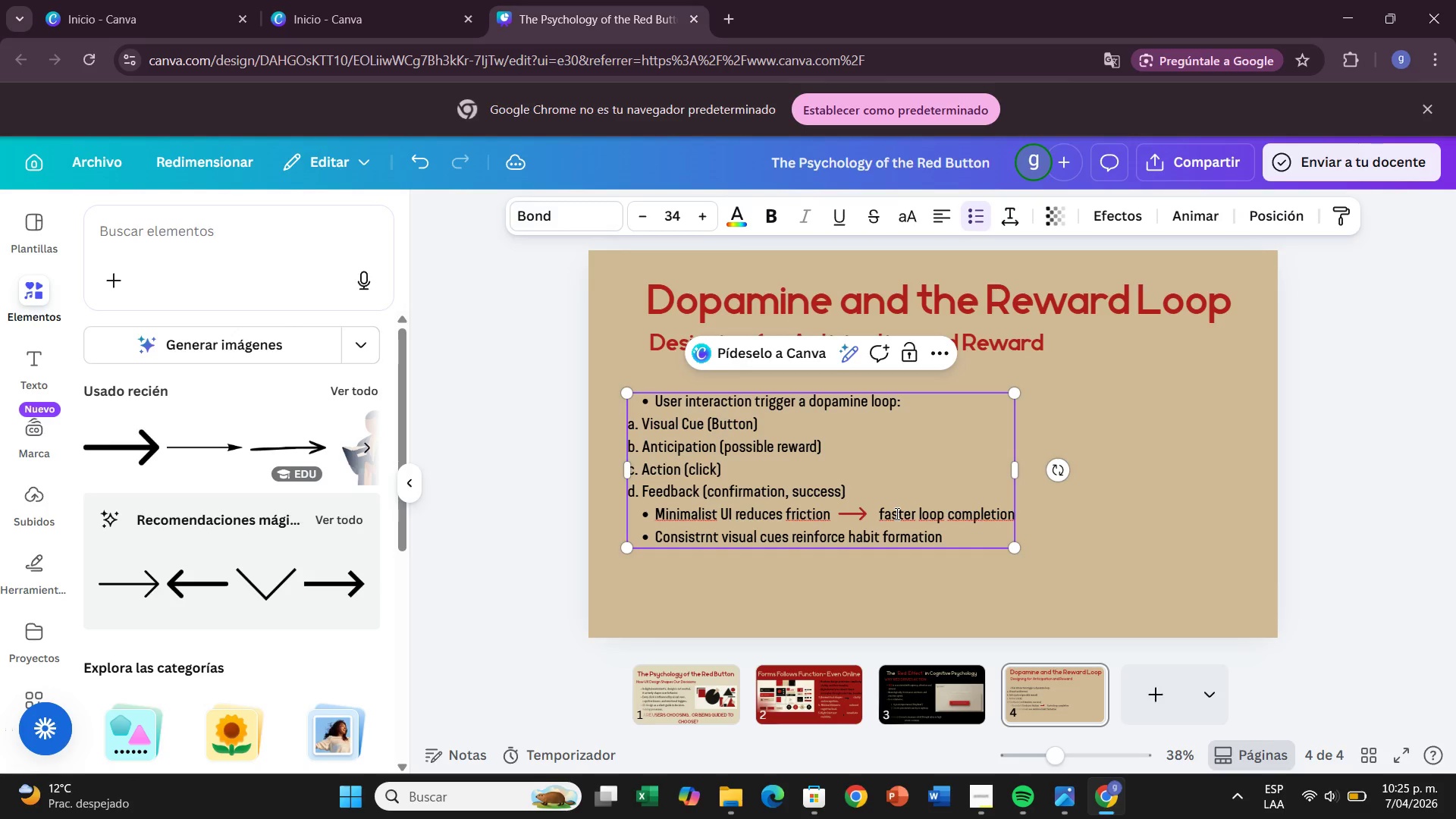 
key(Backspace)
 